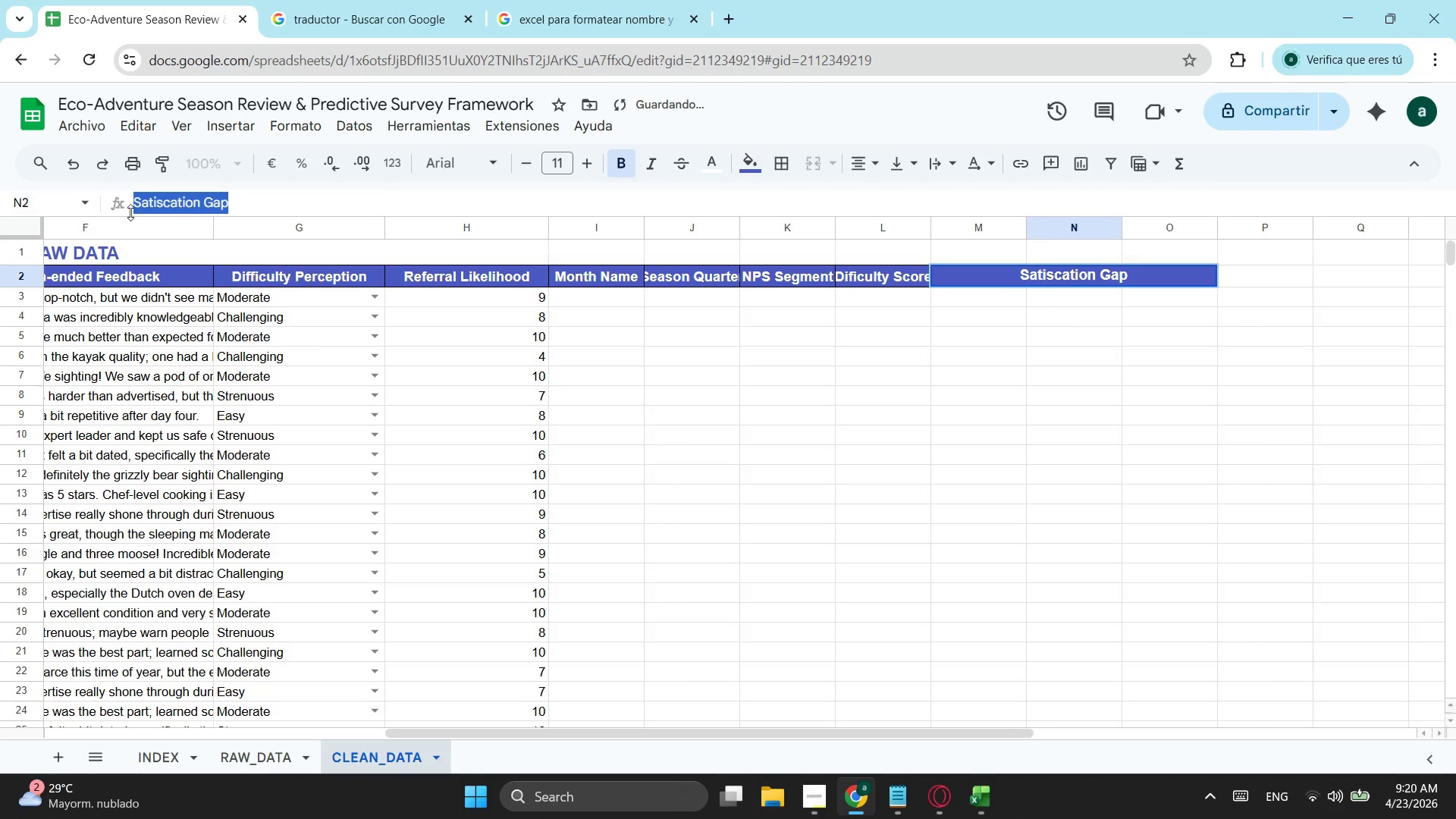 
key(Control+V)
 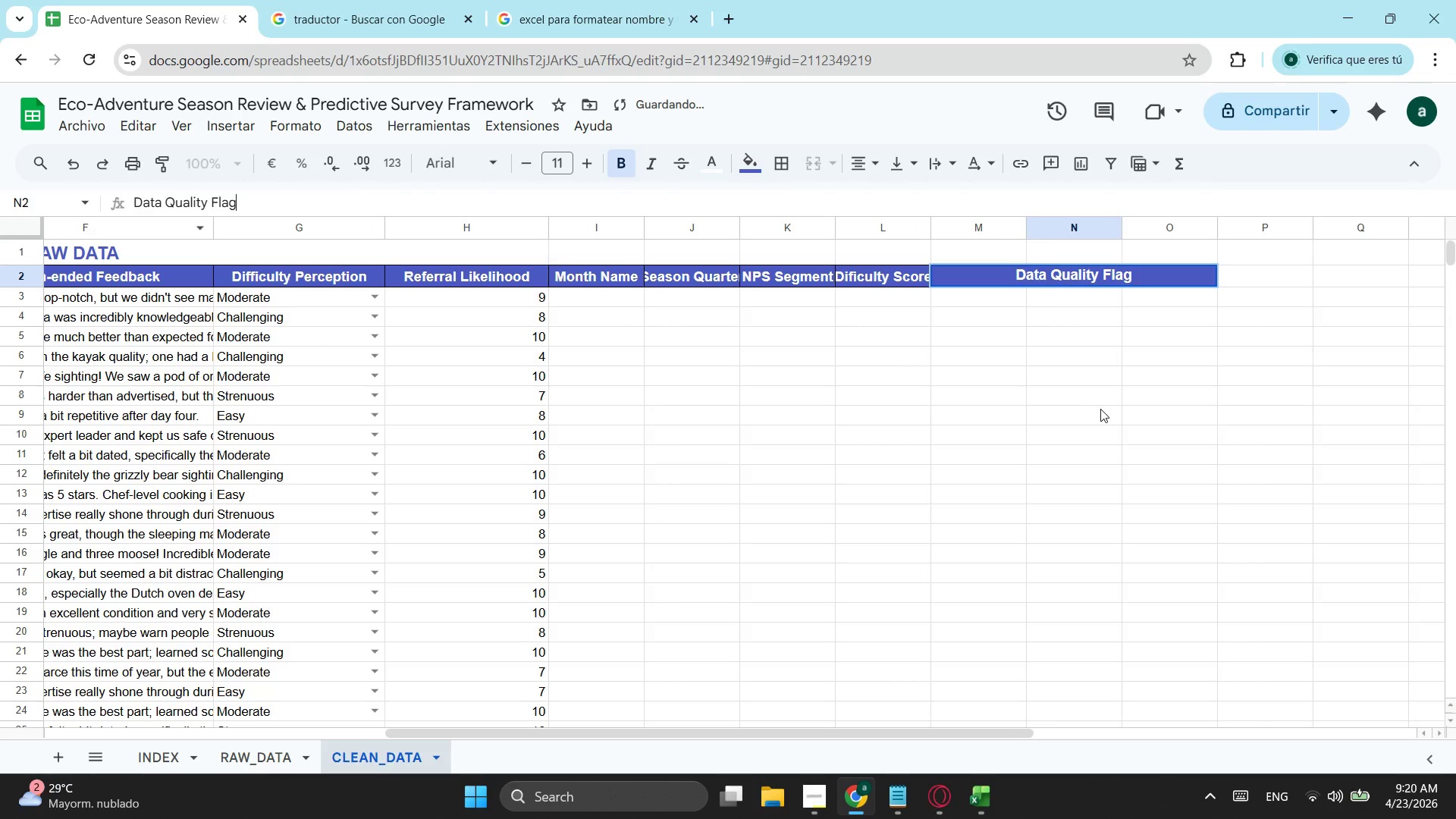 
left_click([1104, 409])
 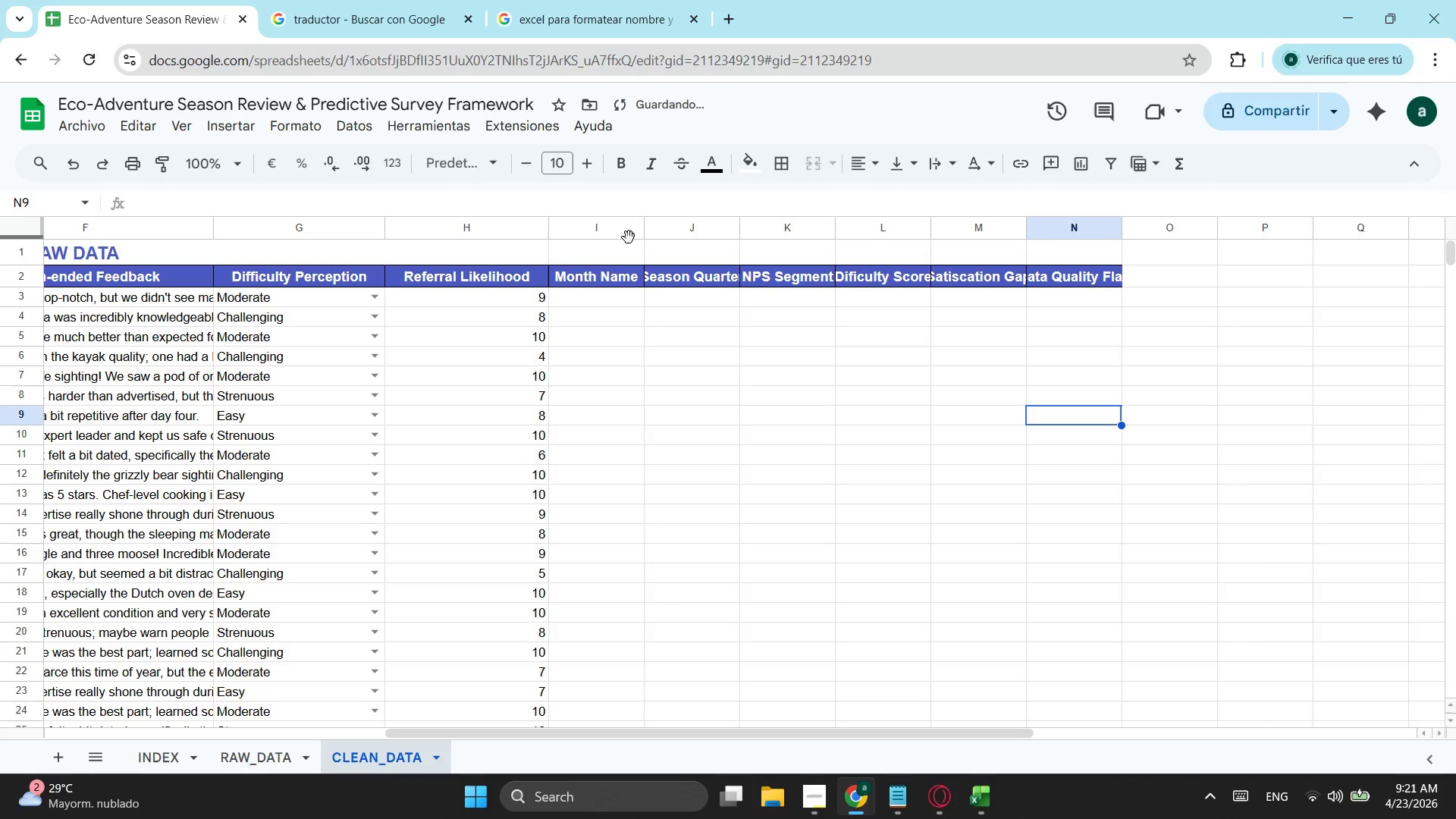 
left_click_drag(start_coordinate=[613, 269], to_coordinate=[1103, 262])
 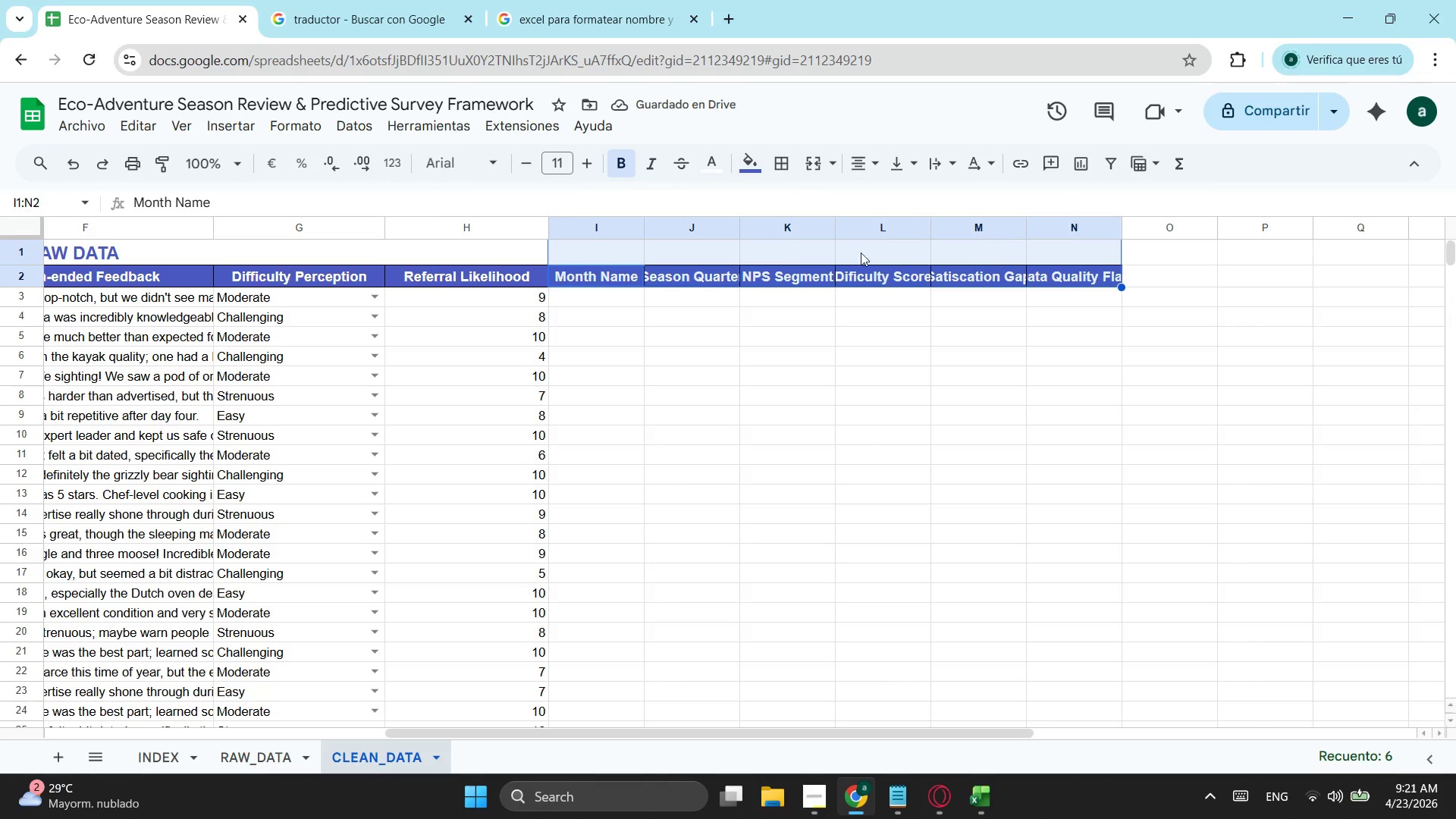 
hold_key(key=ControlLeft, duration=3.27)
left_click_drag(start_coordinate=[645, 227], to_coordinate=[657, 227])
 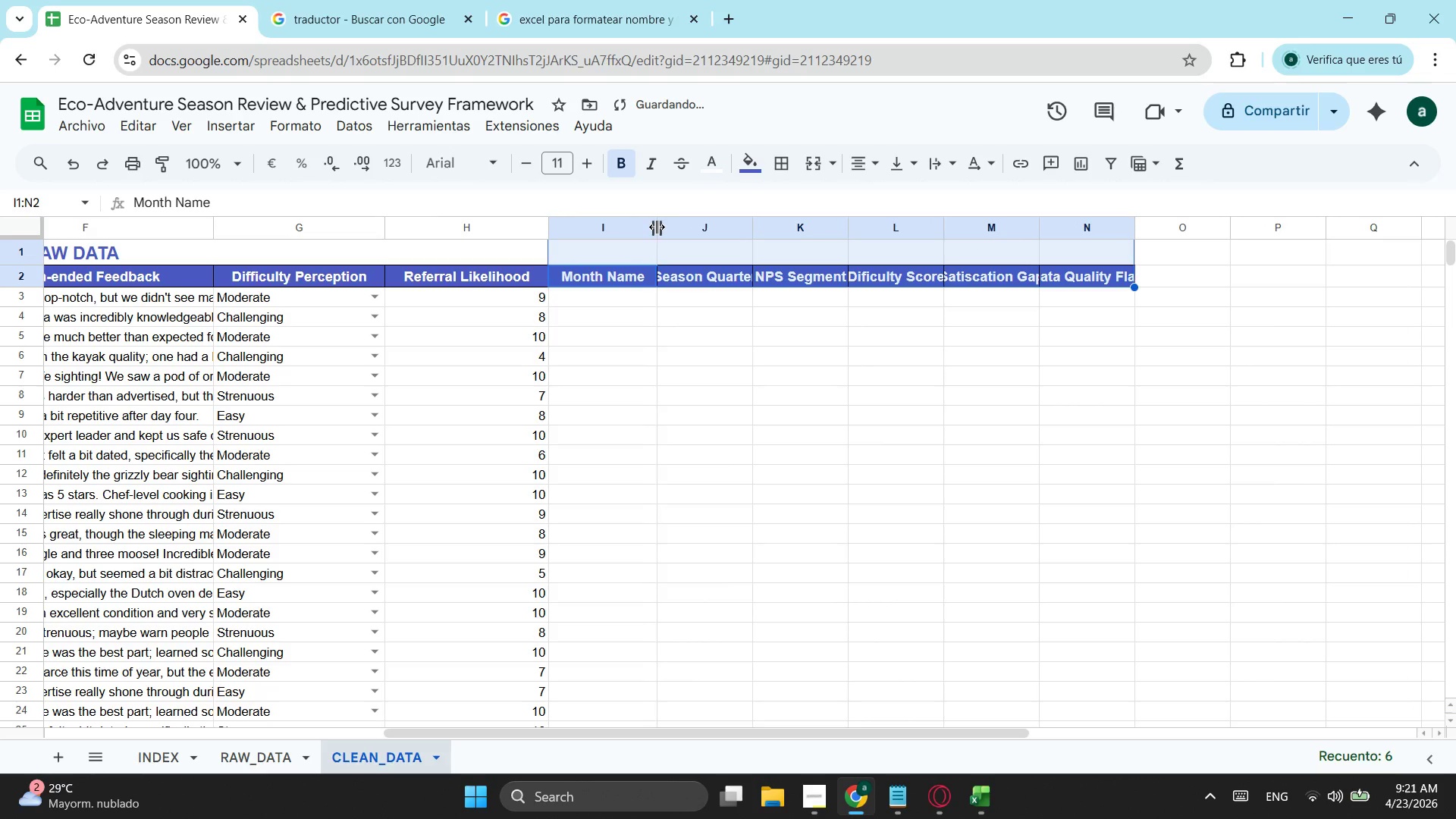 
left_click_drag(start_coordinate=[657, 227], to_coordinate=[678, 224])
 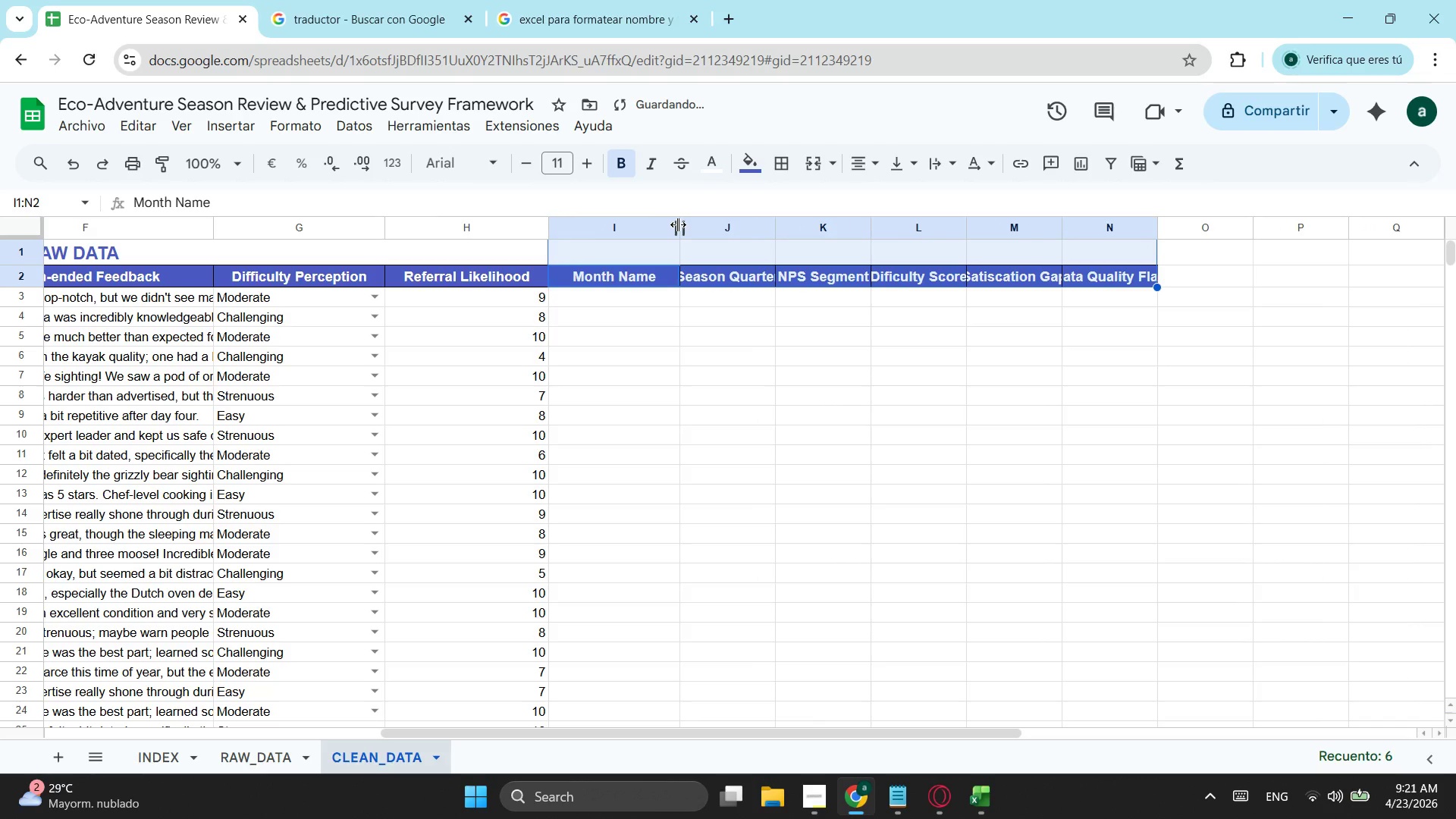 
left_click_drag(start_coordinate=[678, 224], to_coordinate=[656, 231])
 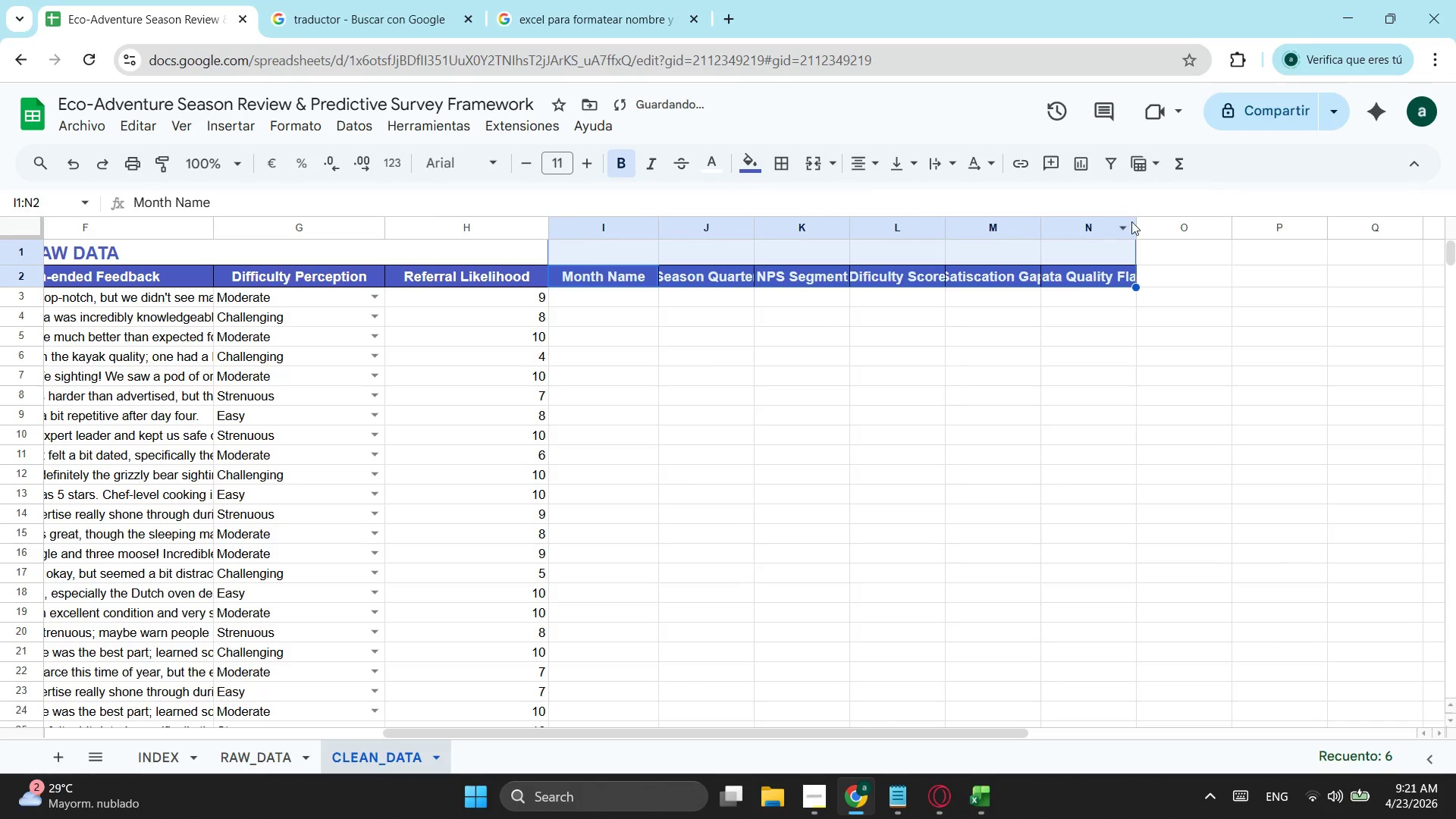 
hold_key(key=ShiftLeft, duration=0.67)
left_click_drag(start_coordinate=[1134, 221], to_coordinate=[1153, 221])
 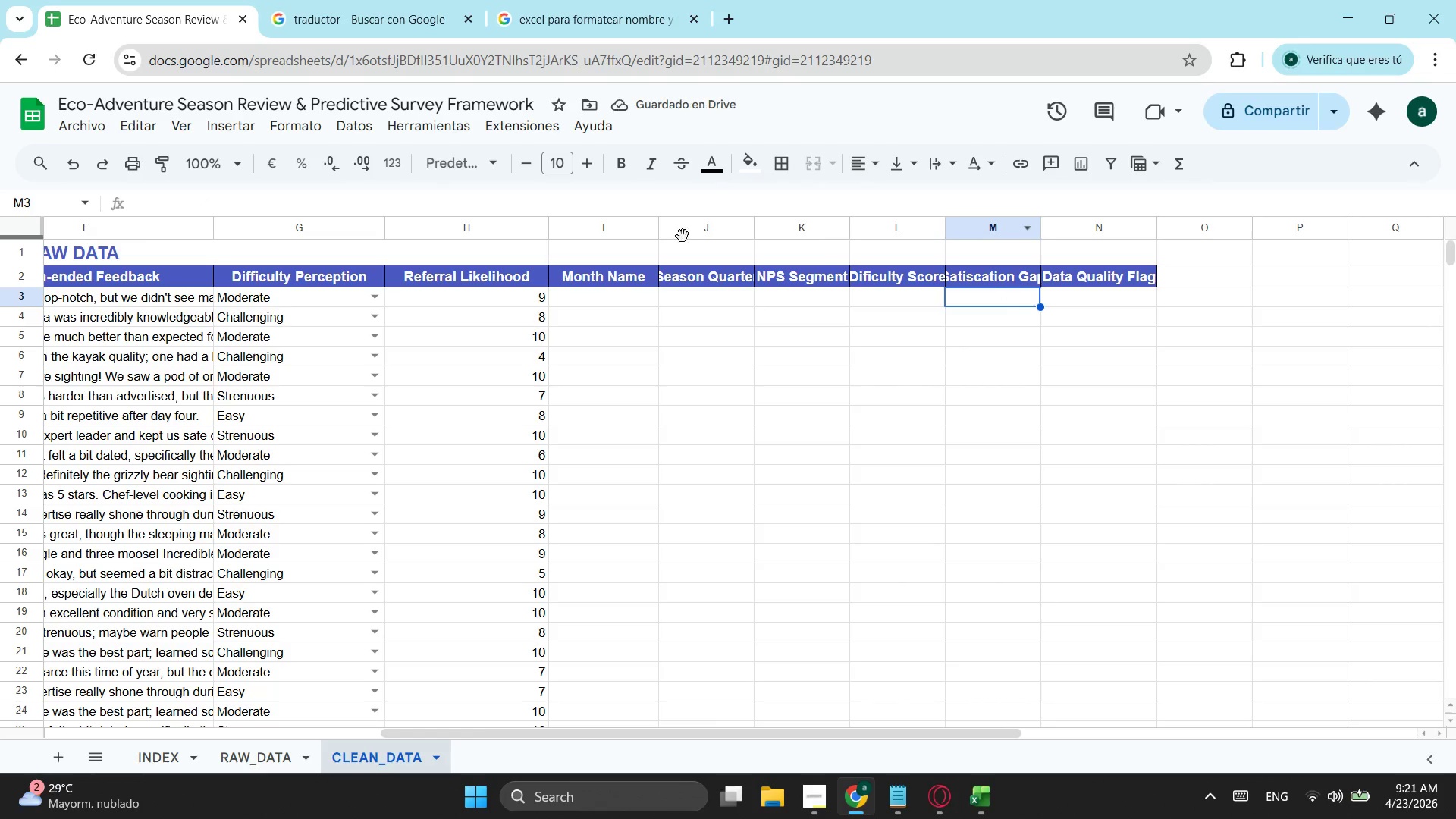 
left_click([611, 223])
 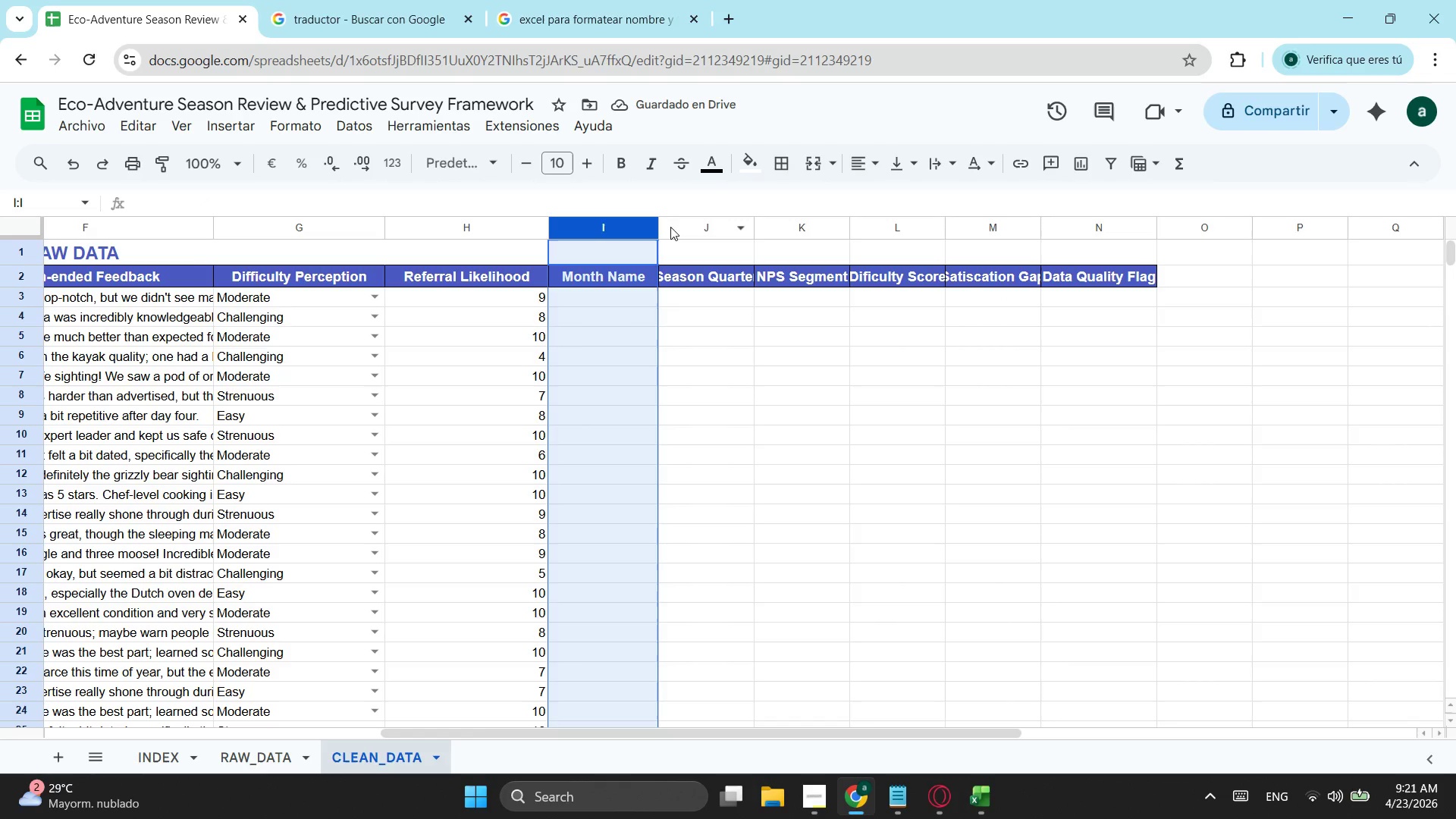 
hold_key(key=ControlLeft, duration=3.12)
left_click([701, 227])
 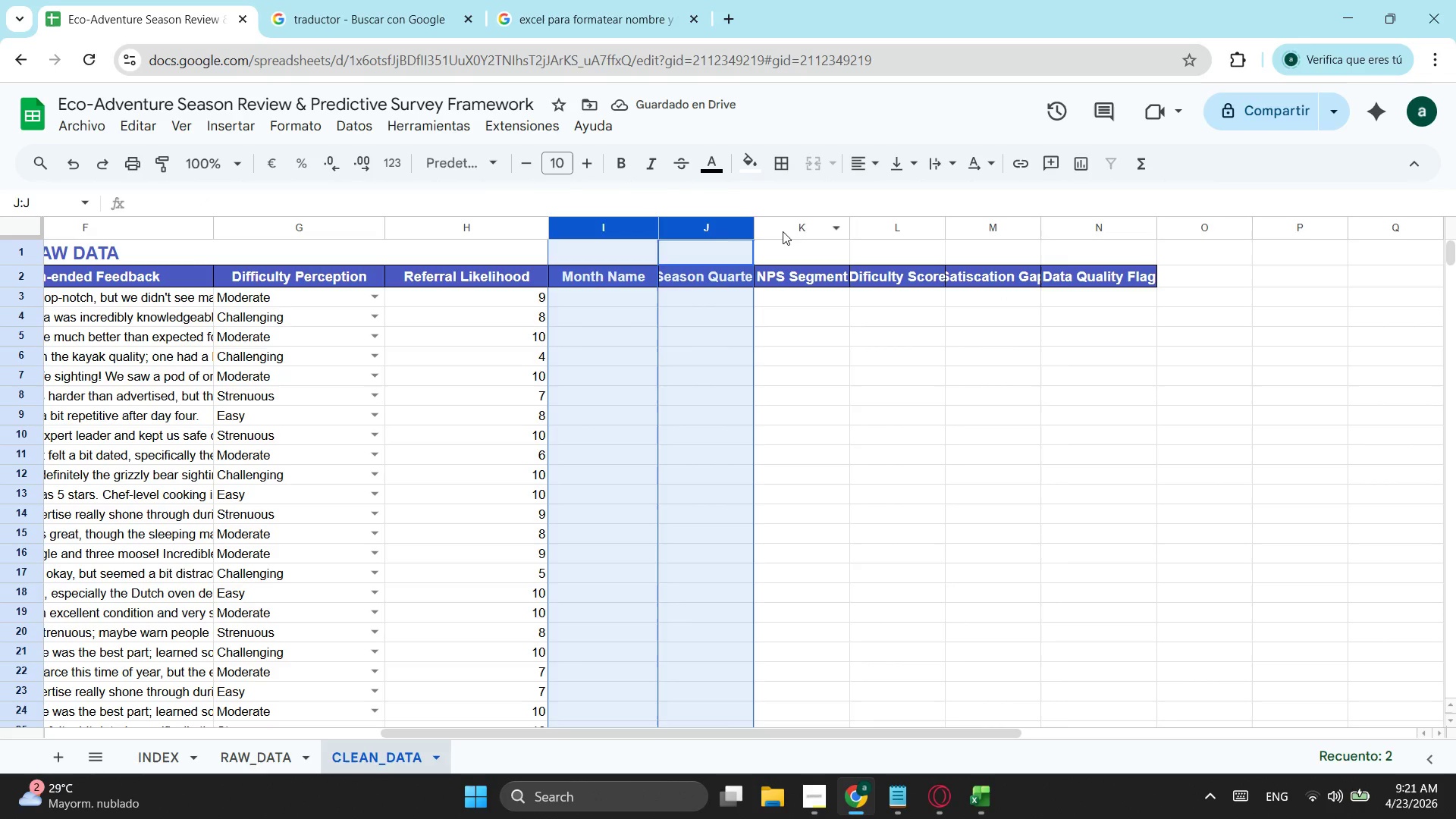 
left_click_drag(start_coordinate=[783, 231], to_coordinate=[789, 233])
 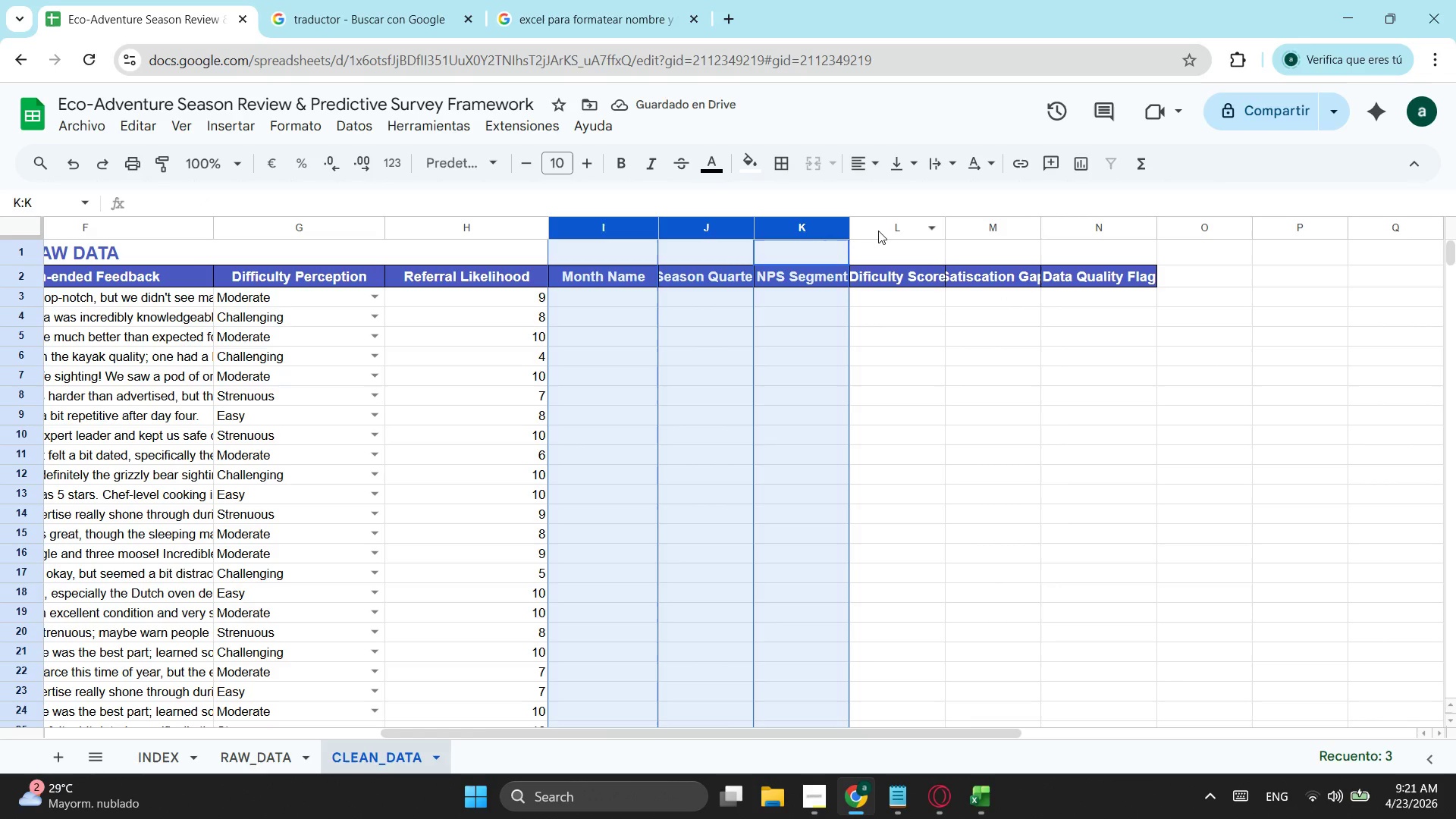 
left_click_drag(start_coordinate=[878, 231], to_coordinate=[883, 231])
 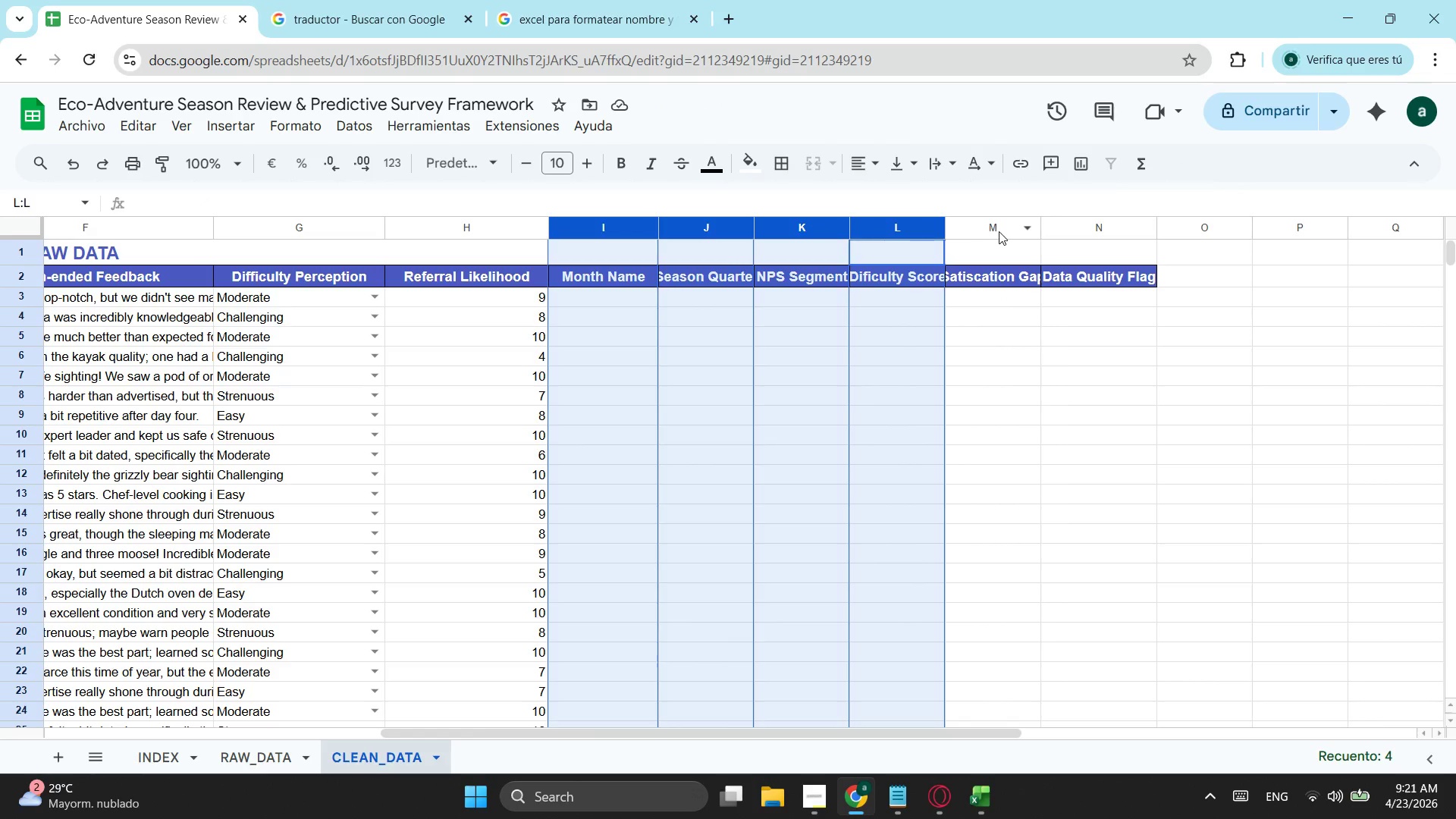 
left_click_drag(start_coordinate=[999, 231], to_coordinate=[1003, 231])
 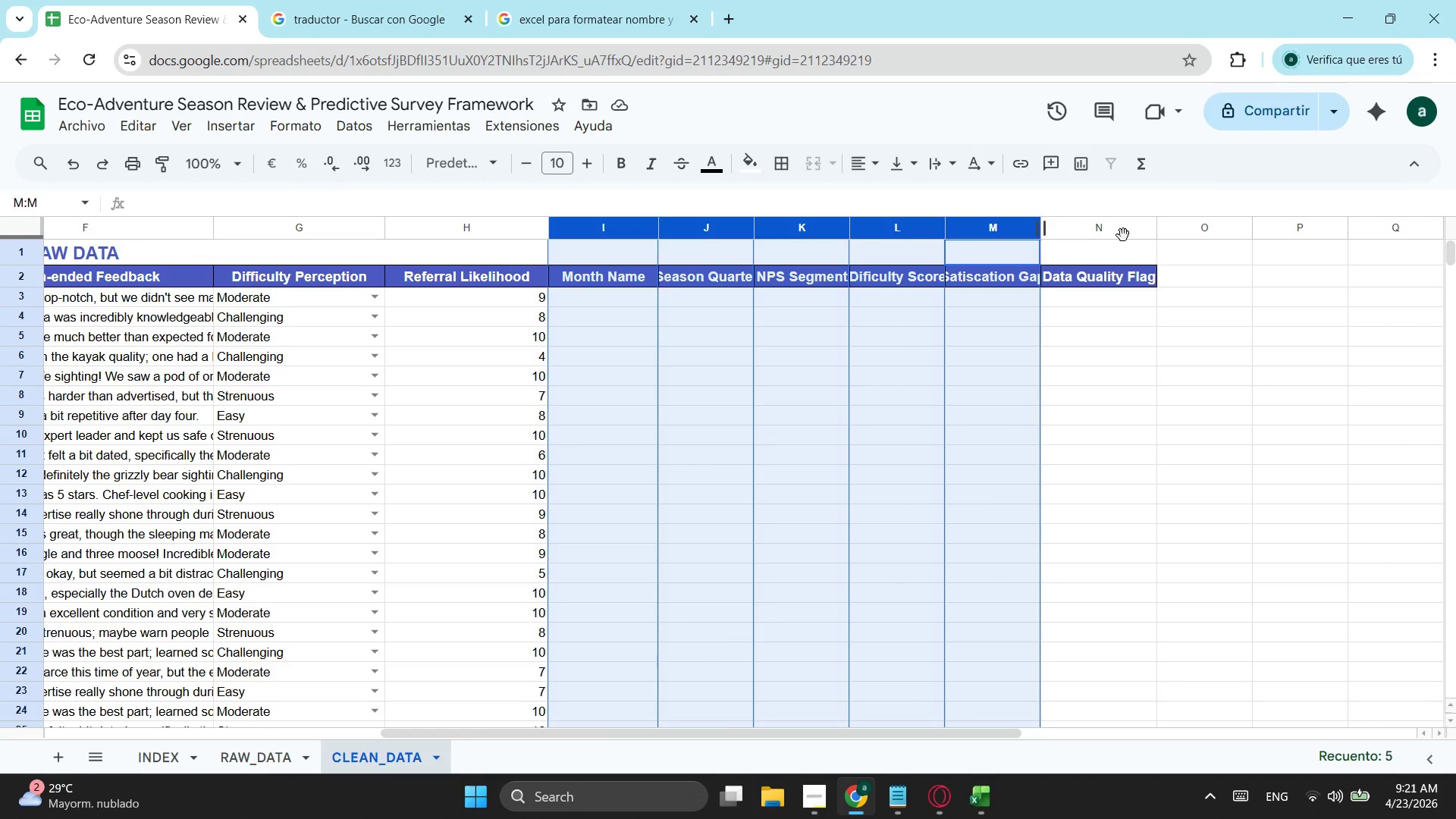 
left_click([1123, 235])
 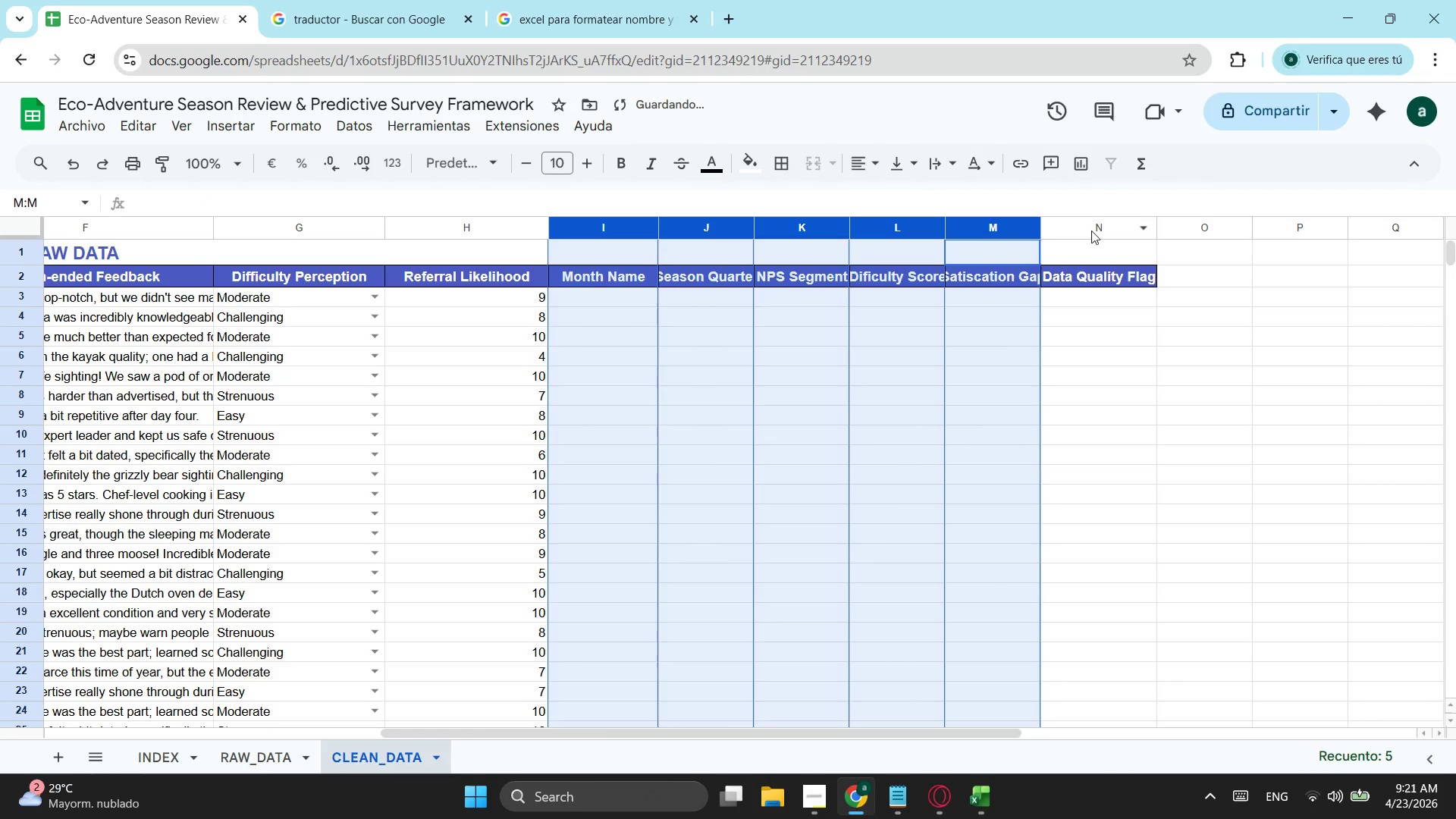 
left_click([1091, 231])
 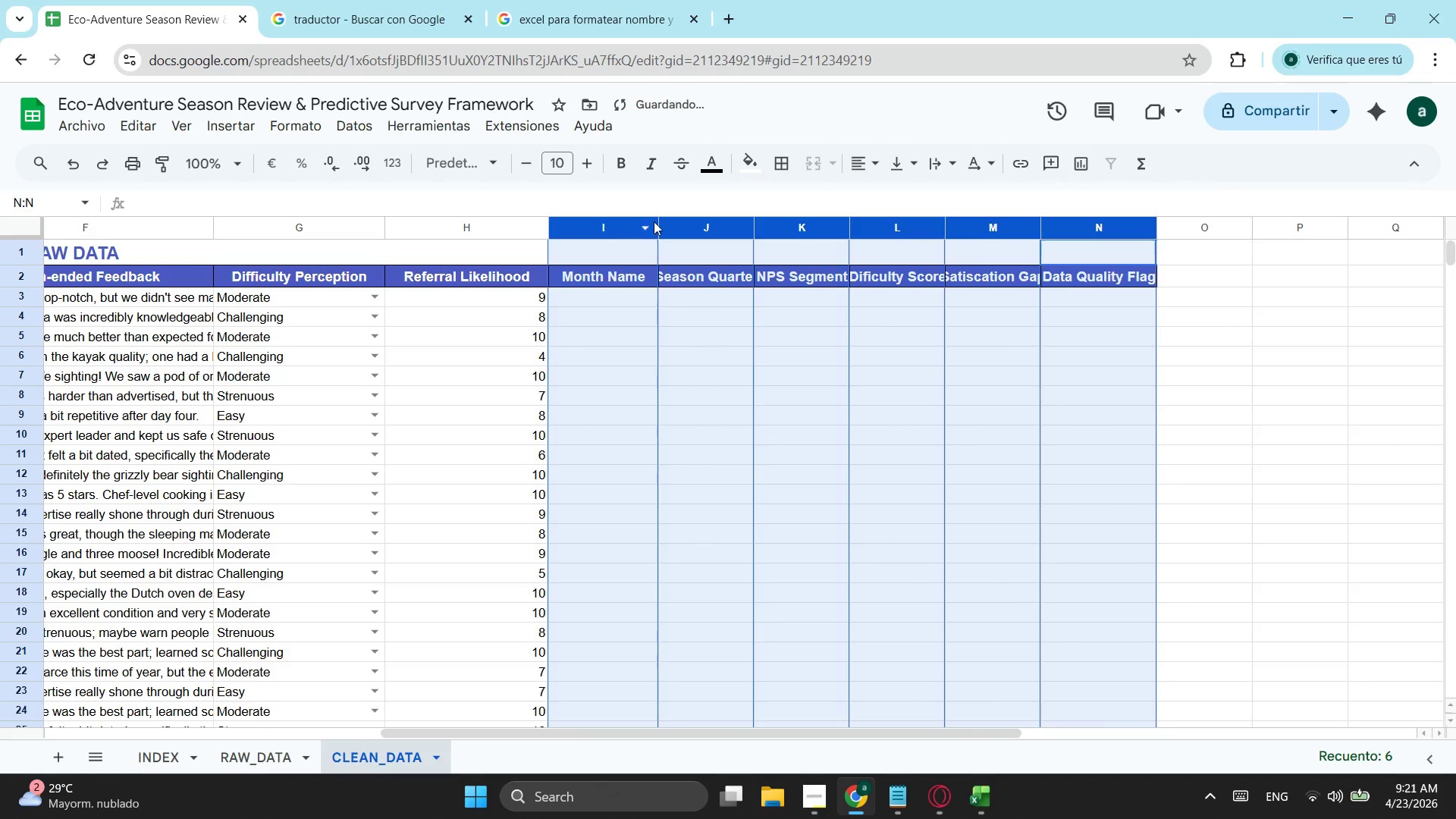 
left_click_drag(start_coordinate=[657, 221], to_coordinate=[669, 221])
 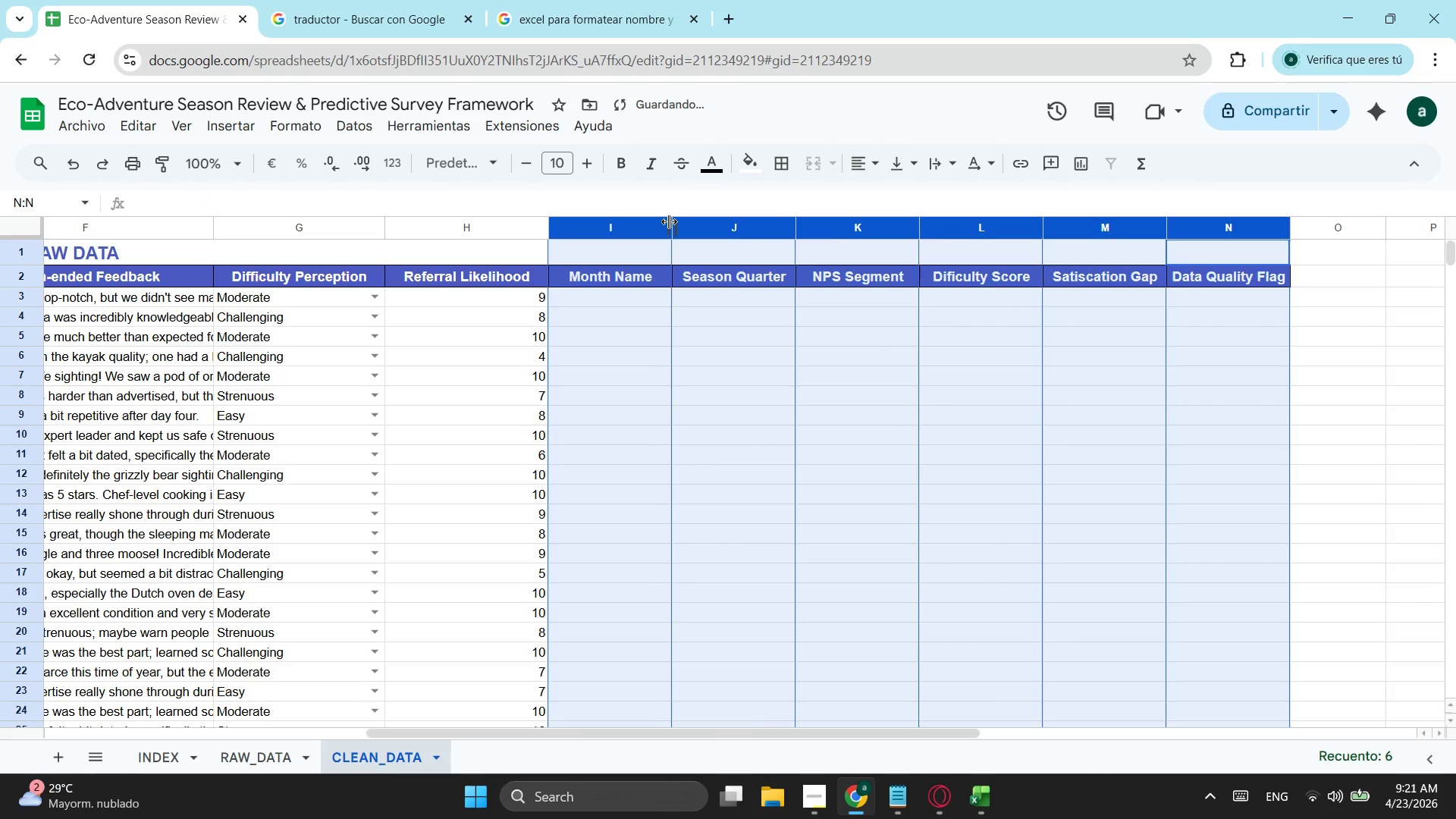 
left_click([747, 313])
 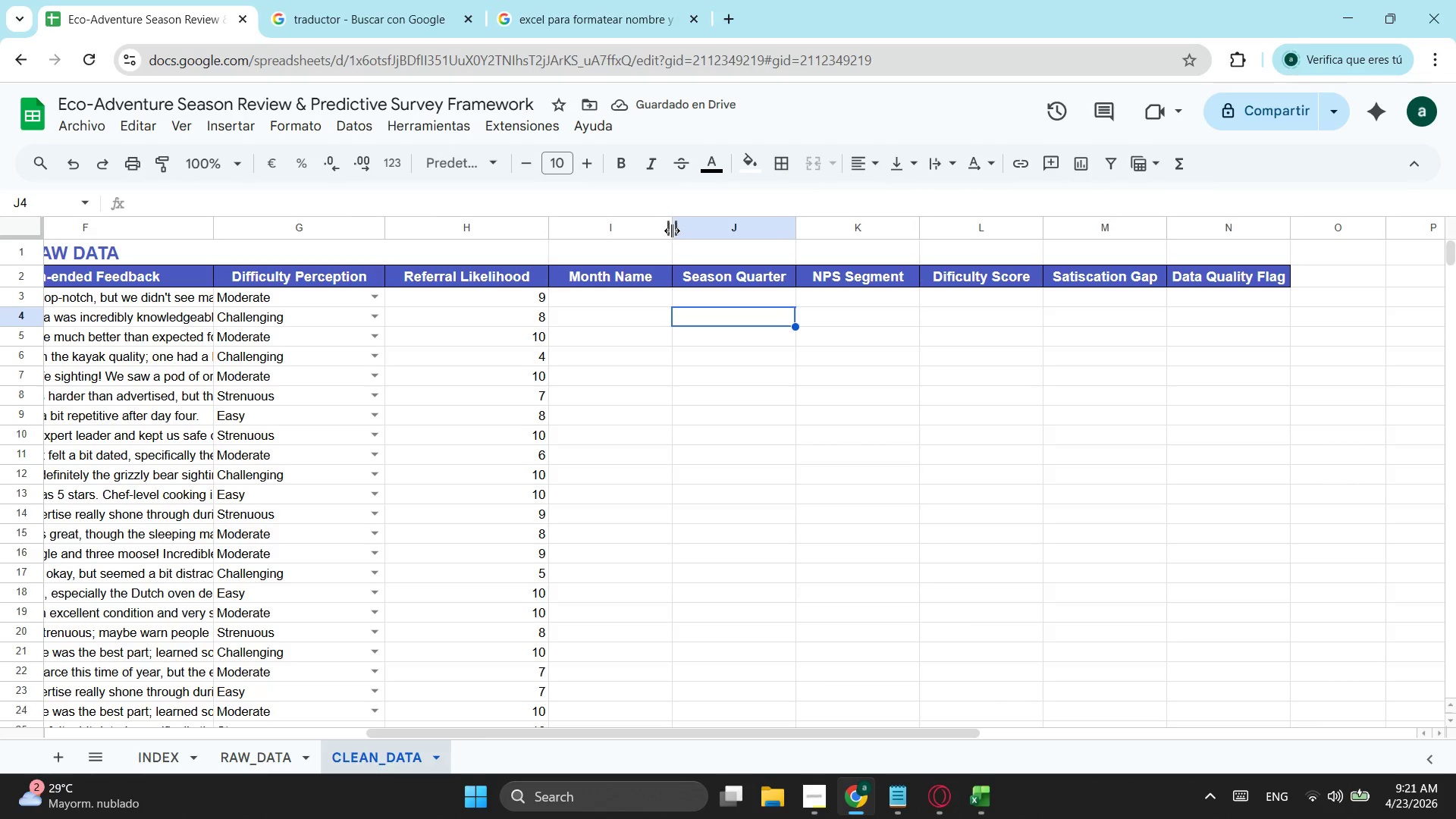 
left_click_drag(start_coordinate=[672, 231], to_coordinate=[668, 231])
 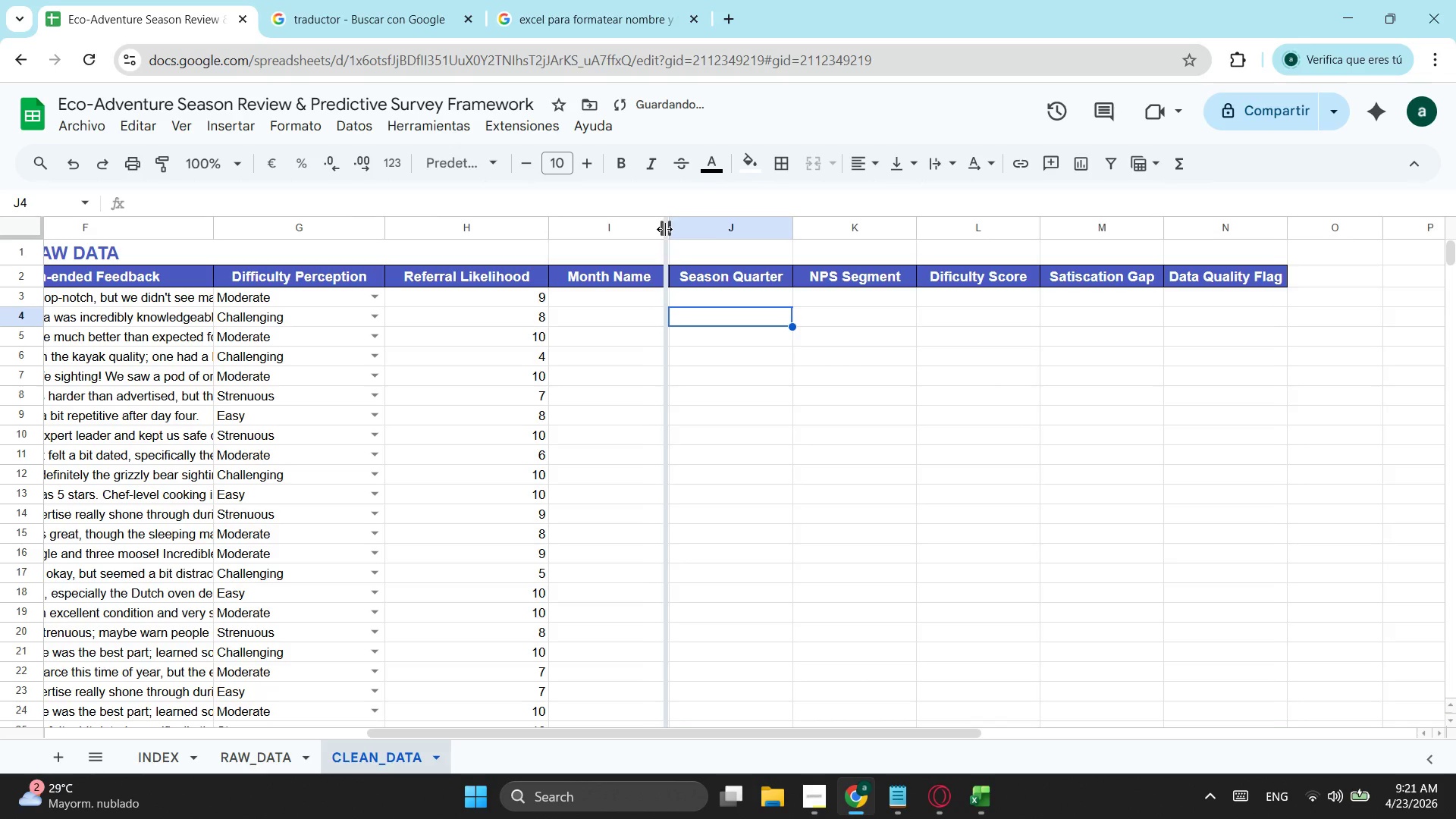 
left_click([855, 362])
 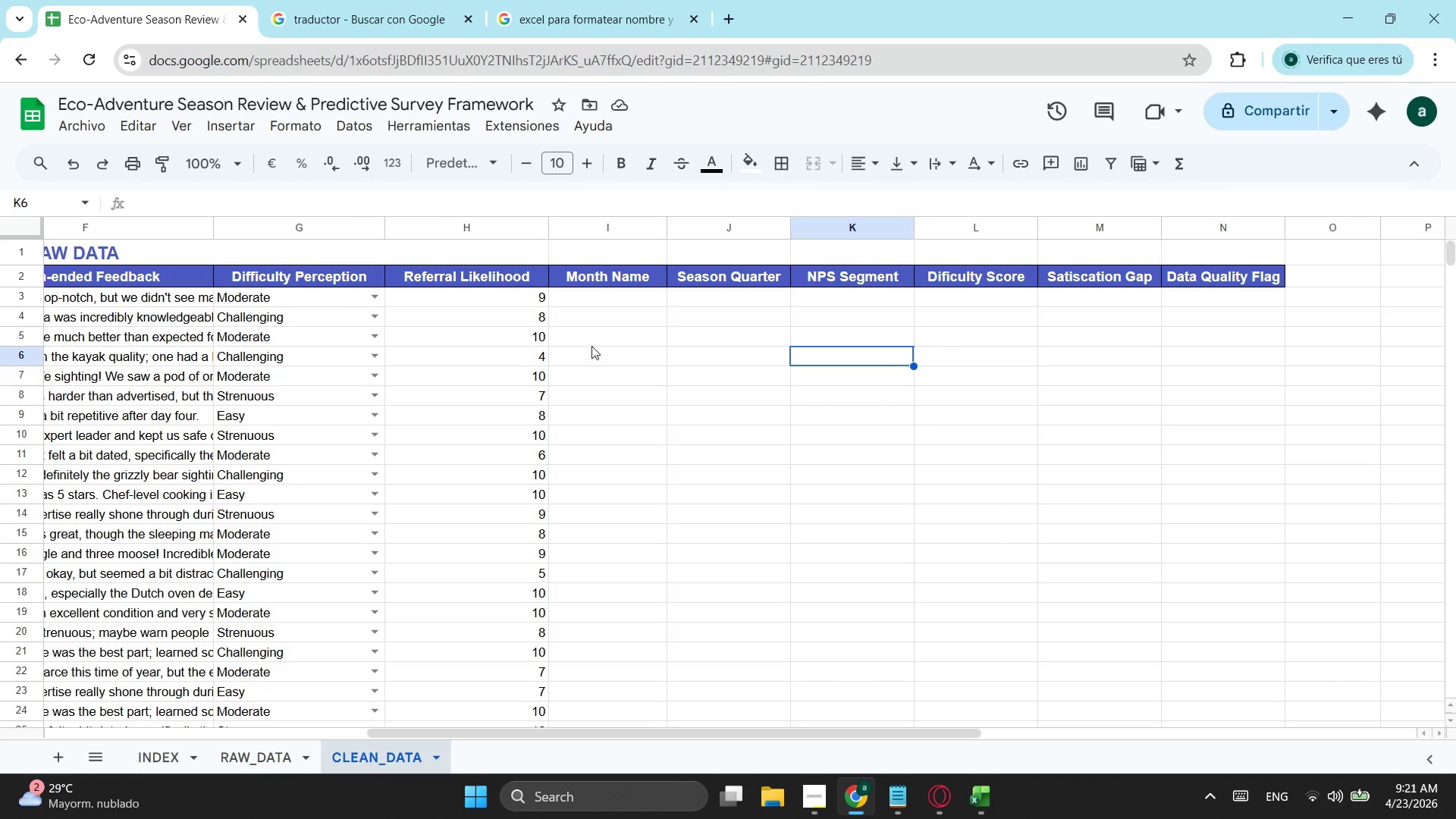 
wait(9.83)
 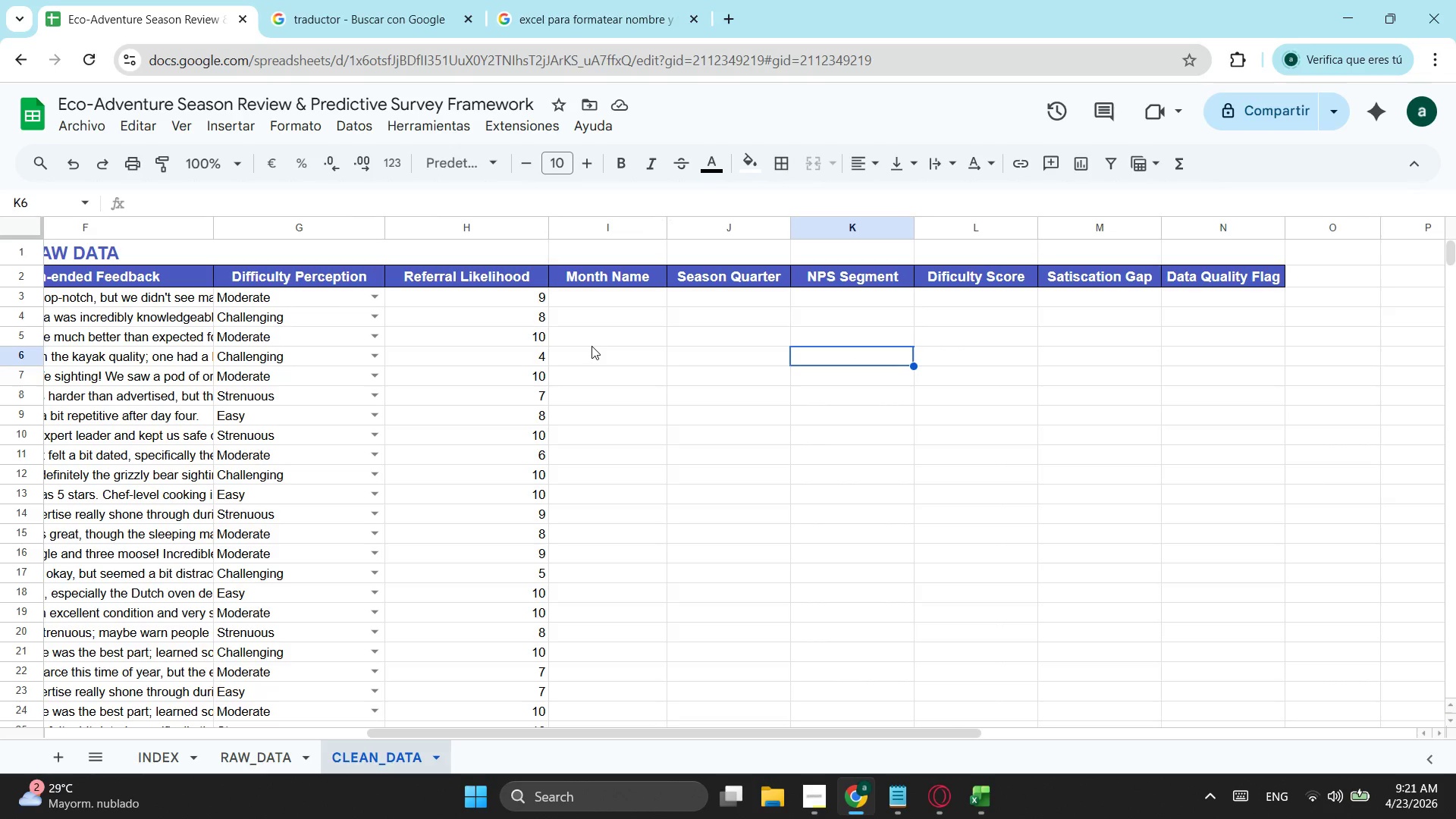 
left_click([576, 291])
 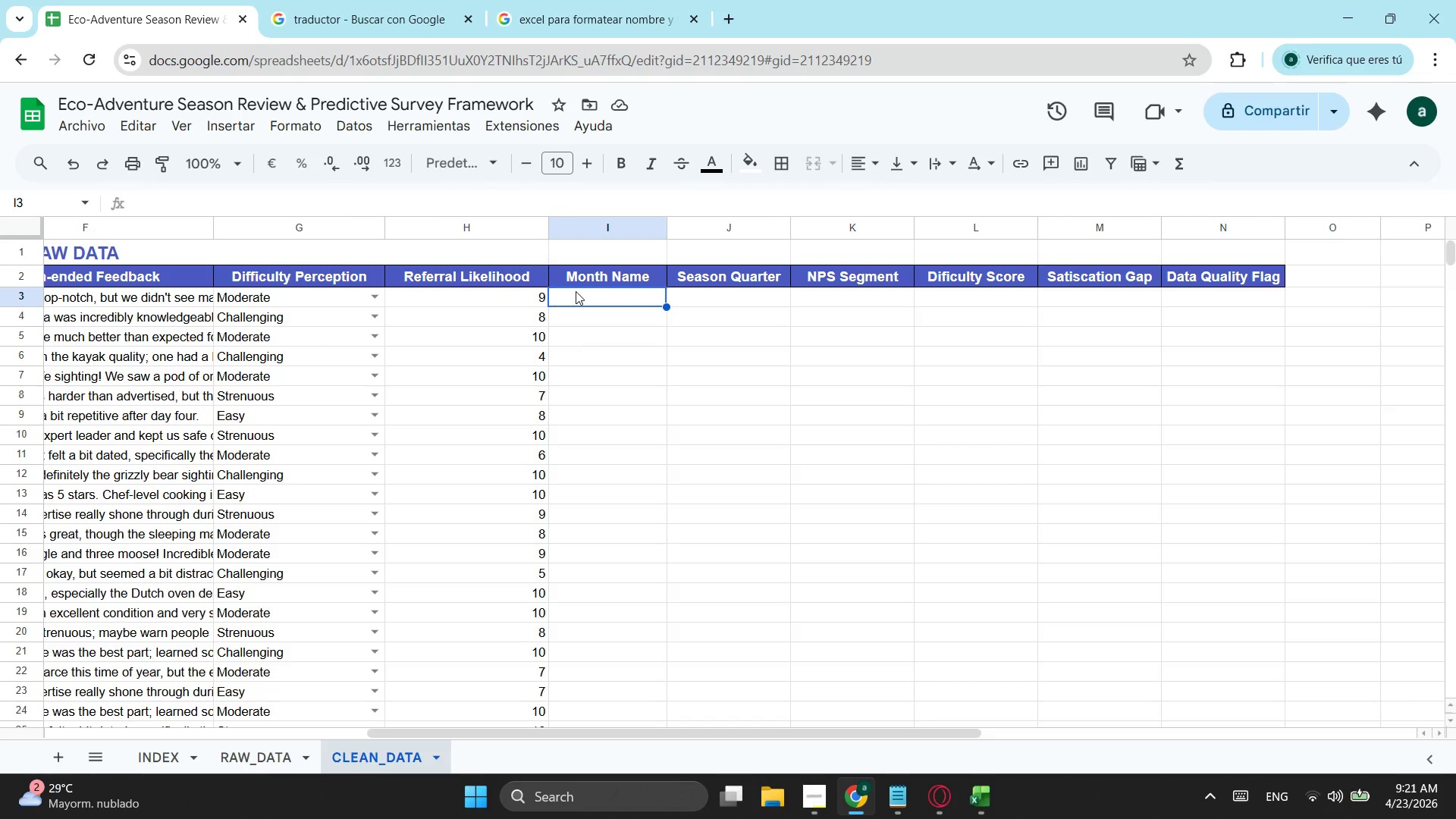 
key(Equal)
 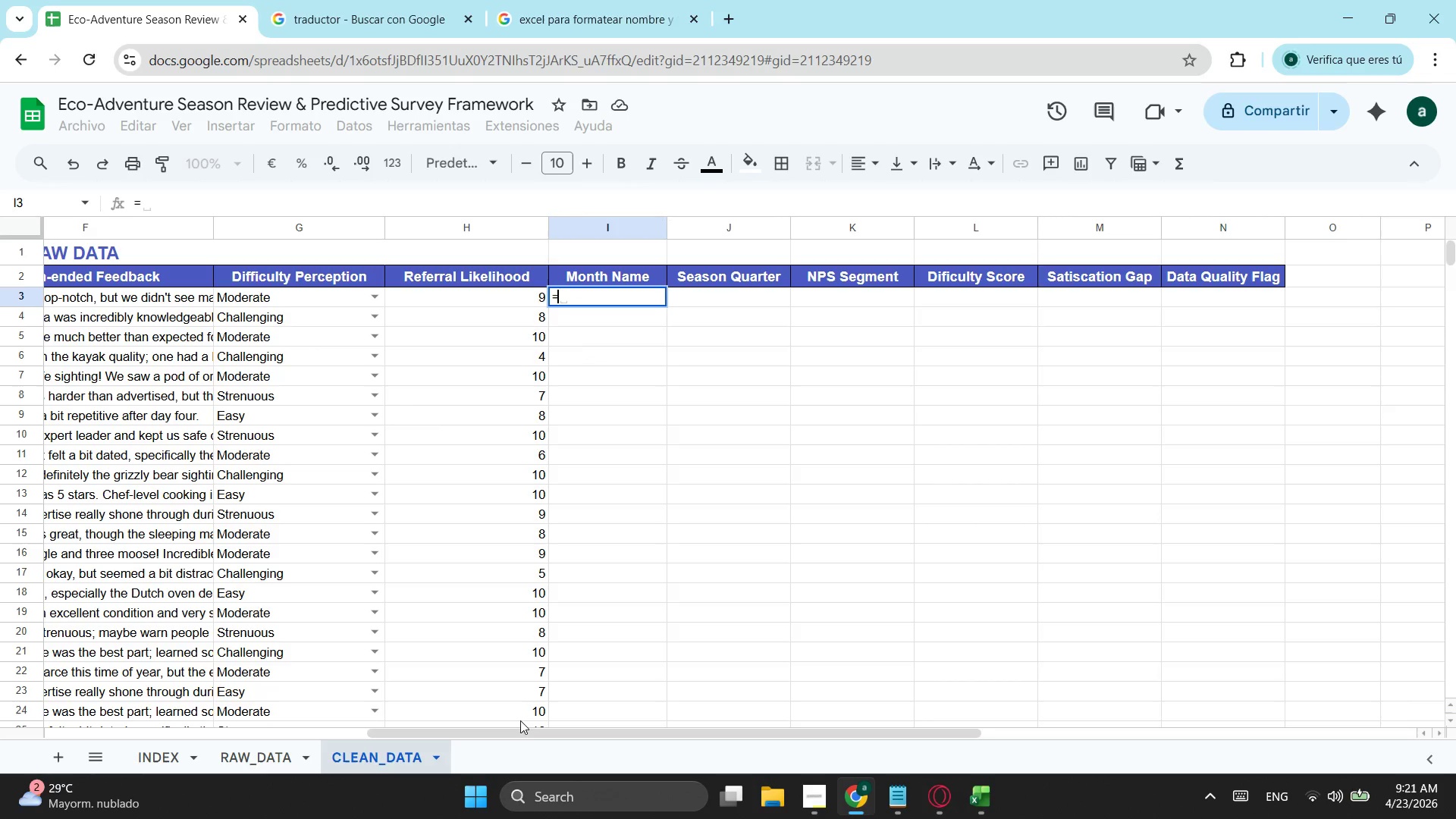 
left_click_drag(start_coordinate=[512, 729], to_coordinate=[279, 726])
 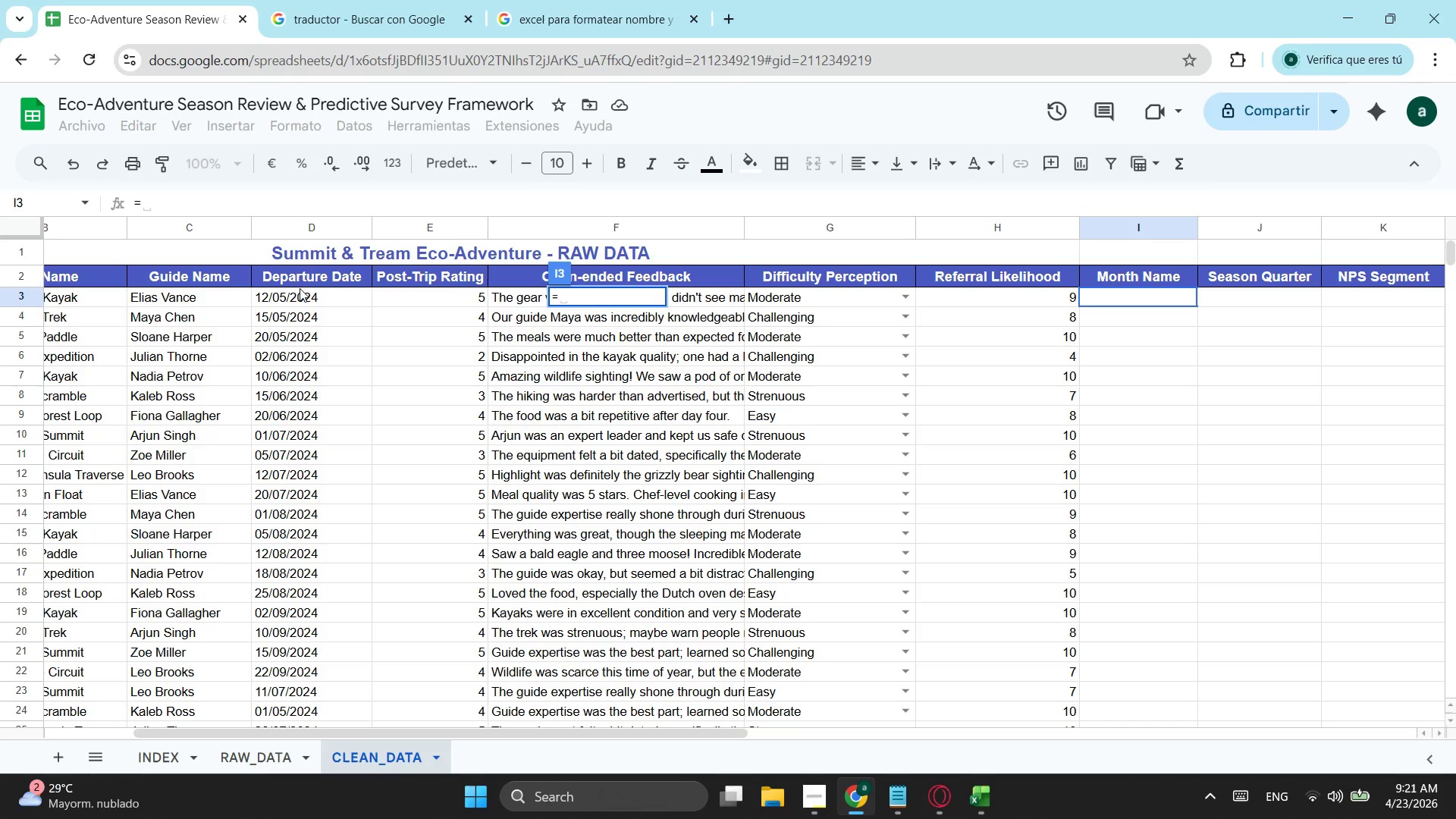 
left_click([309, 297])
 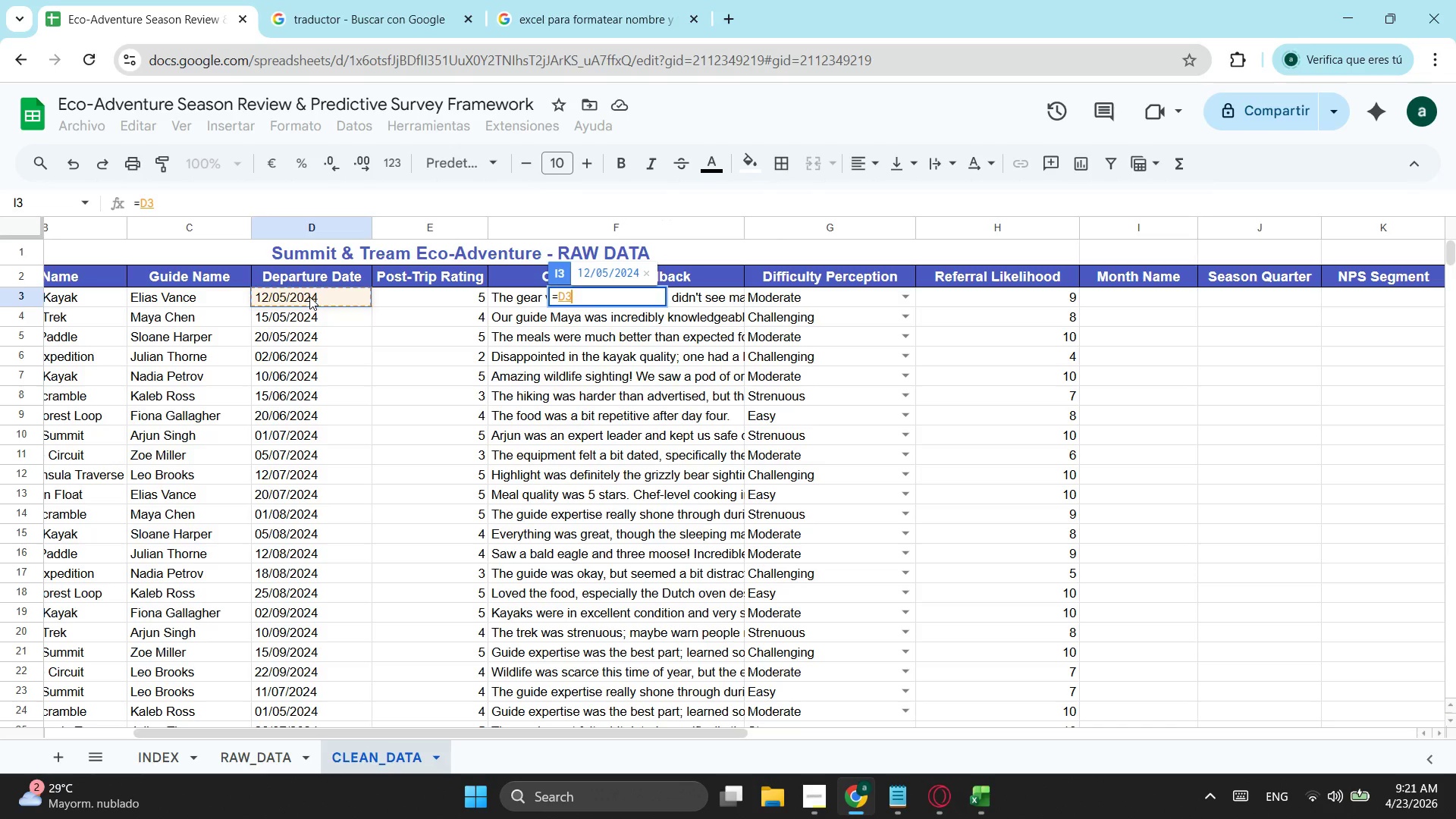 
key(Backspace)
key(Backspace)
type(te)
key(Tab)
 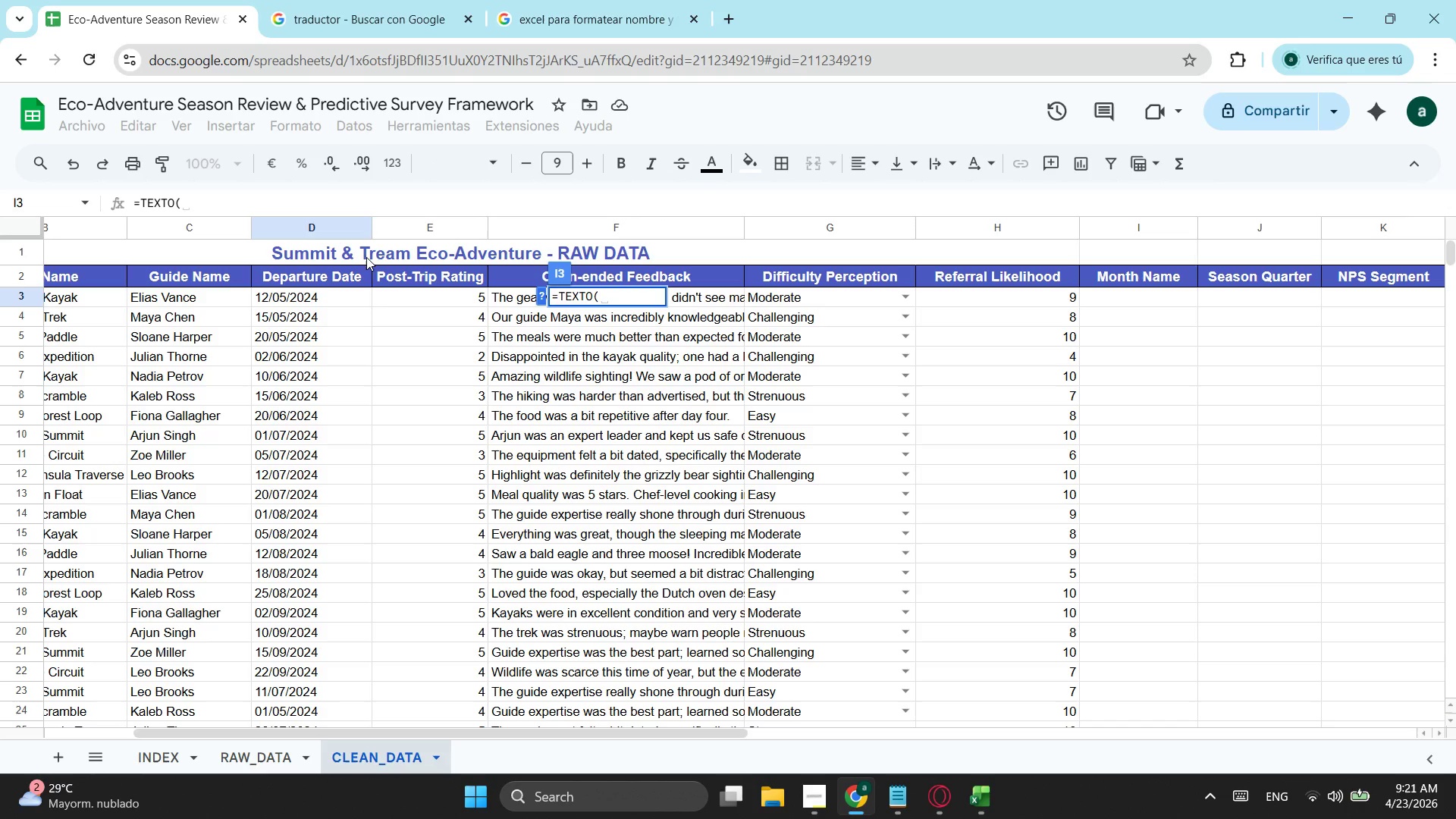 
left_click([331, 304])
 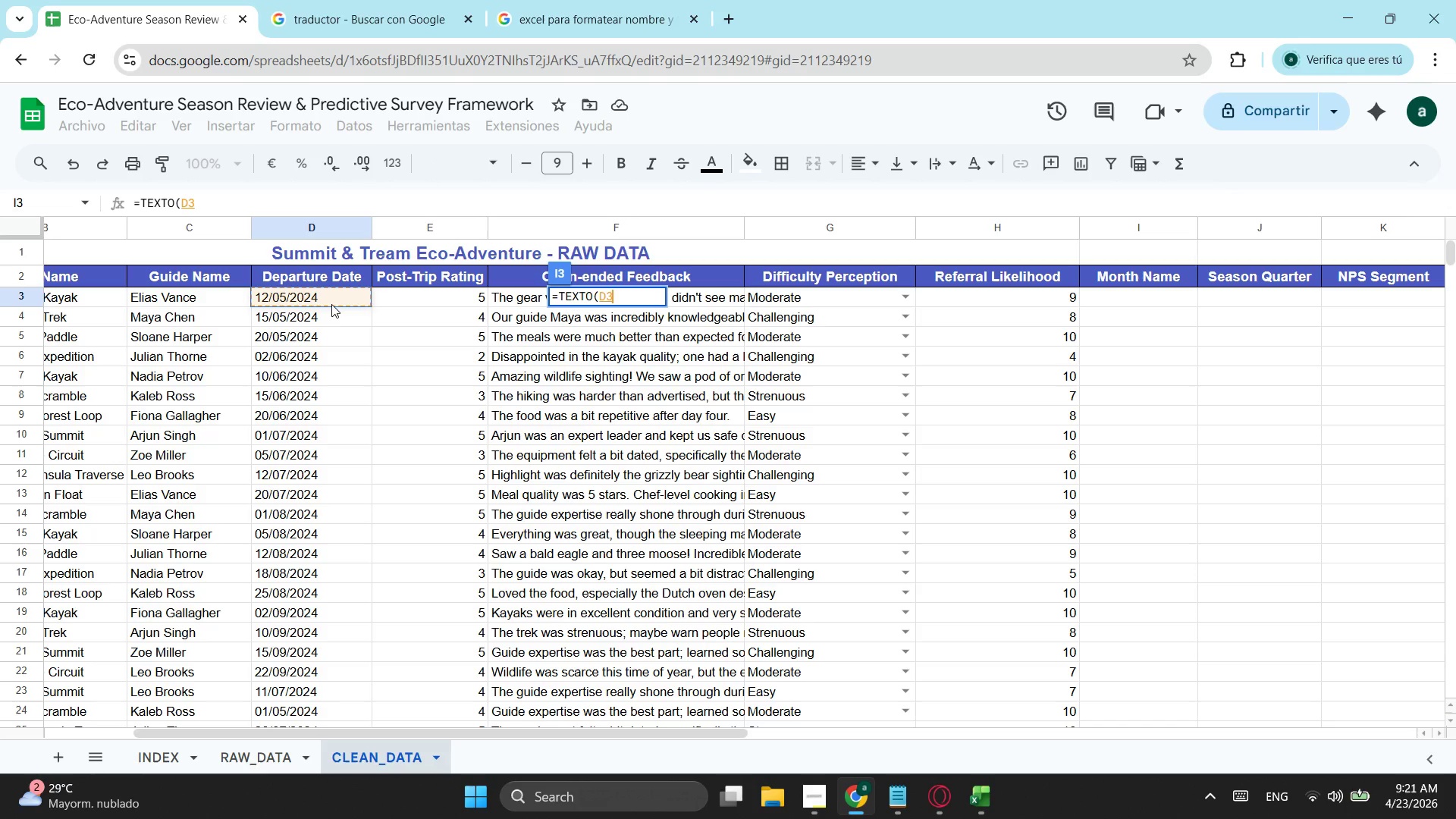 
type(;"MMMM")
 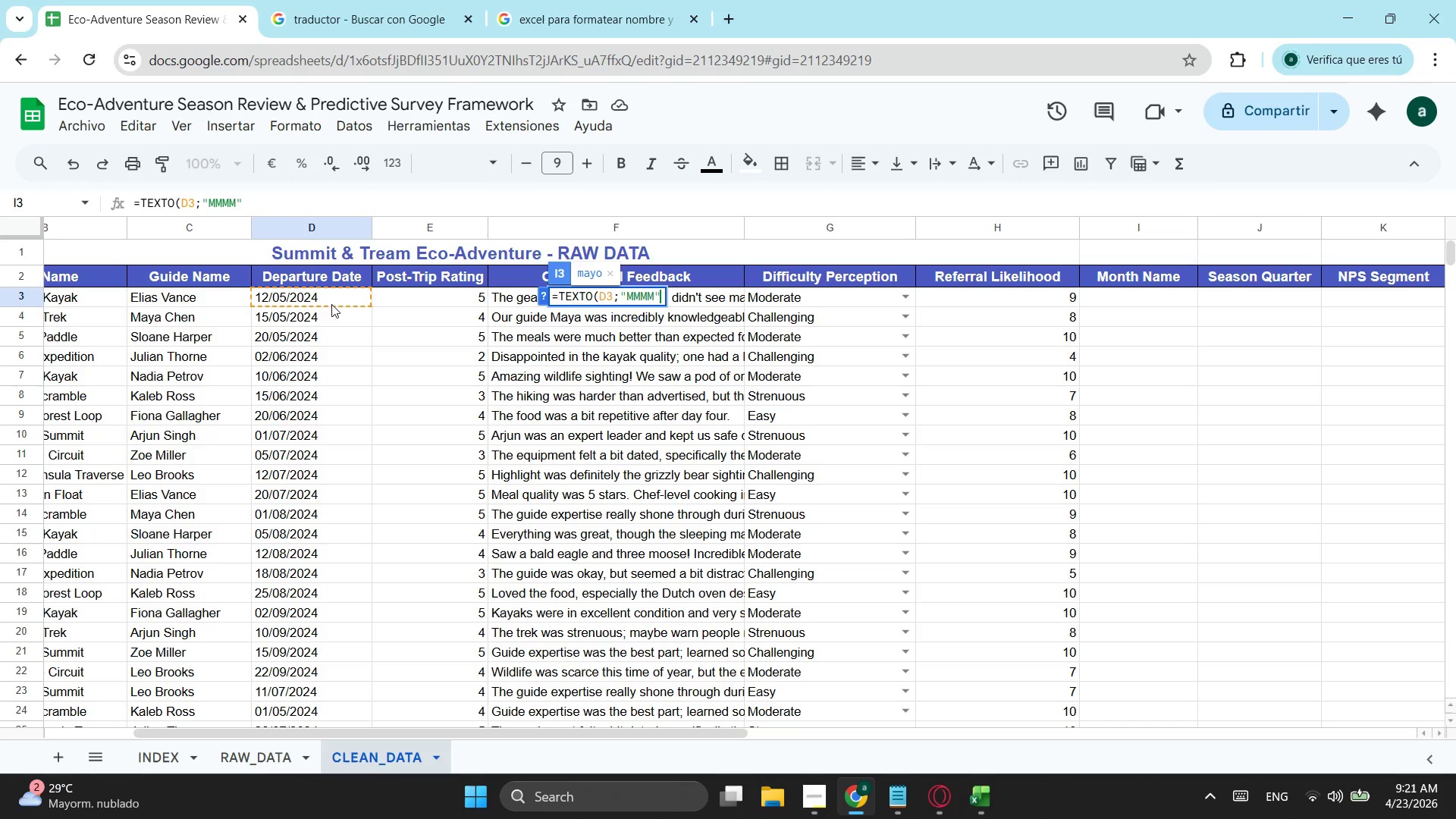 
left_click([1226, 432])
 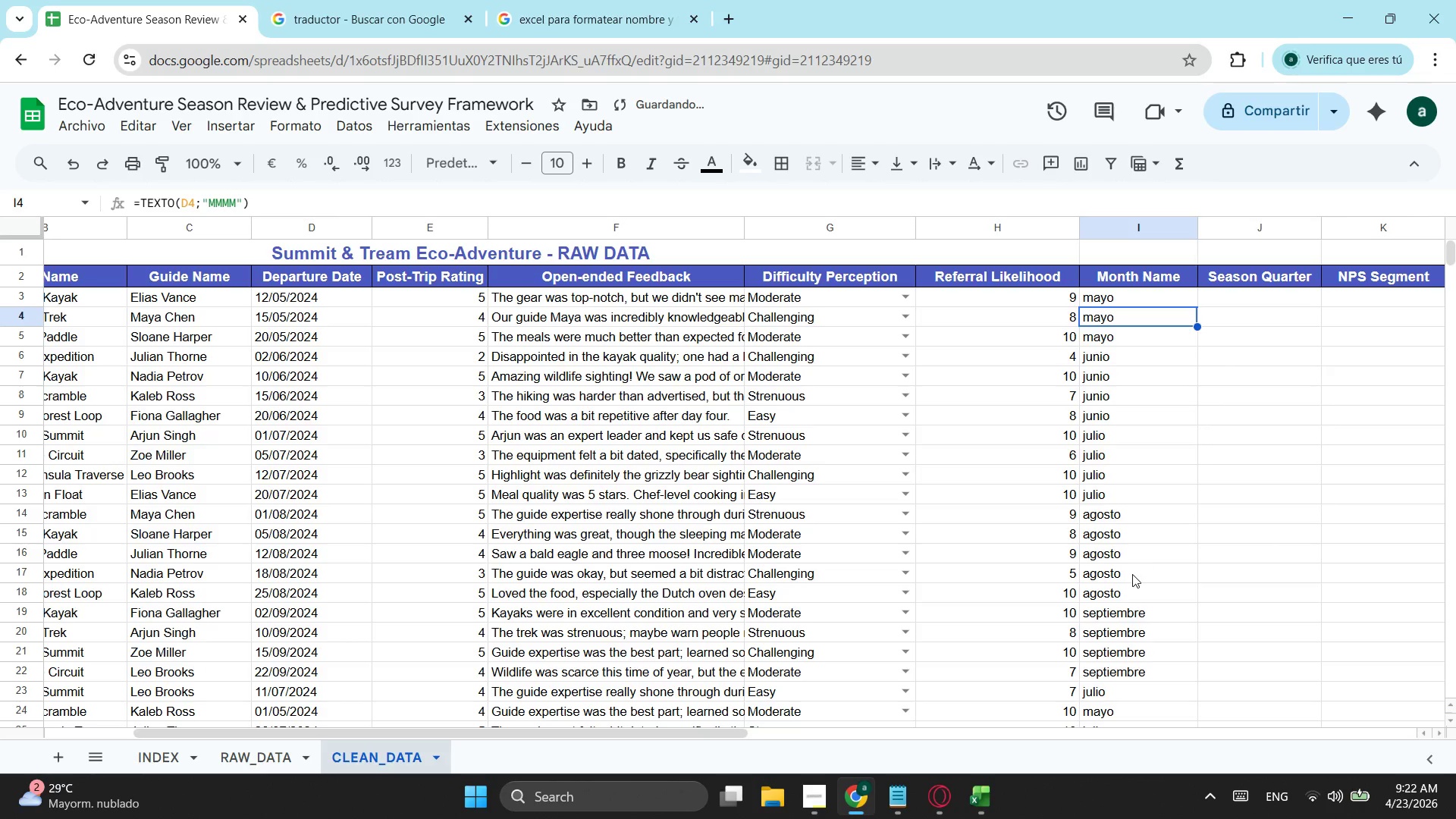 
scroll: coordinate [1132, 574], scroll_direction: up, amount: 2.0
 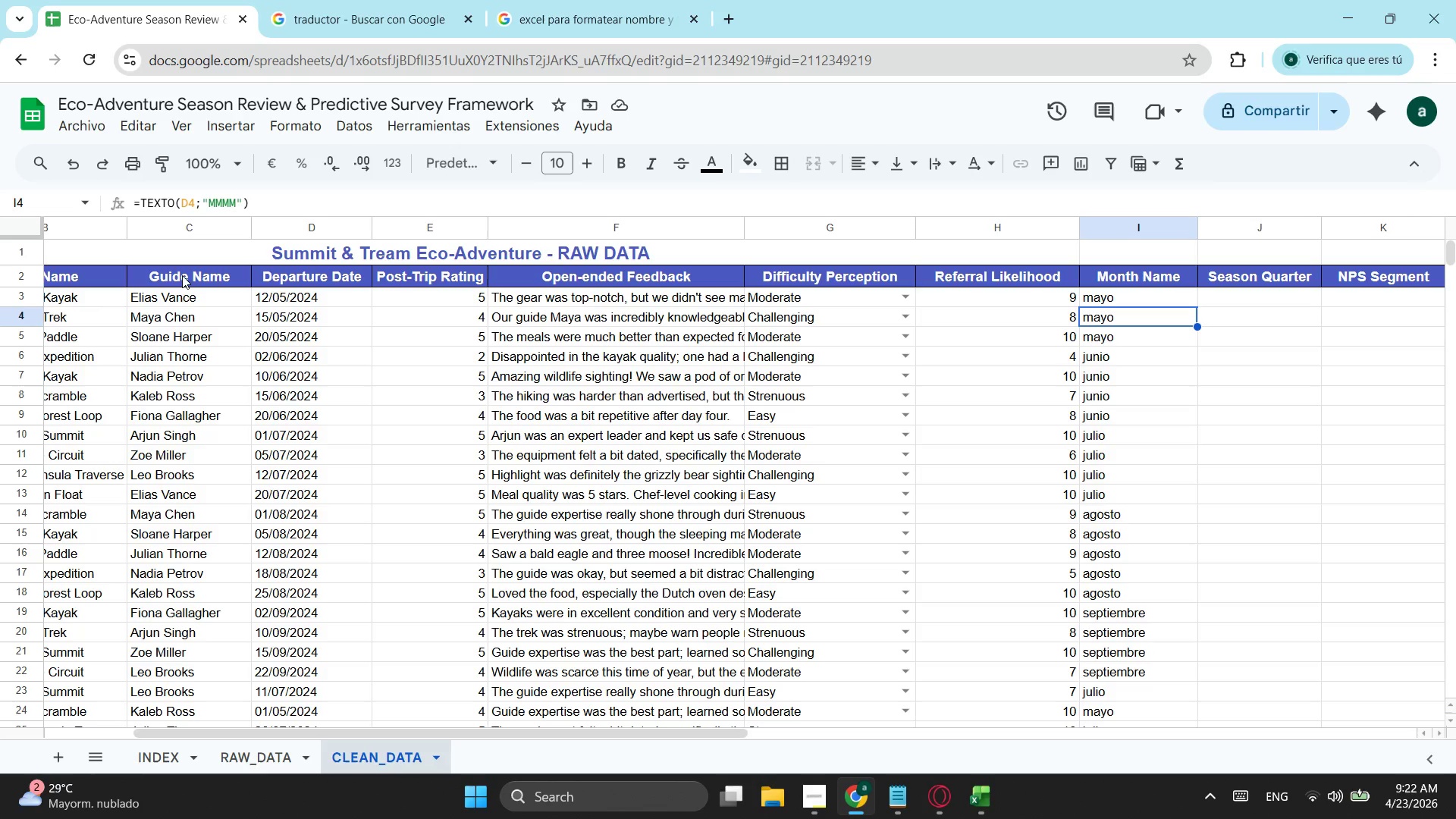 
wait(9.46)
 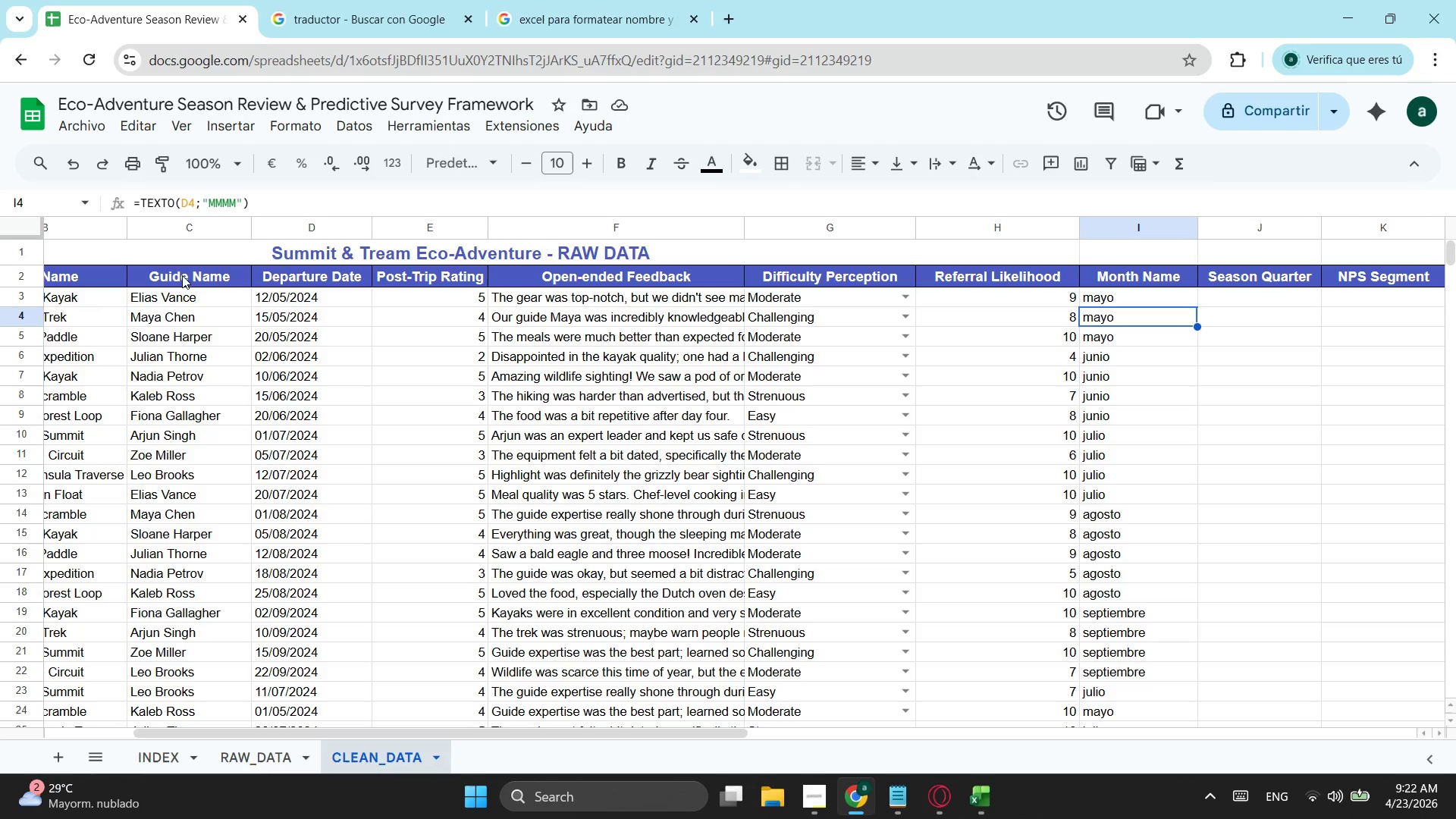 
left_click([69, 123])
 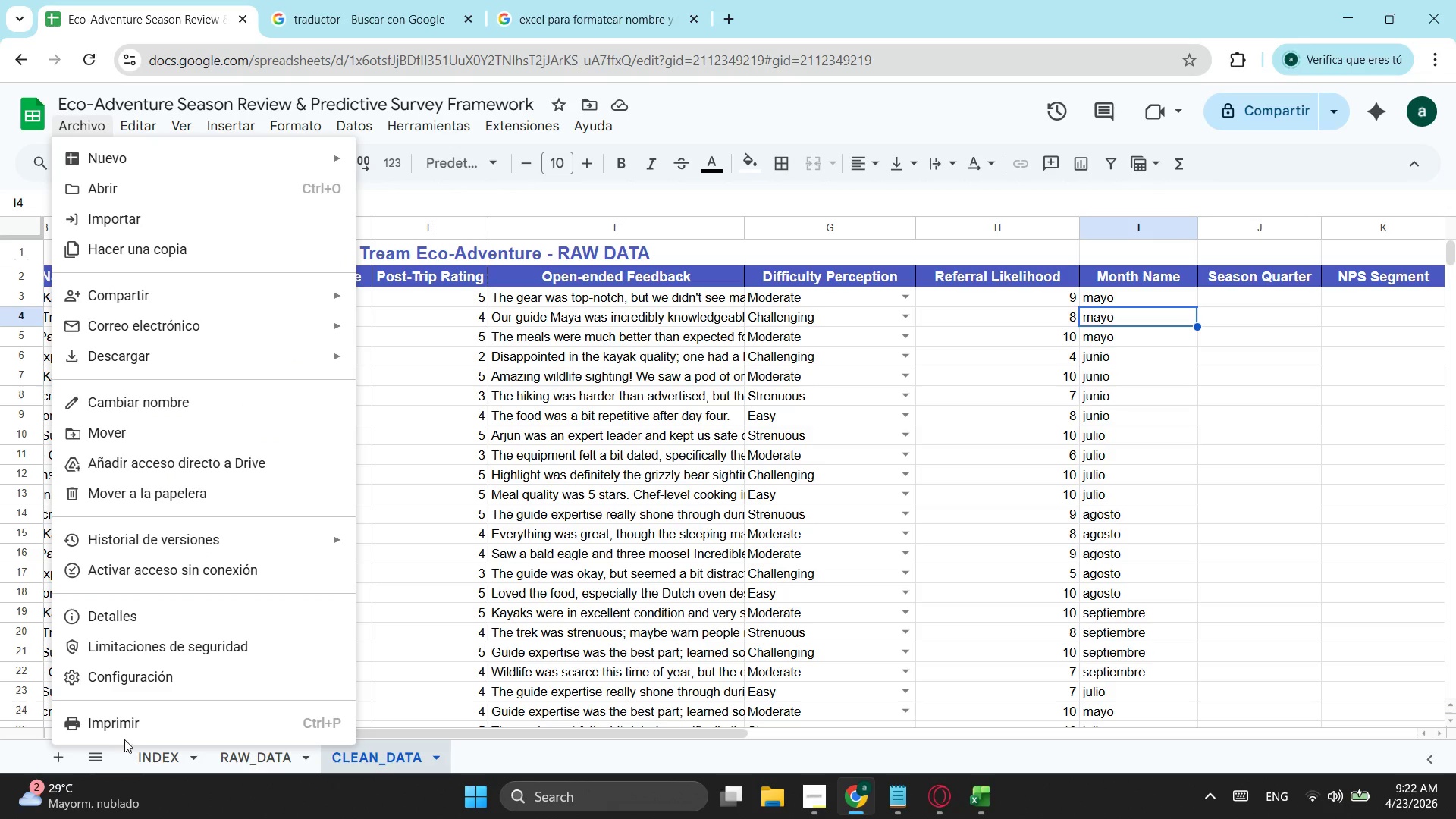 
left_click([150, 686])
 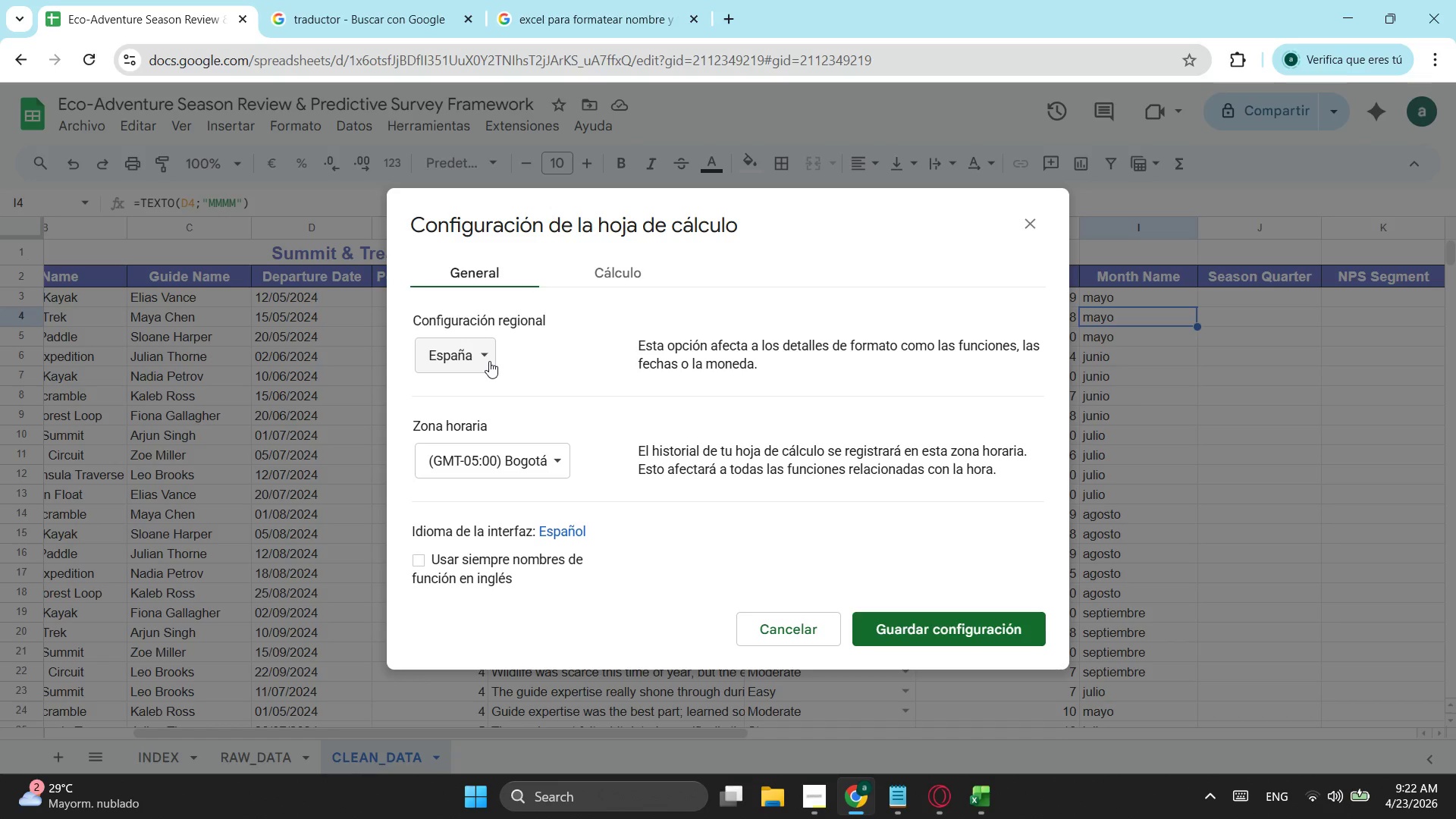 
left_click([486, 361])
 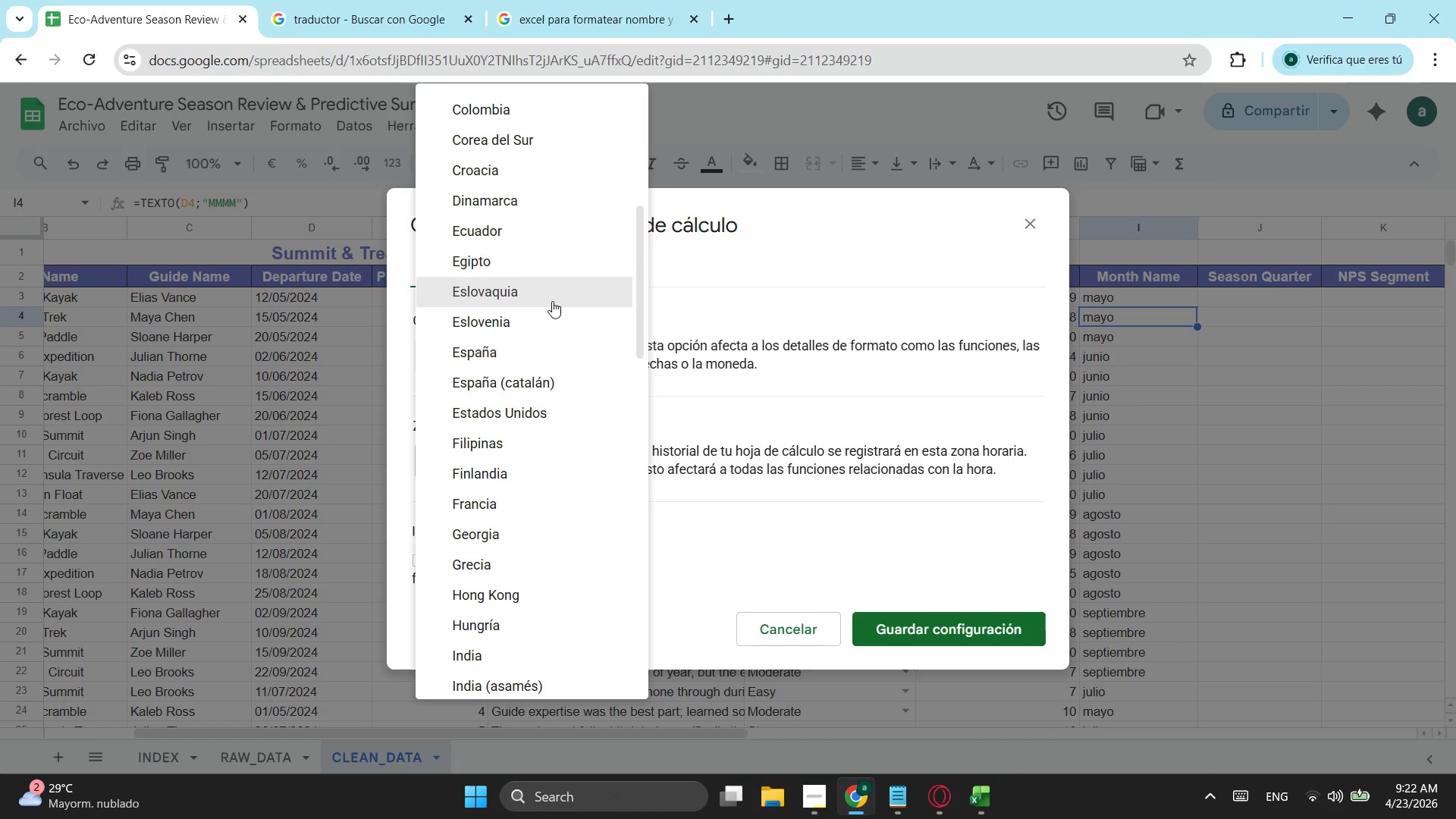 
scroll: coordinate [549, 290], scroll_direction: up, amount: 2.0
 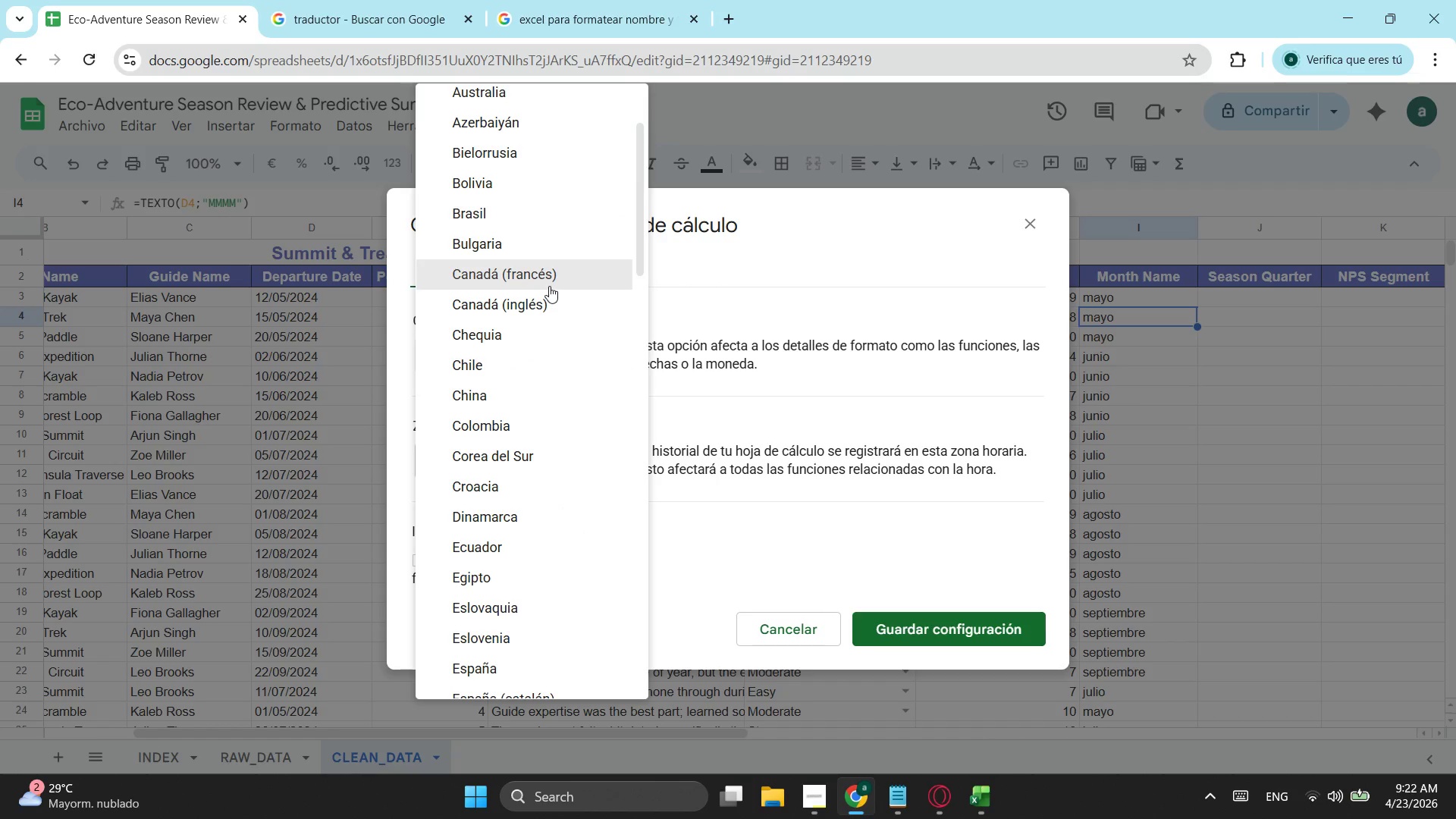 
scroll: coordinate [549, 286], scroll_direction: down, amount: 2.0
 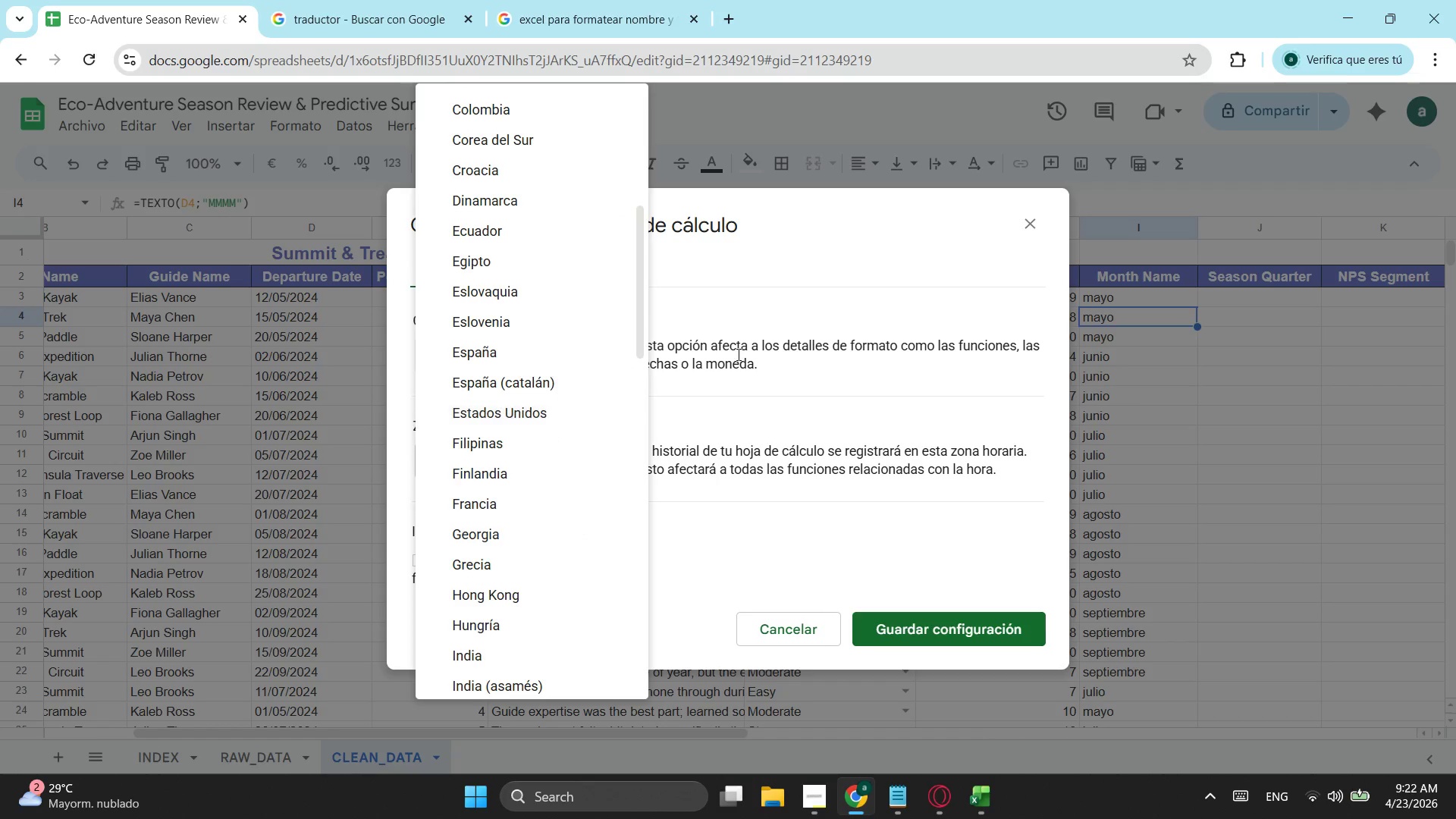 
left_click([818, 291])
 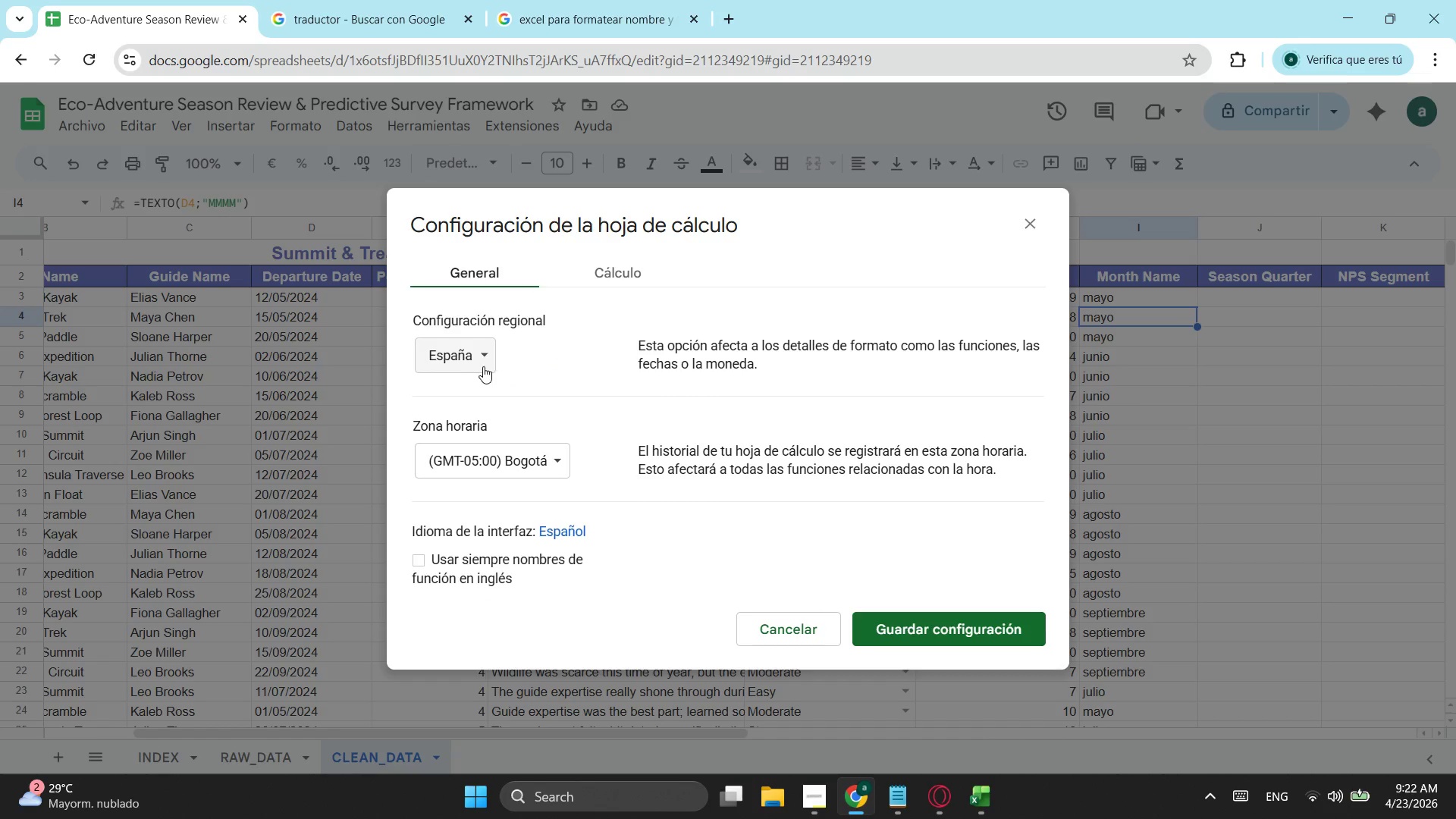 
left_click([472, 361])
 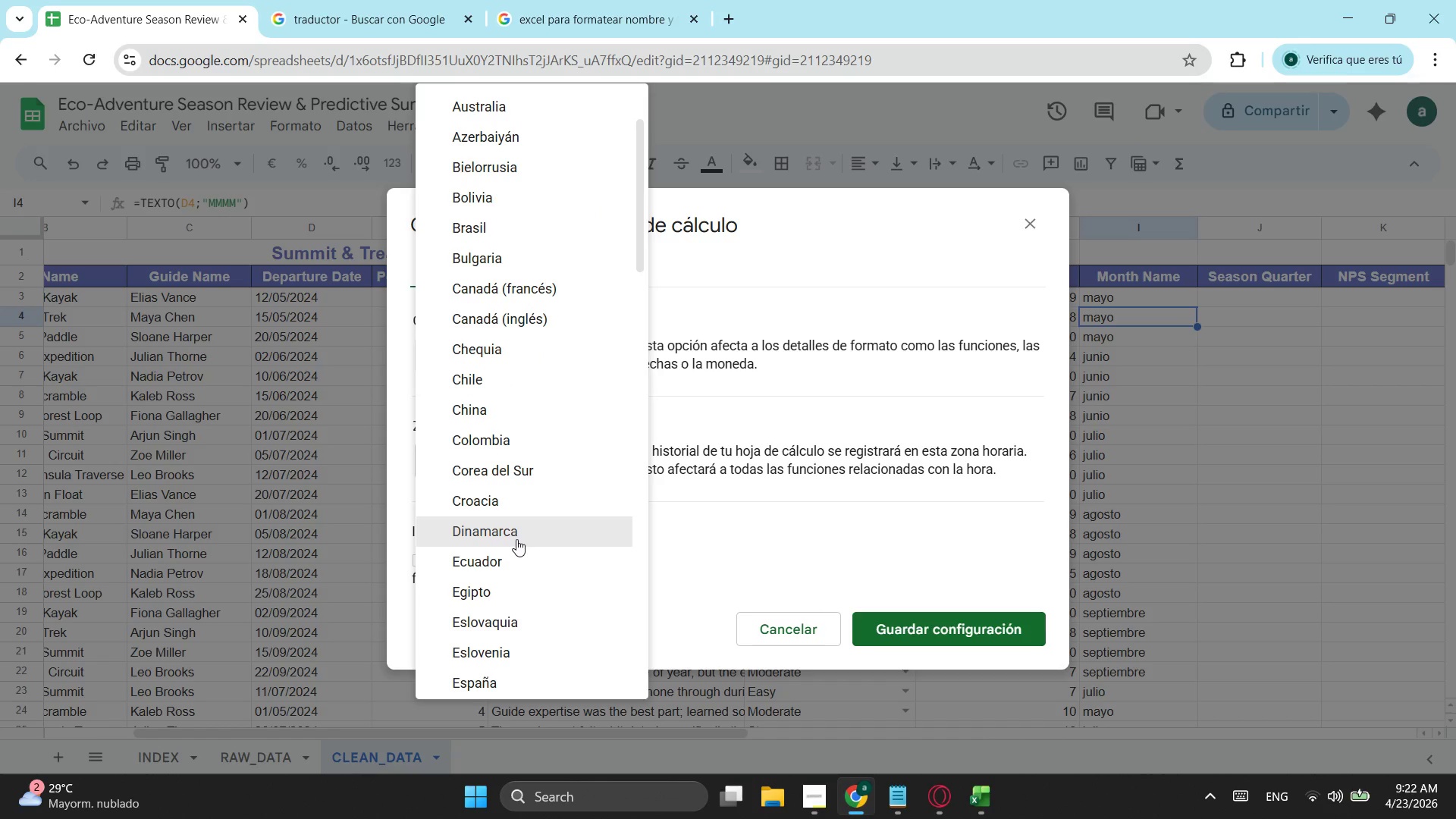 
scroll: coordinate [558, 509], scroll_direction: down, amount: 2.0
 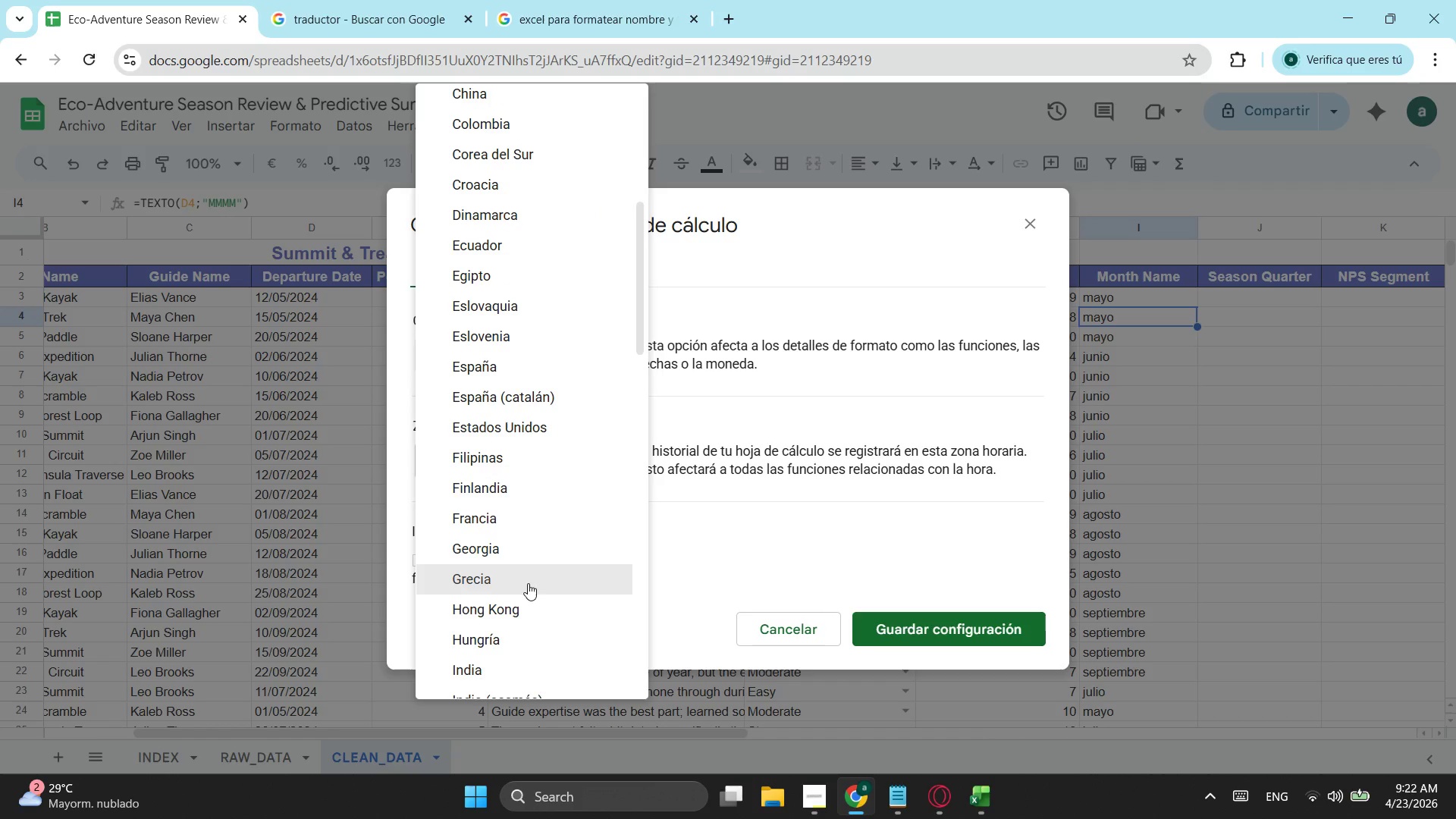 
scroll: coordinate [520, 515], scroll_direction: up, amount: 2.0
 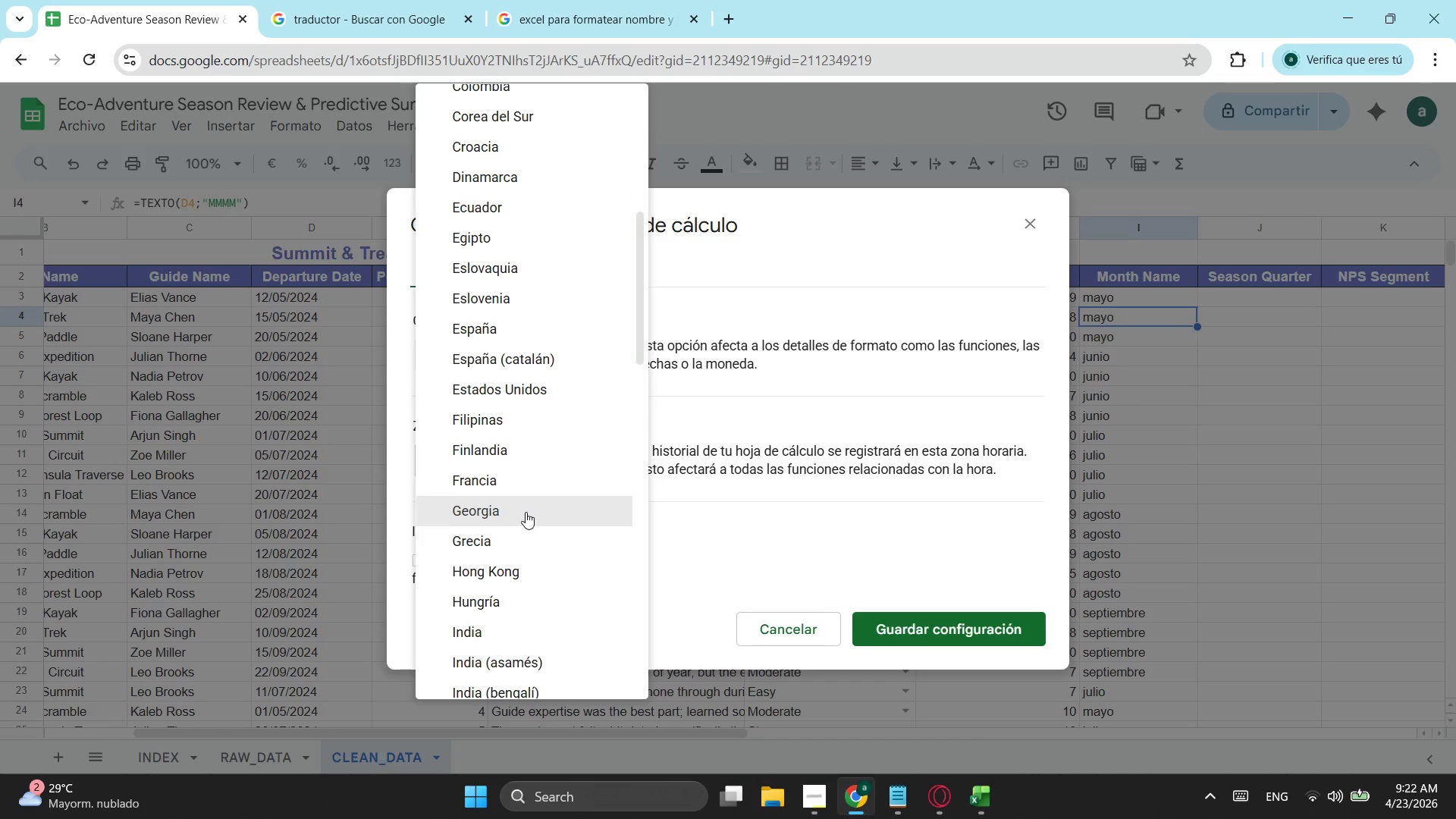 
scroll: coordinate [526, 512], scroll_direction: down, amount: 1.0
 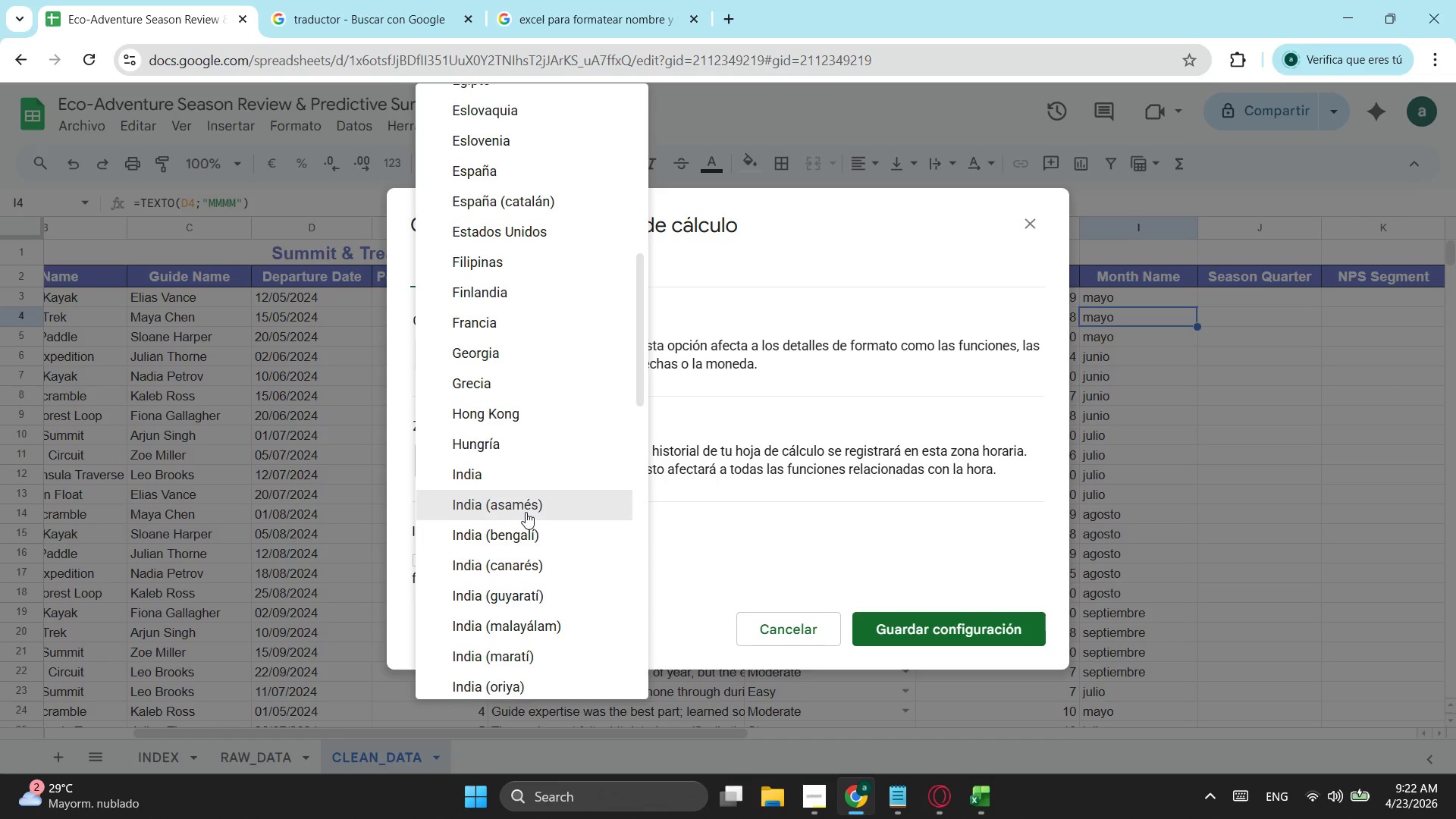 
scroll: coordinate [526, 512], scroll_direction: up, amount: 2.0
 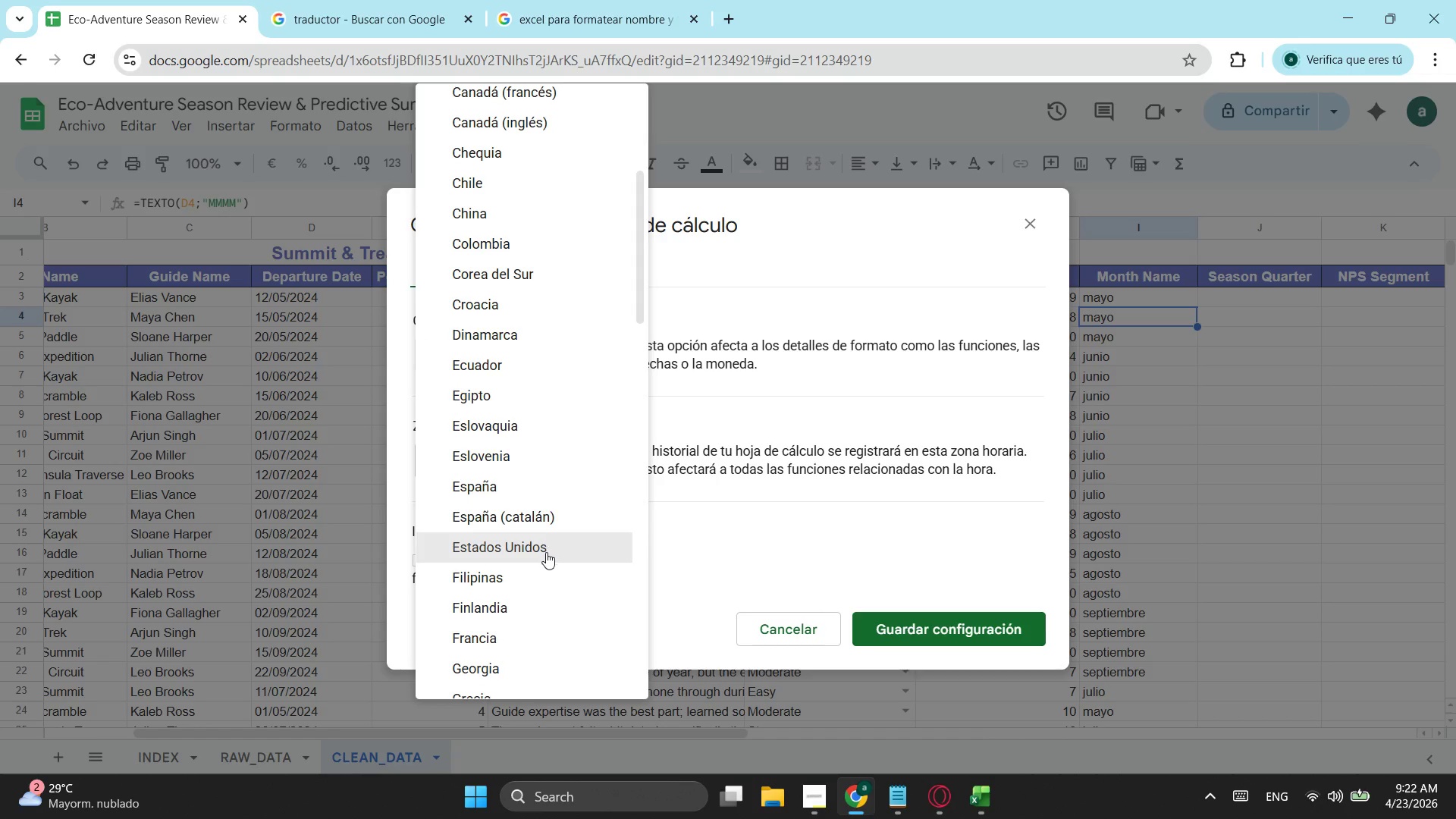 
left_click([546, 552])
 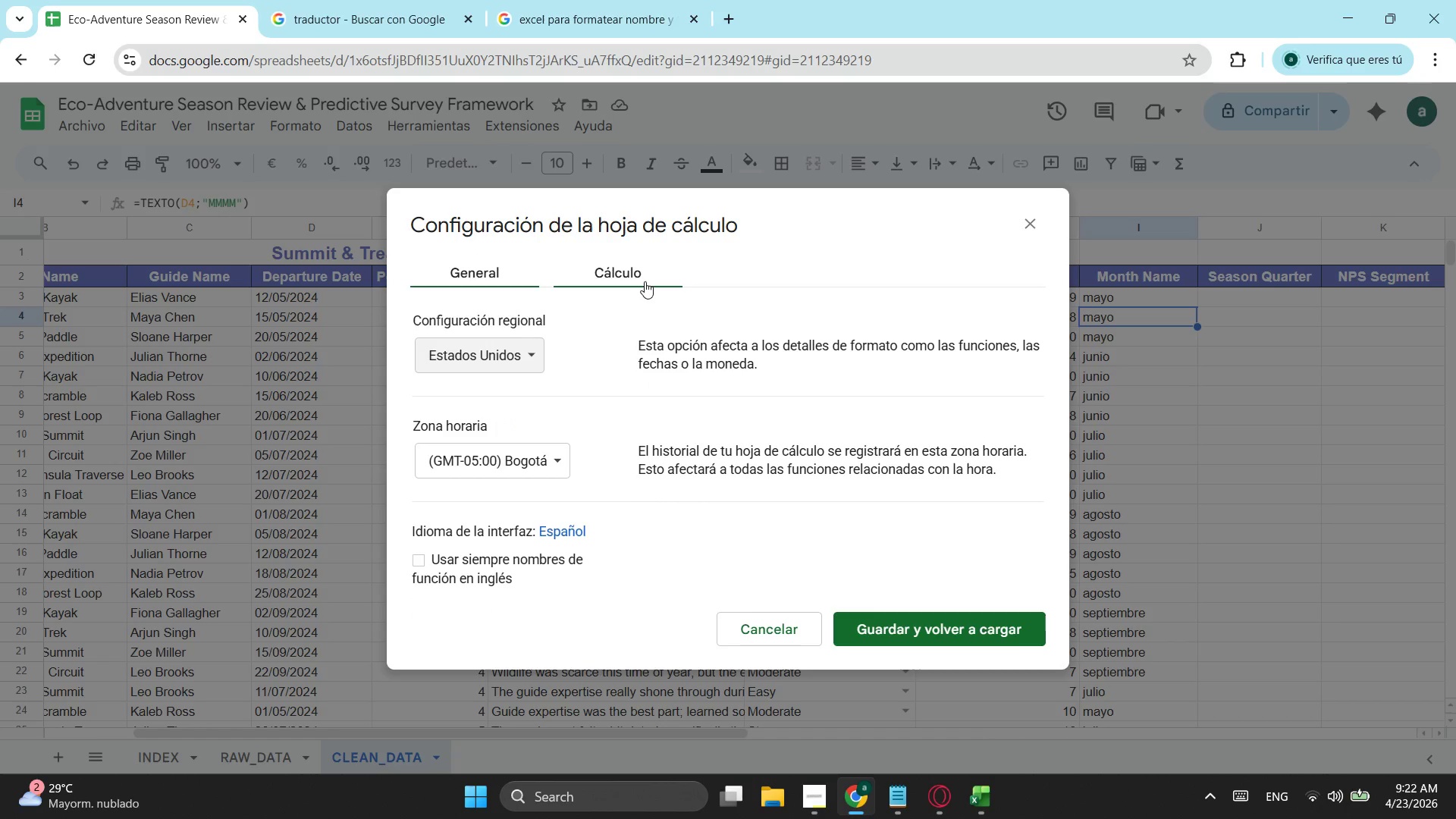 
left_click([645, 281])
 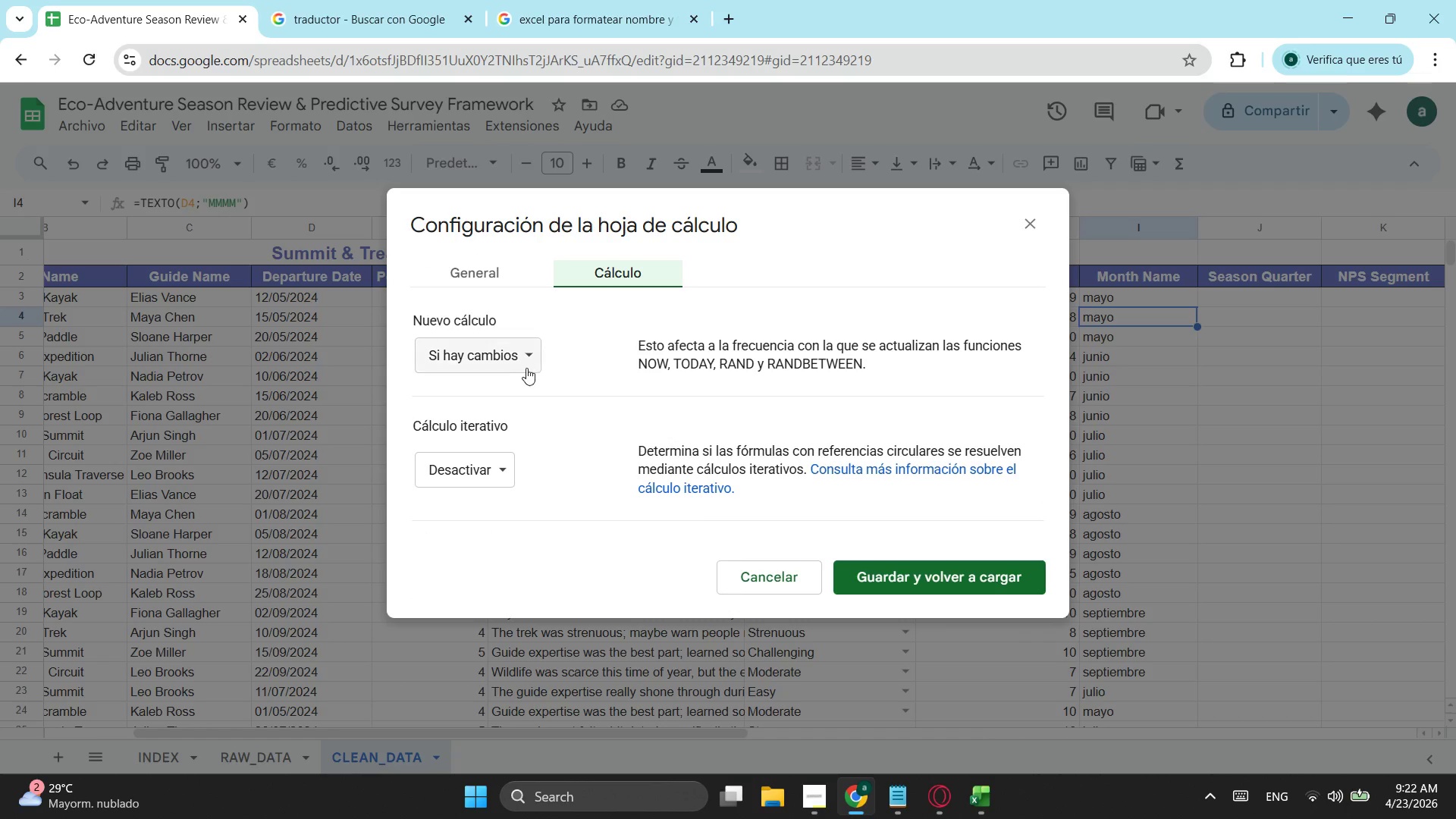 
left_click([526, 368])
 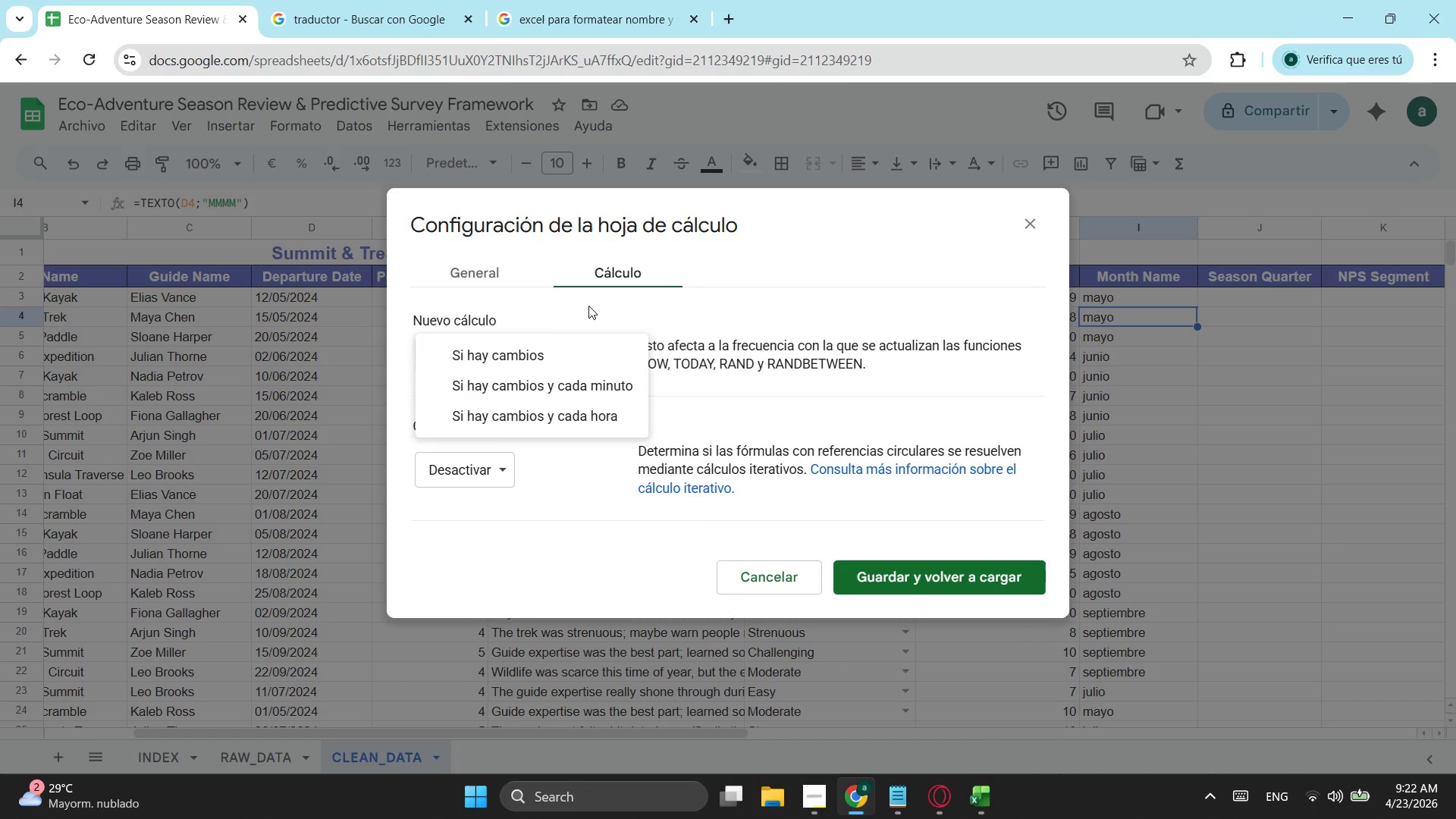 
left_click([588, 306])
 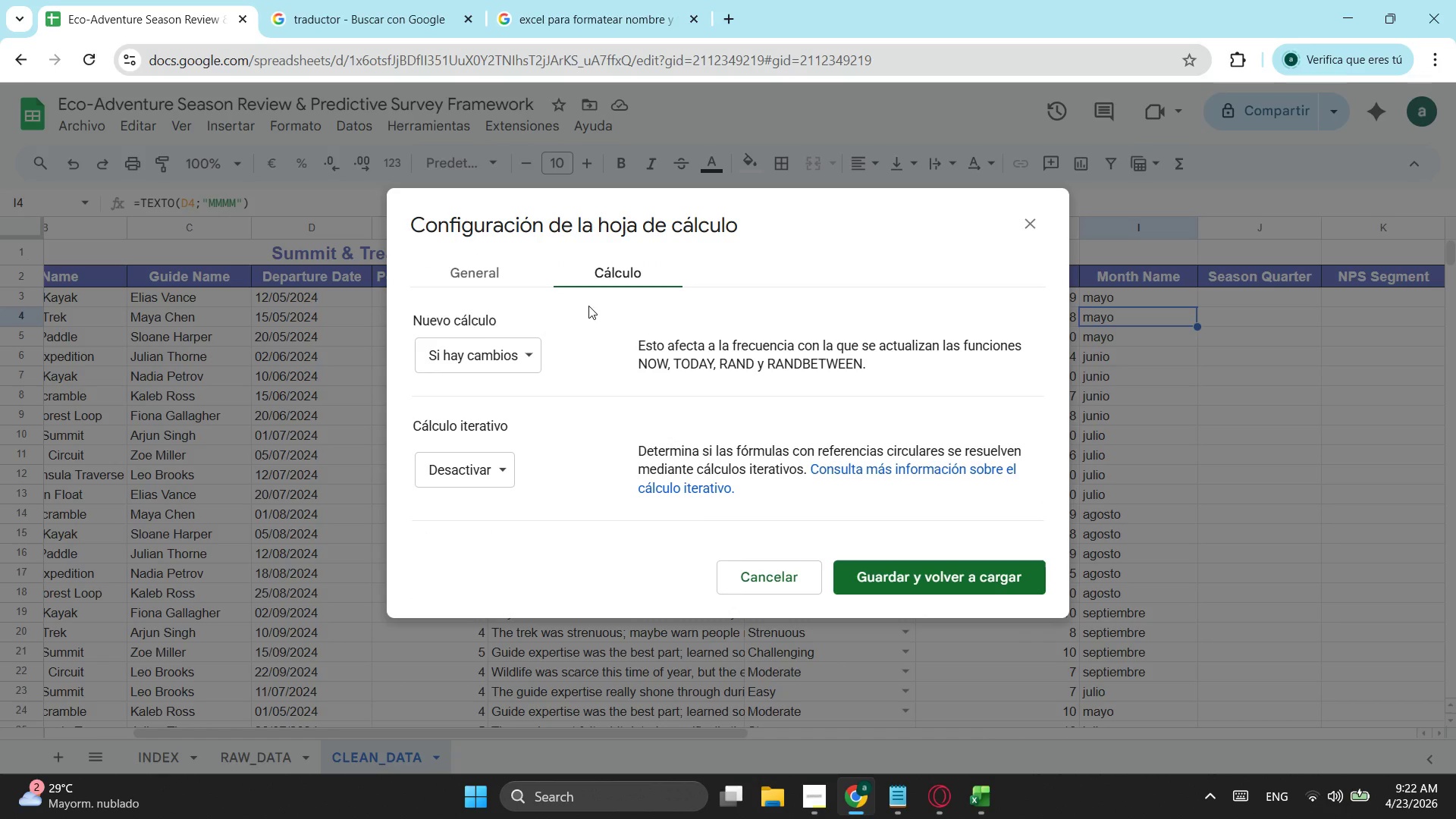 
left_click([504, 275])
 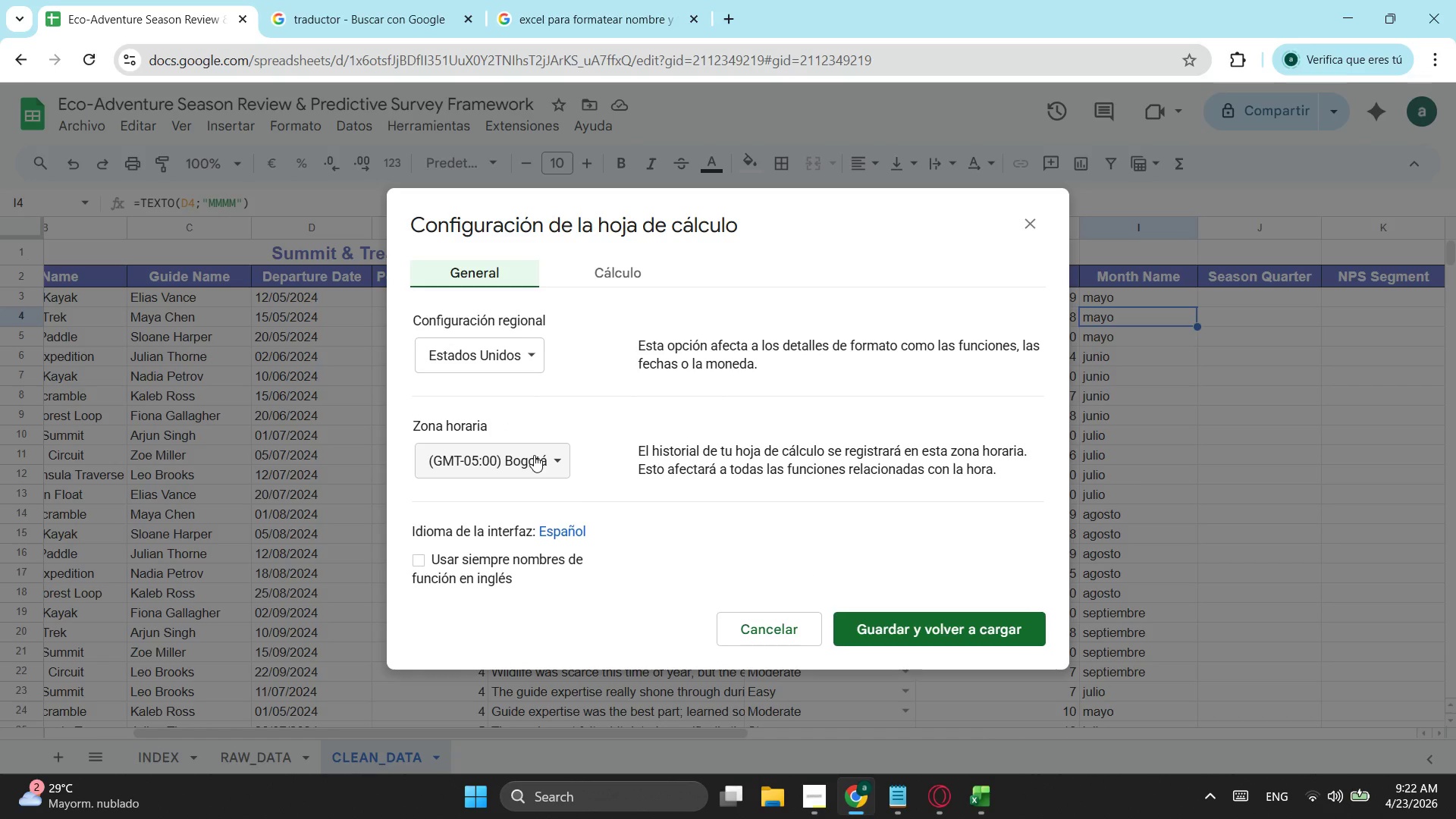 
wait(11.12)
 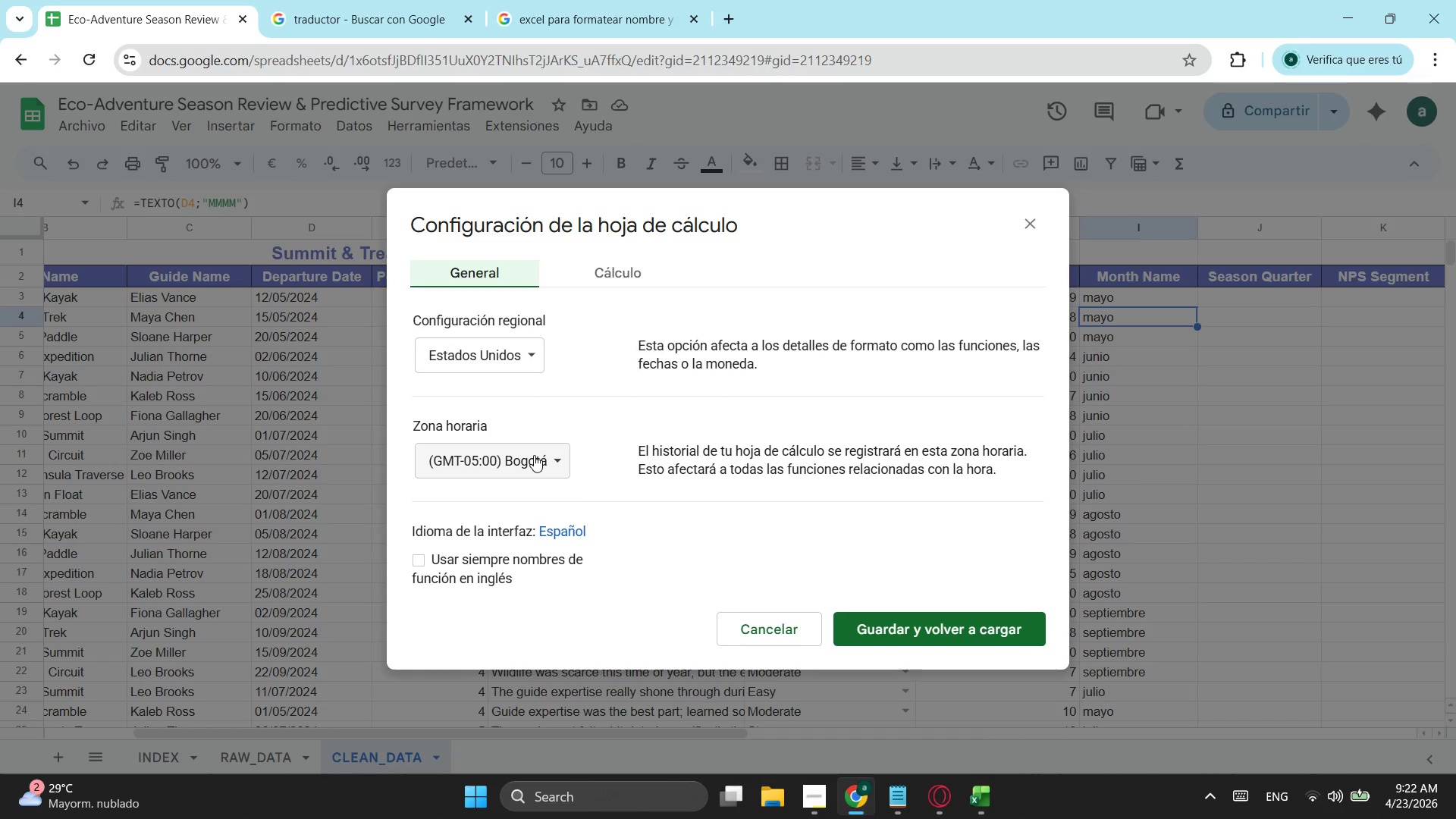 
left_click([890, 630])
 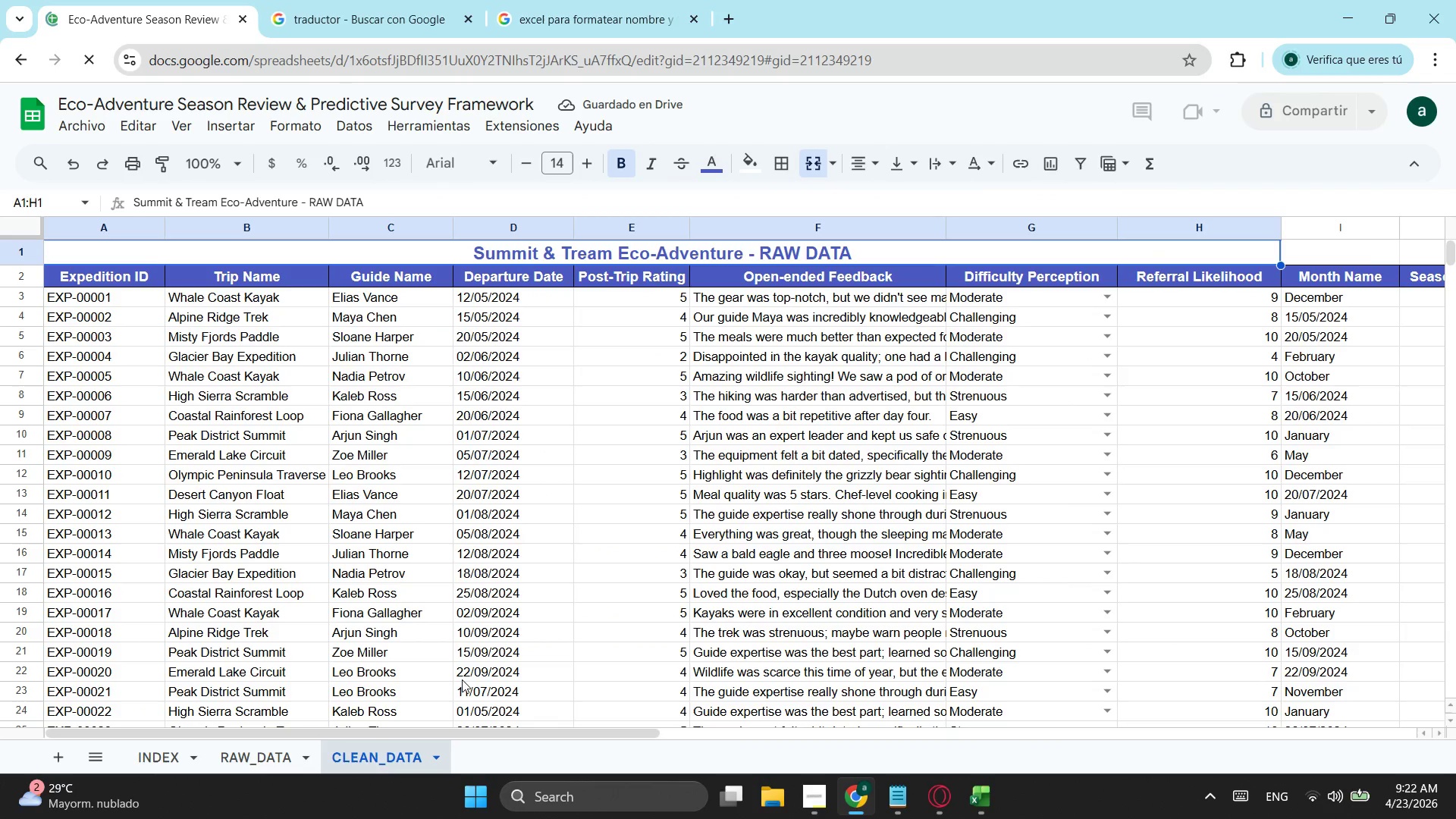 
left_click_drag(start_coordinate=[440, 730], to_coordinate=[610, 720])
 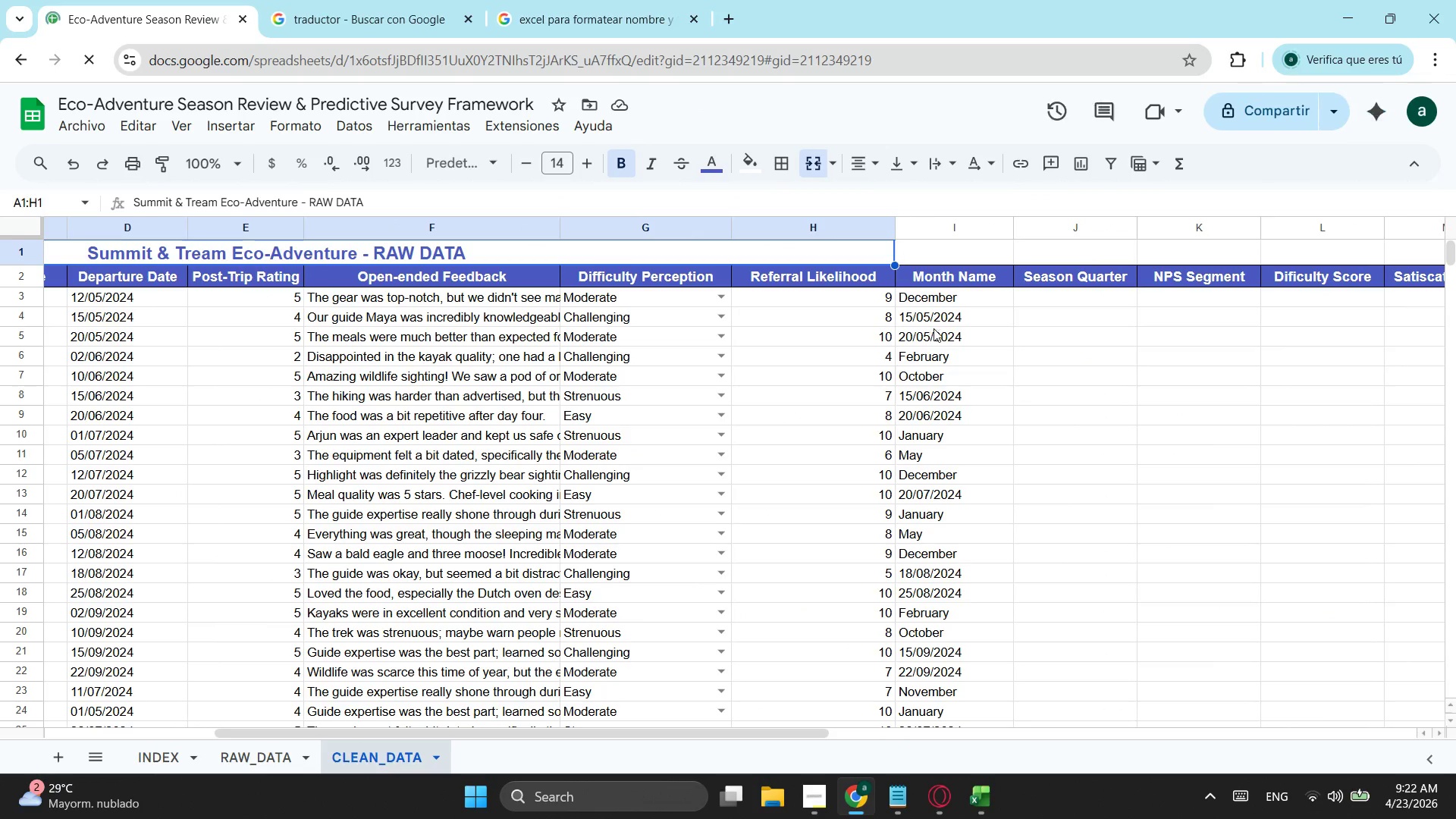 
left_click([943, 324])
 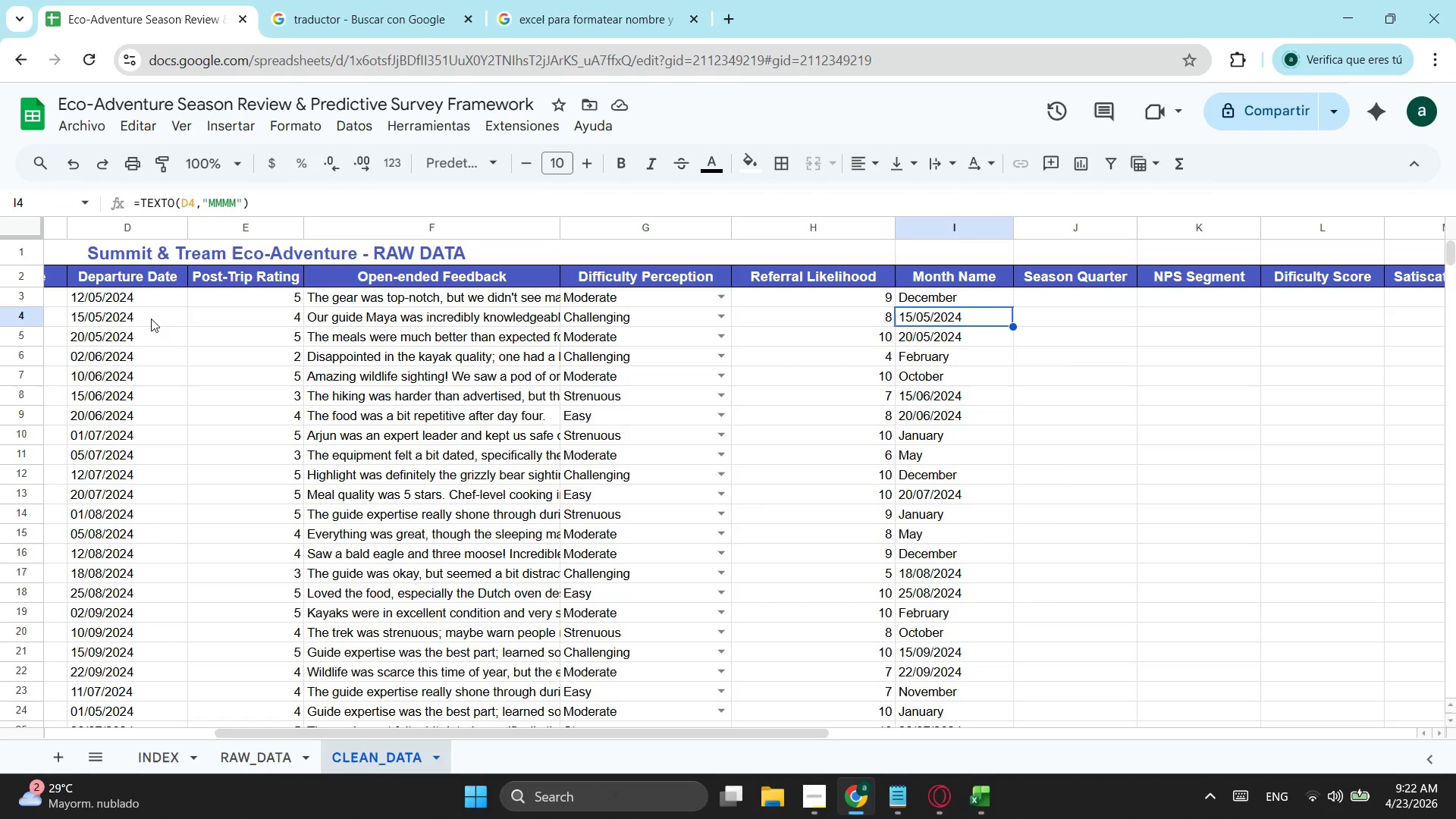 
wait(7.02)
 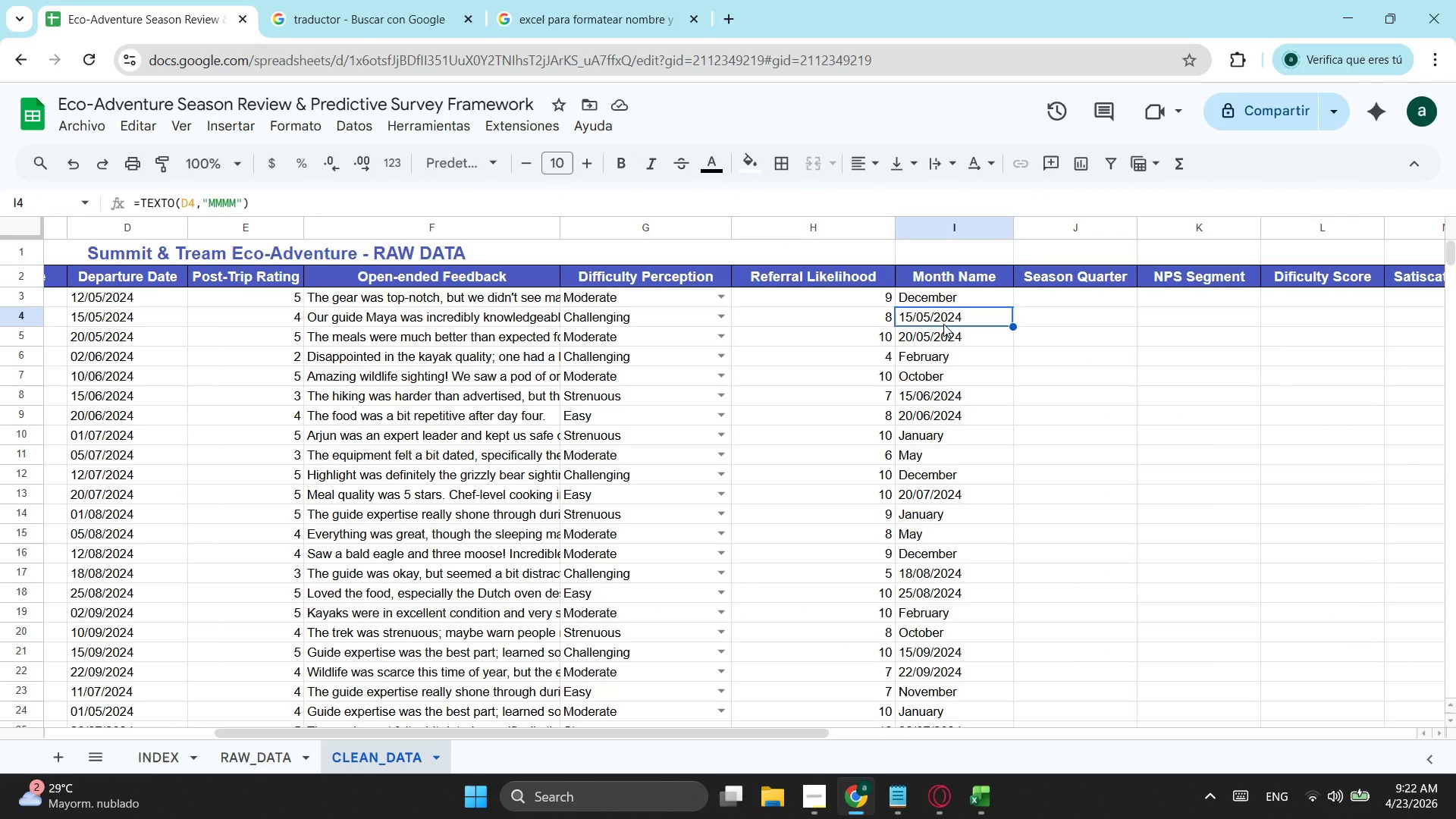 
left_click([934, 301])
 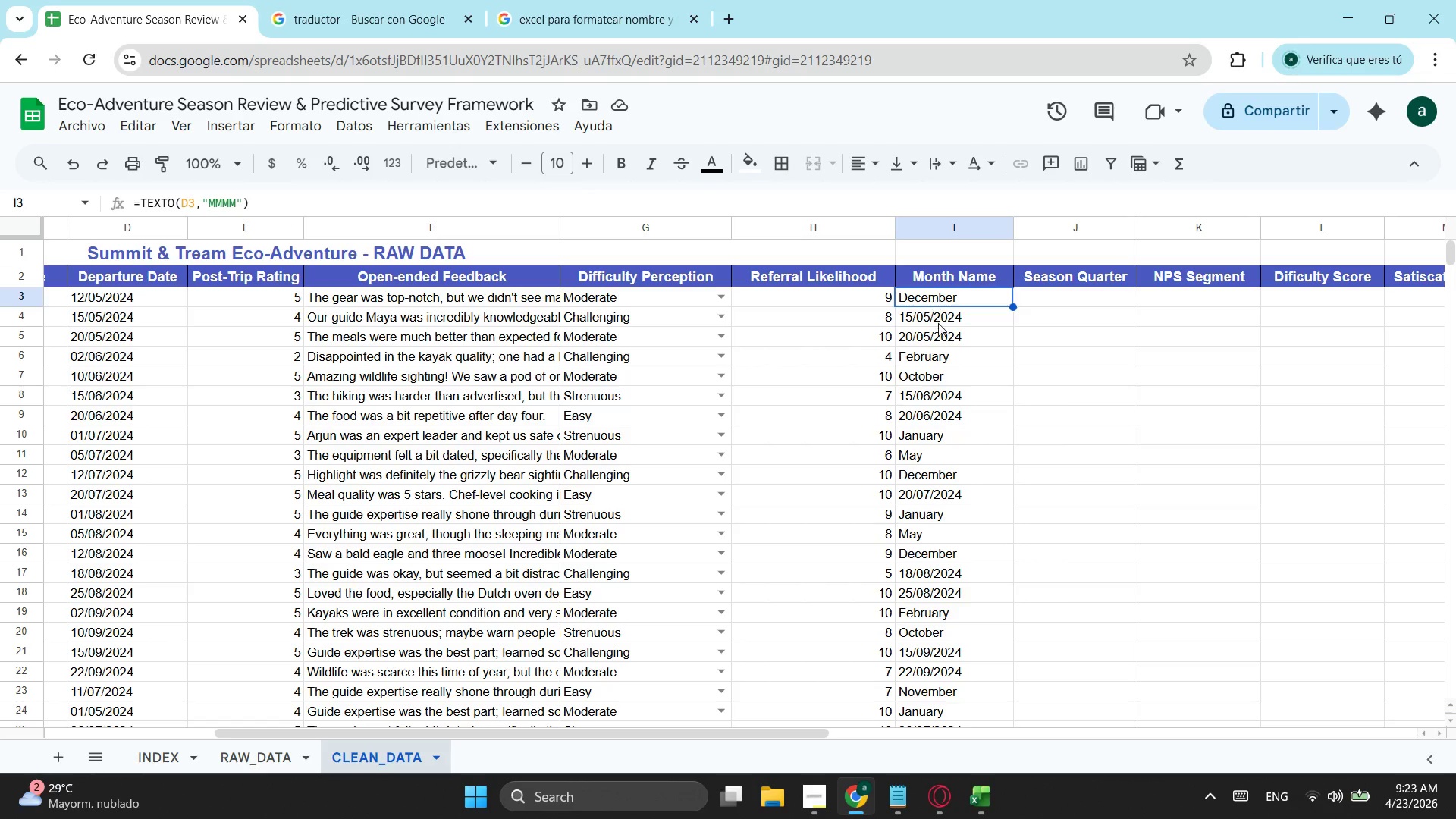 
left_click([938, 323])
 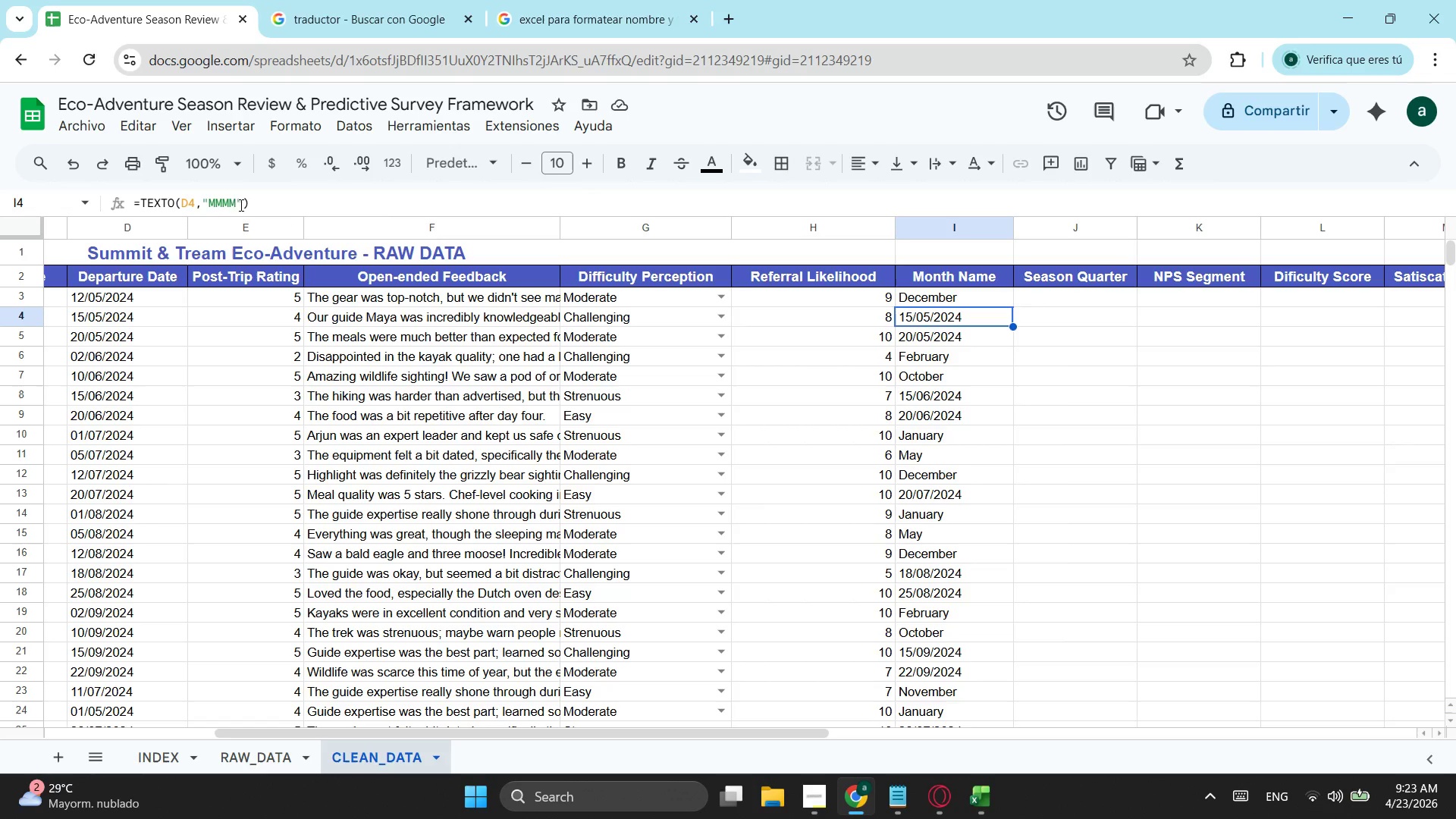 
left_click([235, 205])
 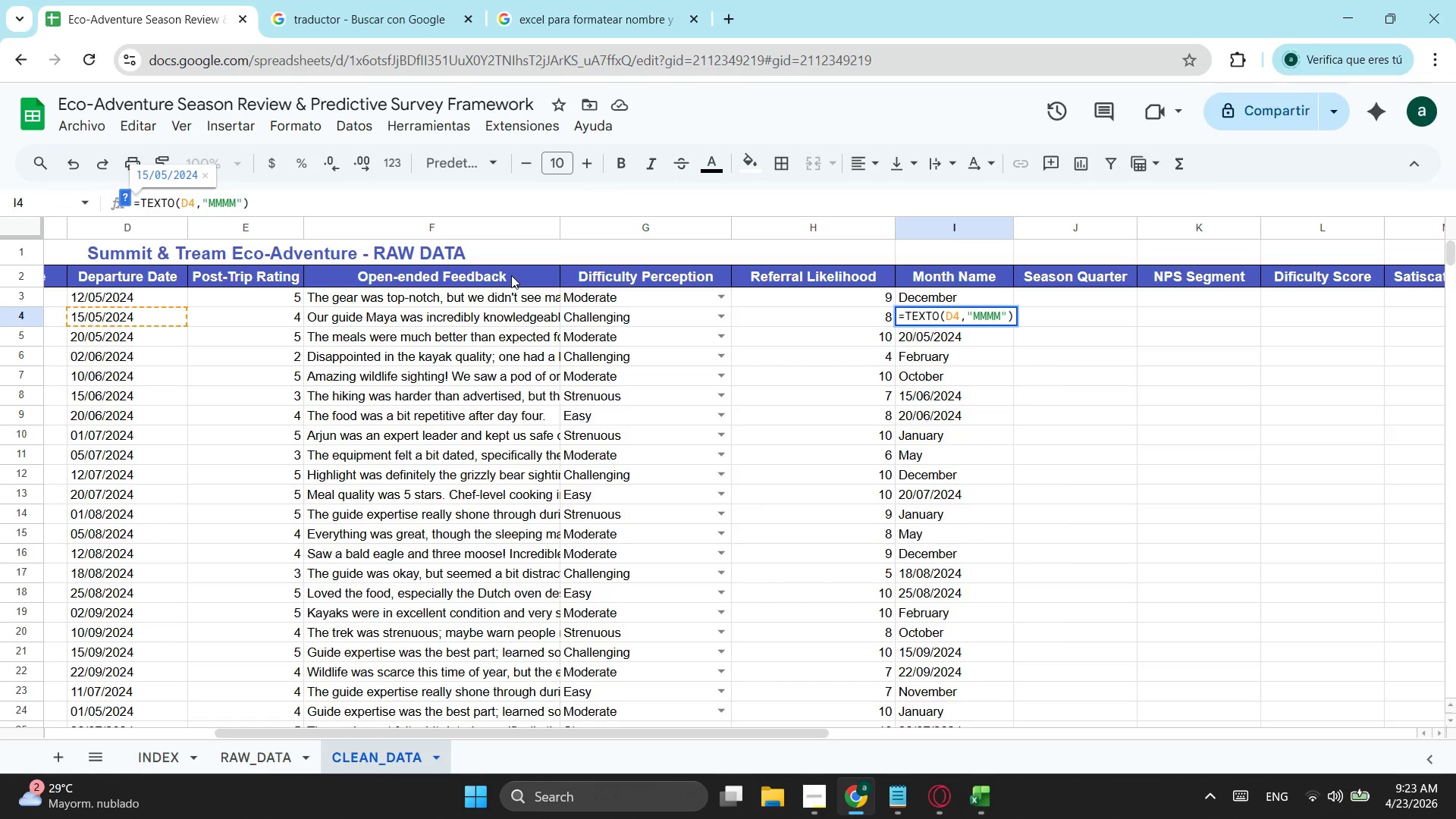 
wait(11.03)
 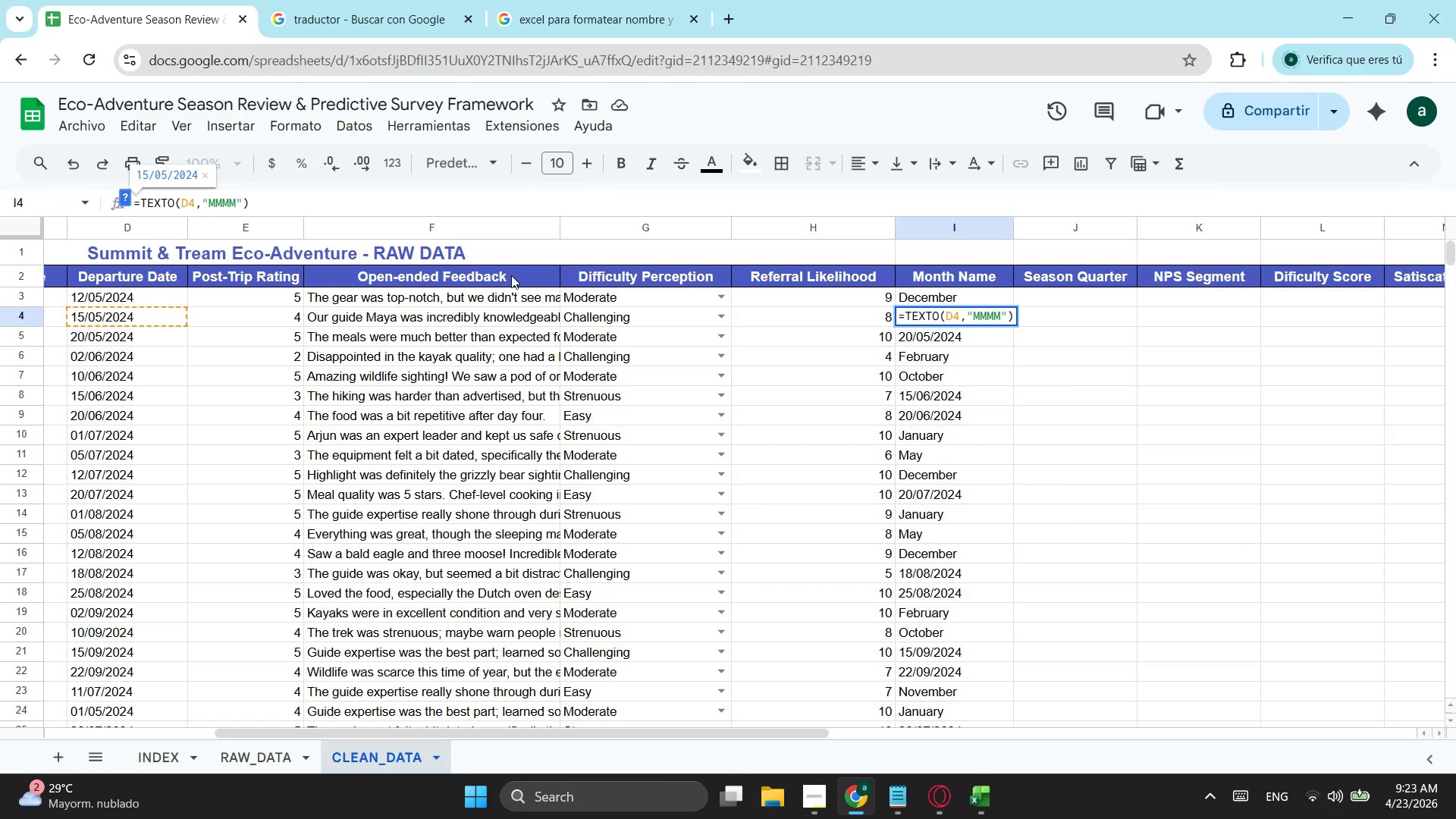 
key(Escape)
 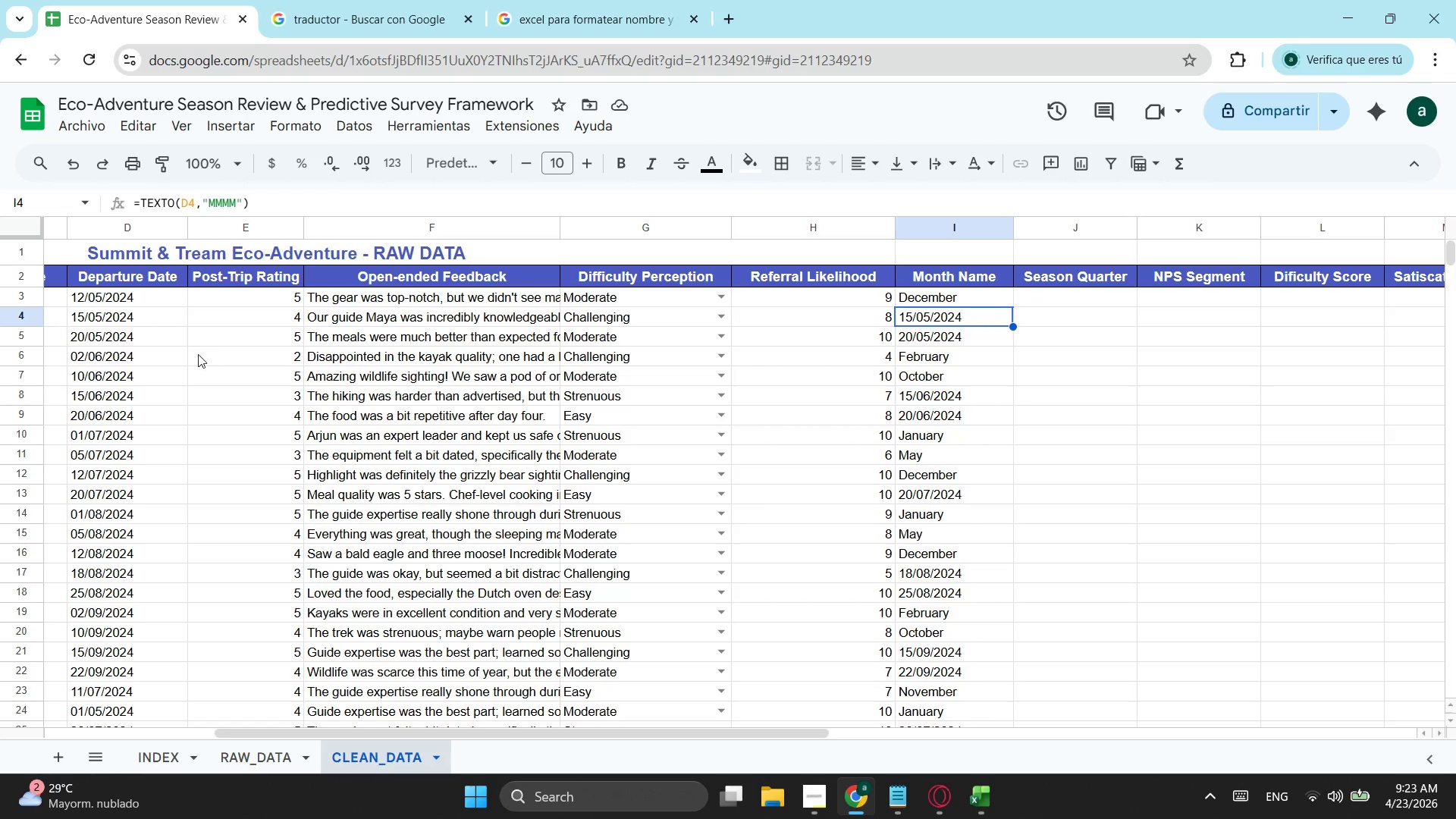 
left_click([174, 307])
 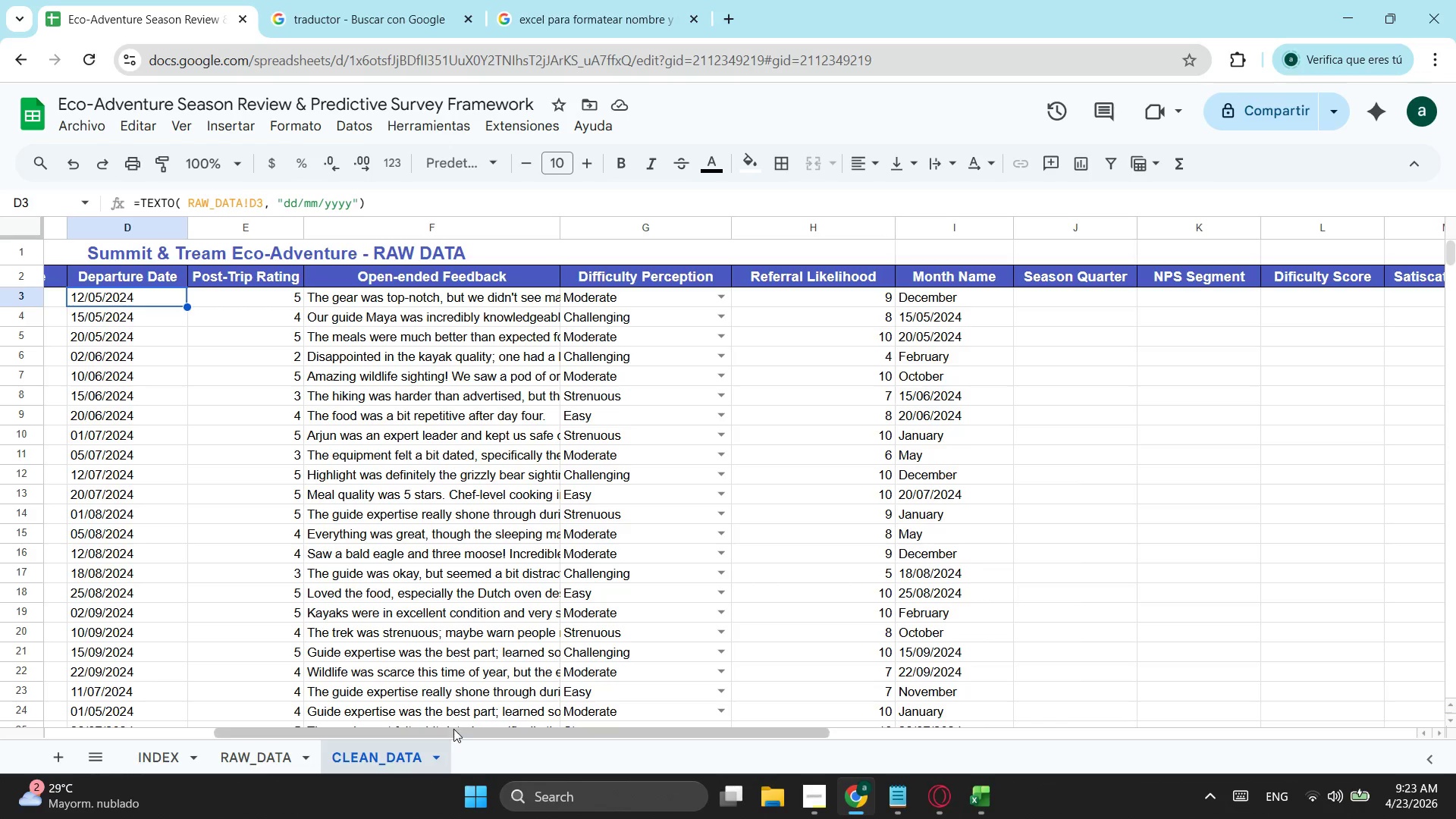 
left_click_drag(start_coordinate=[451, 732], to_coordinate=[179, 764])
 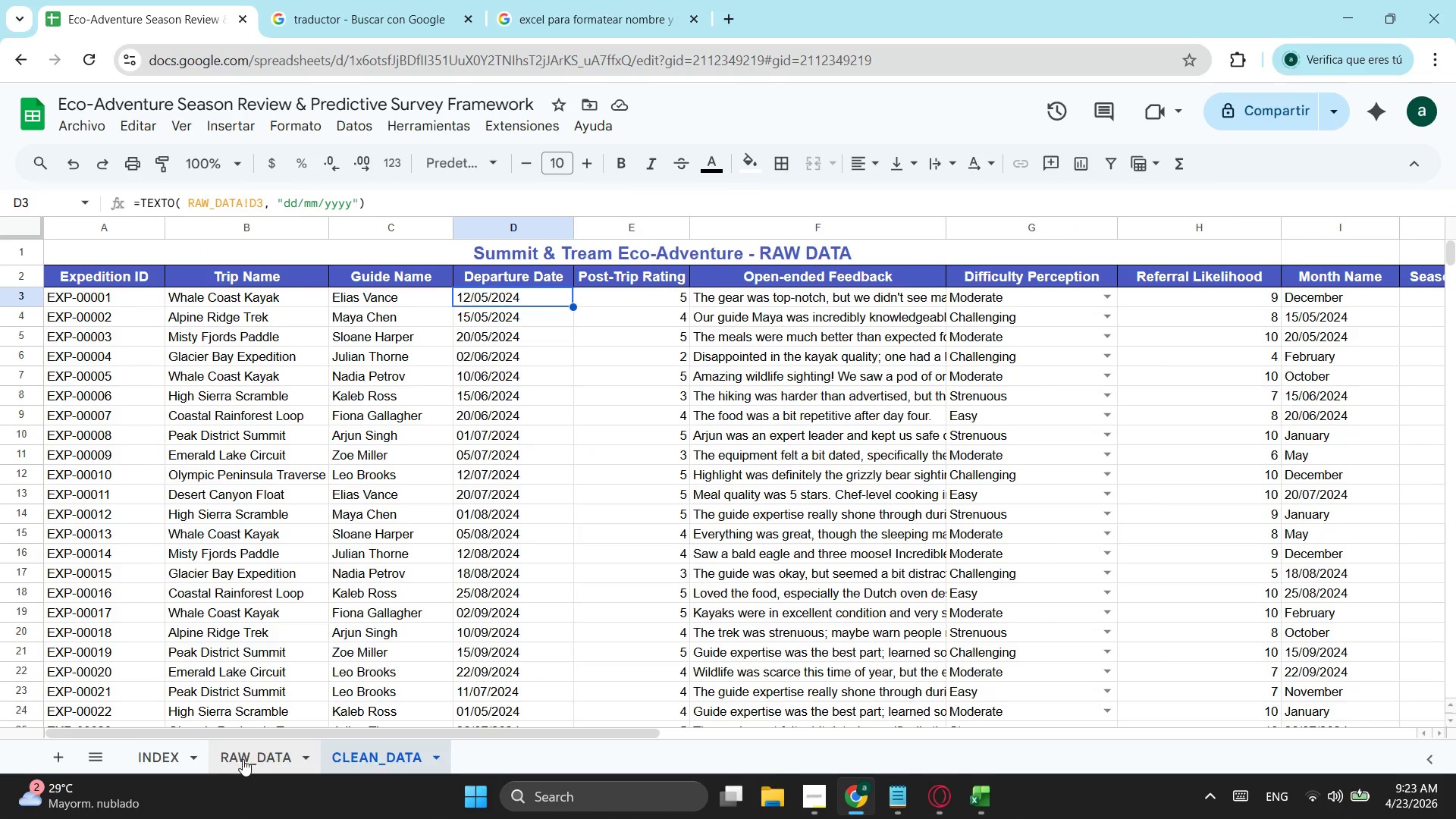 
left_click([243, 759])
 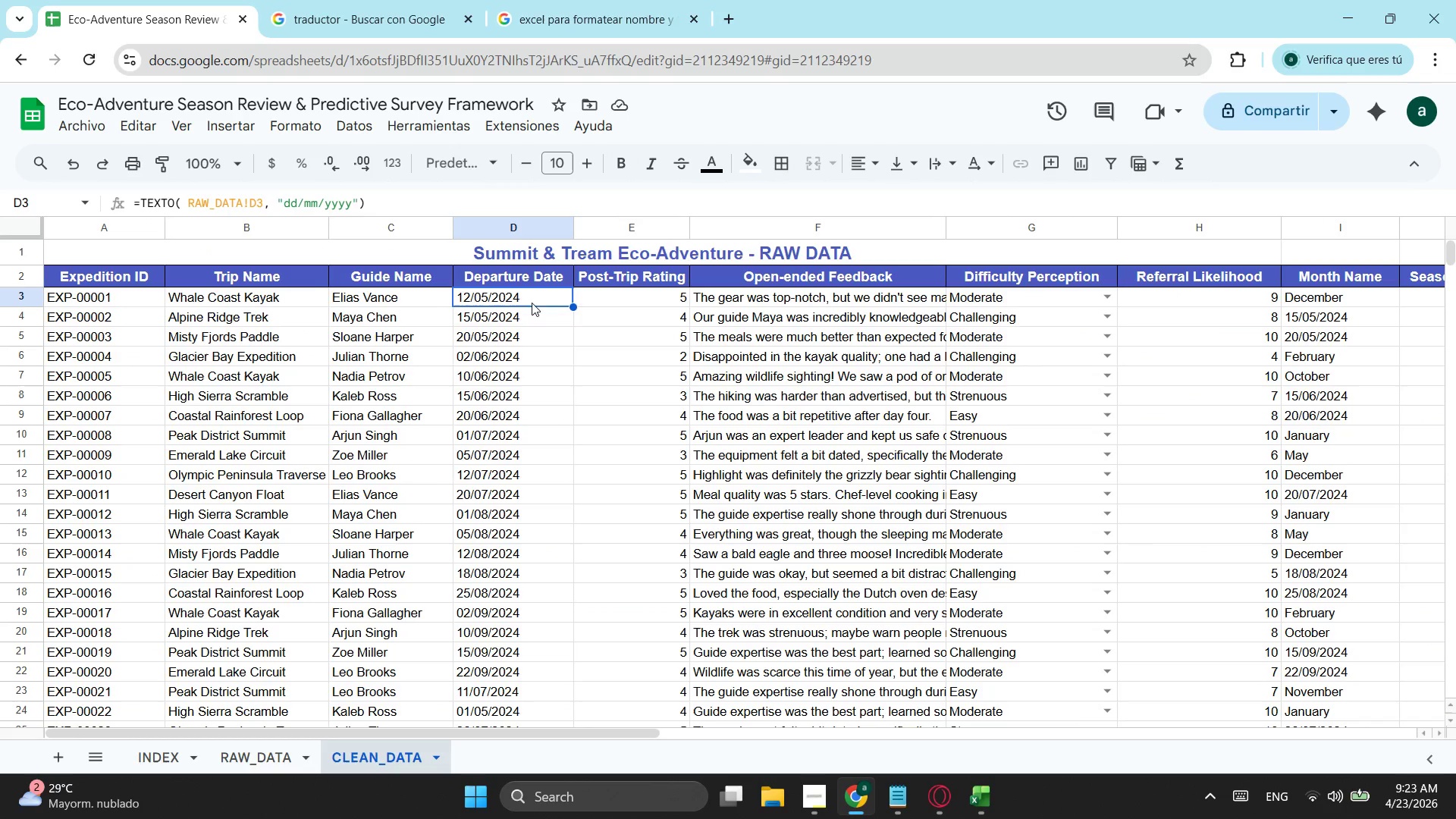 
left_click_drag(start_coordinate=[318, 201], to_coordinate=[302, 206])
 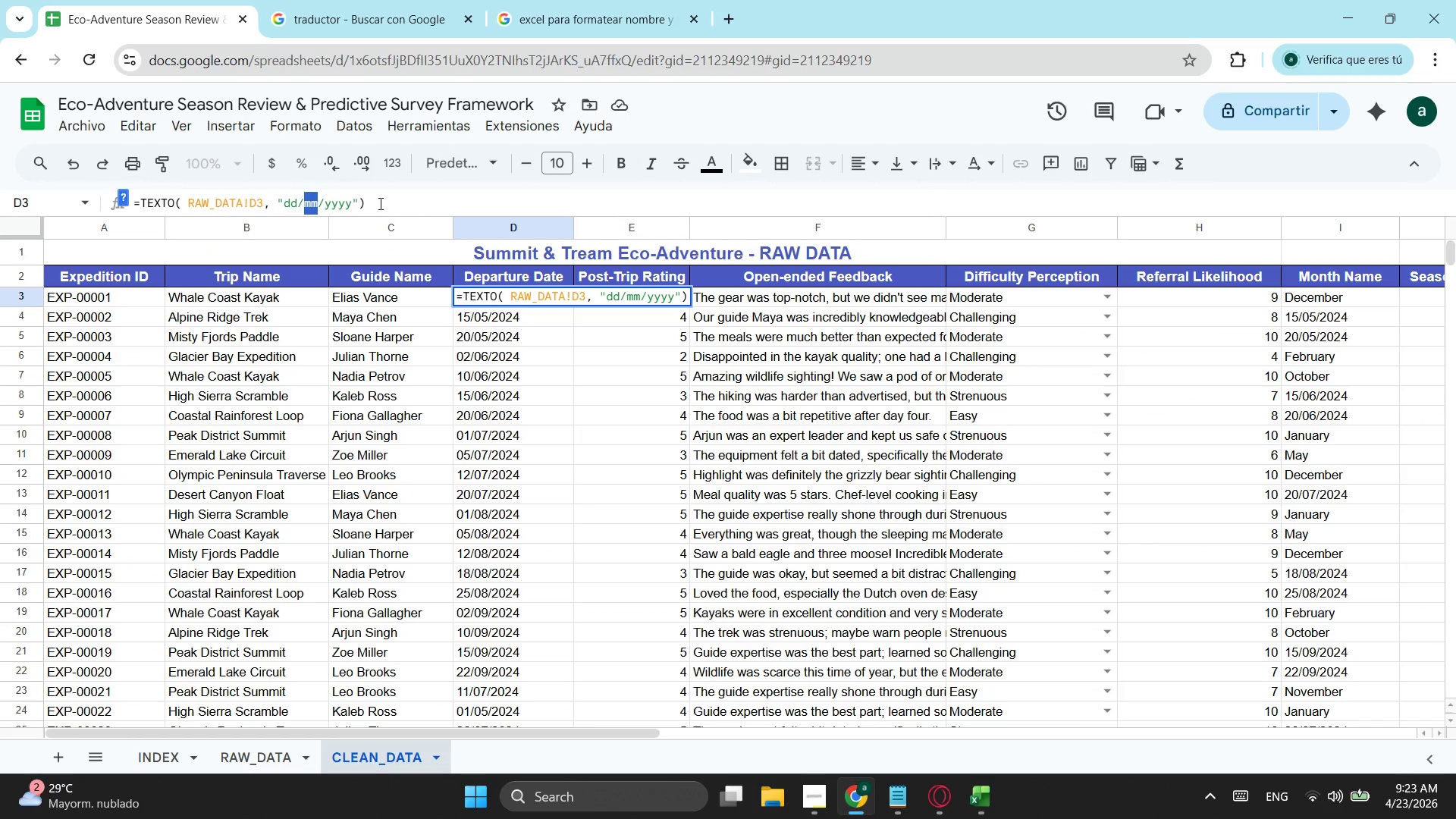 
key(Control+C)
 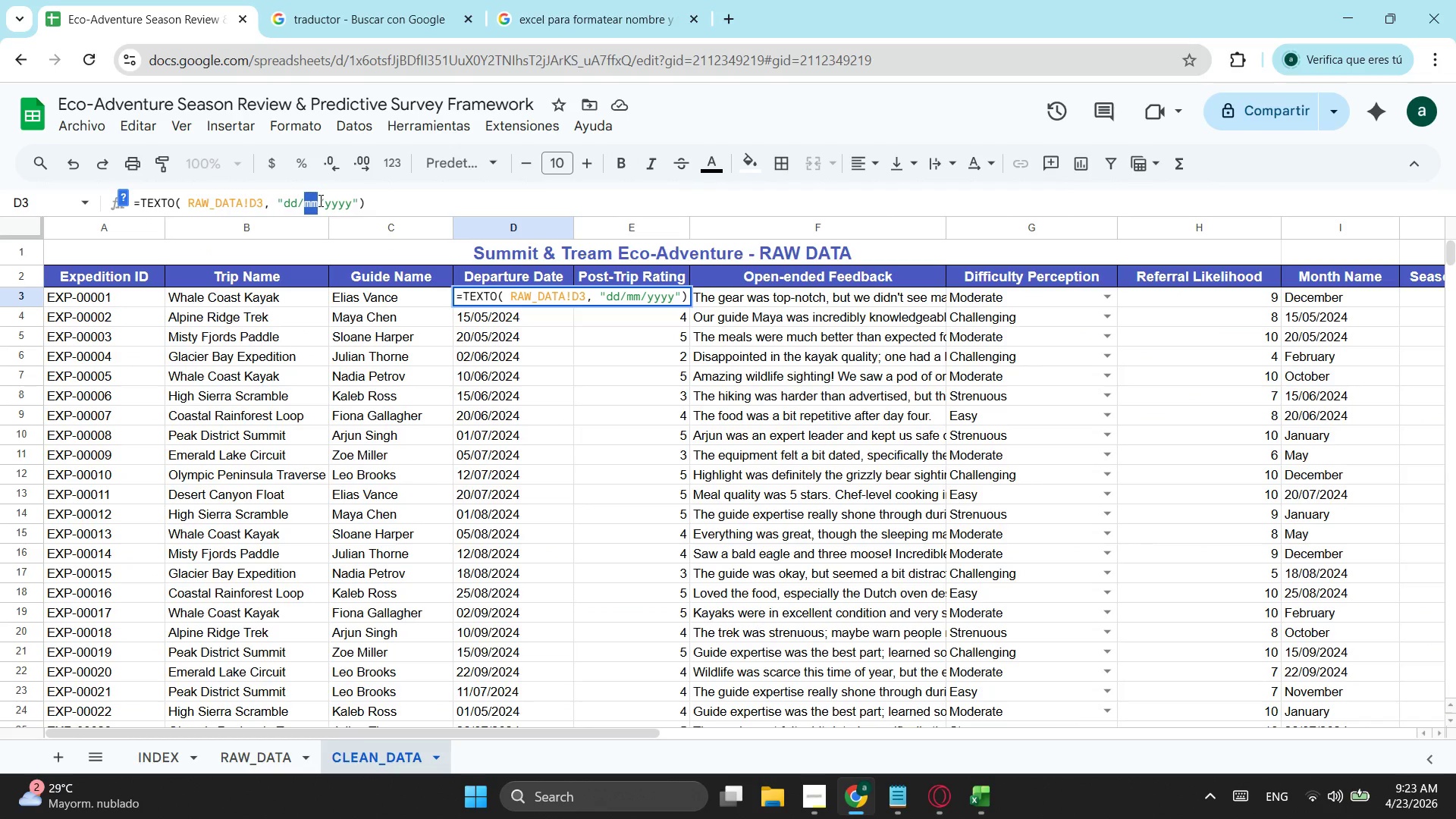 
left_click([335, 200])
 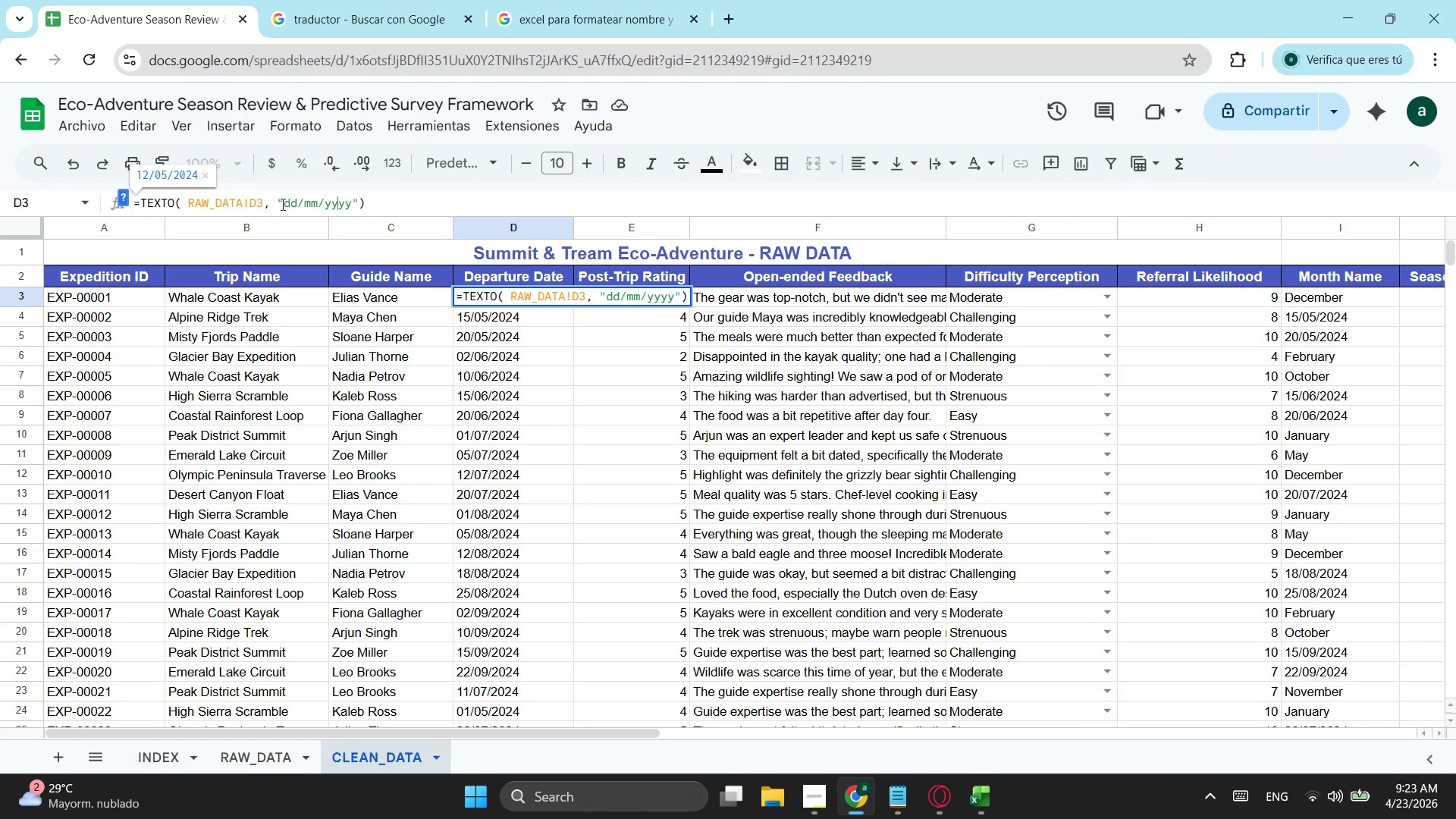 
left_click_drag(start_coordinate=[281, 204], to_coordinate=[301, 199])
 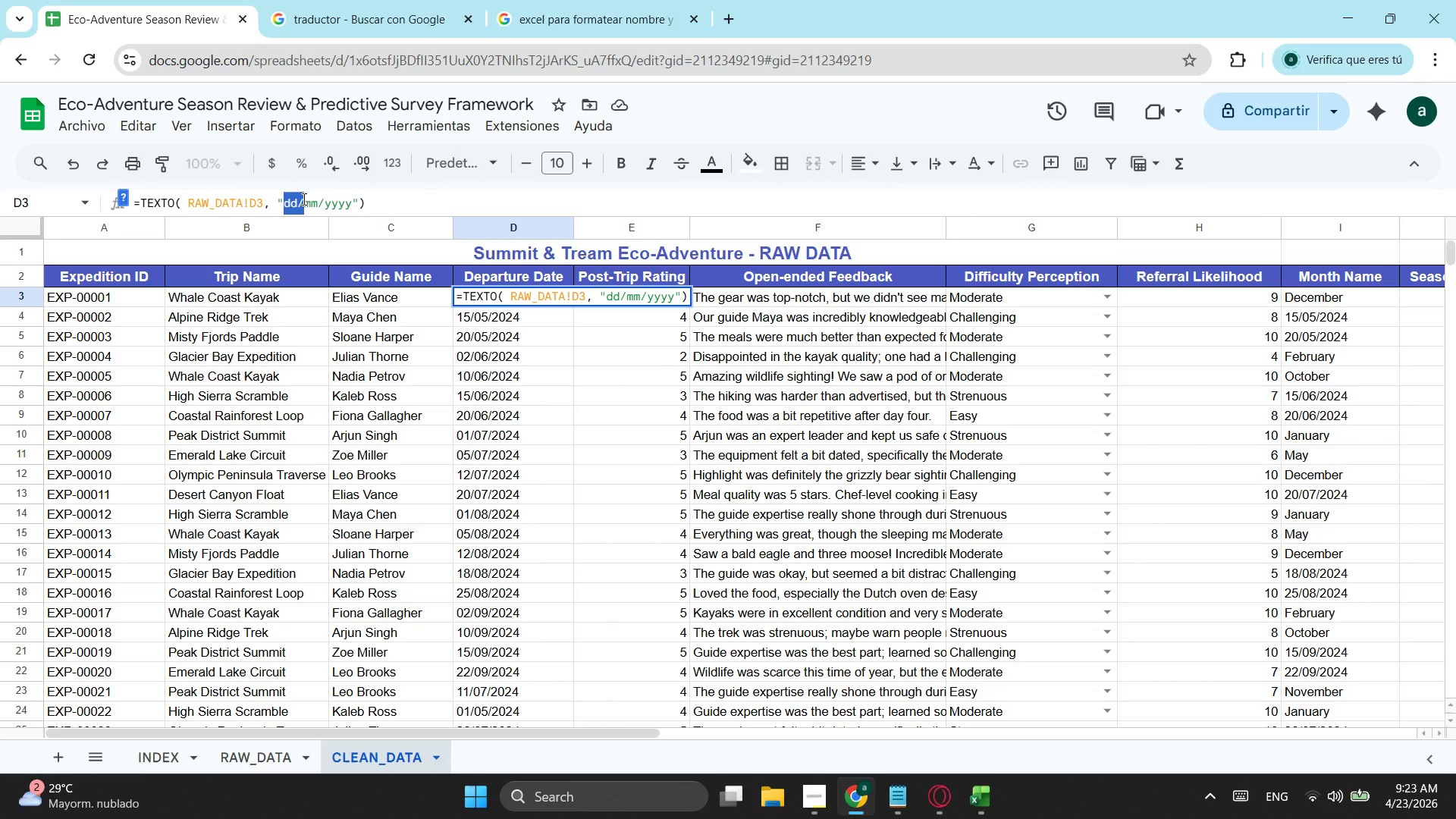 
key(Control+X)
 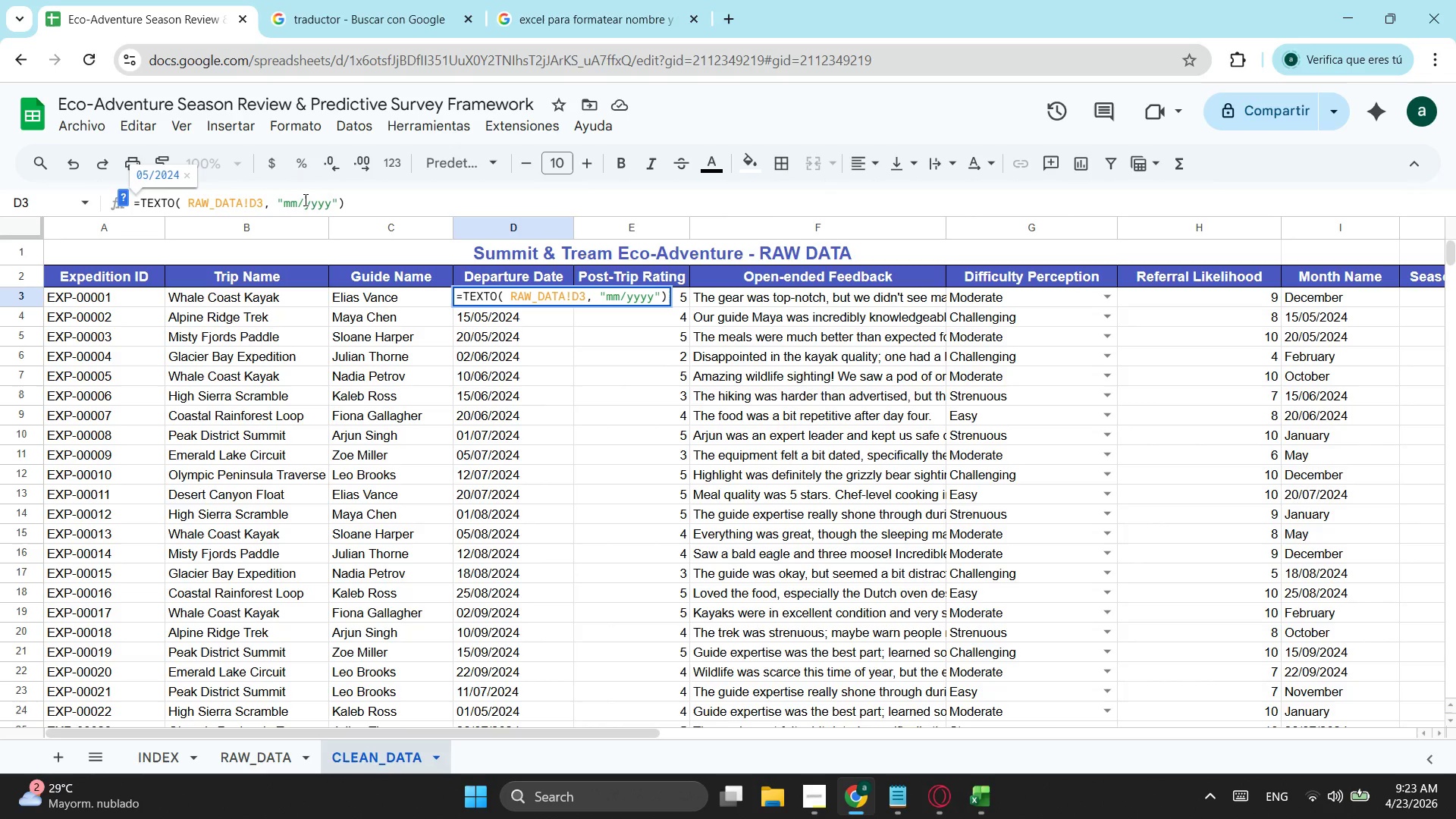 
left_click([304, 199])
 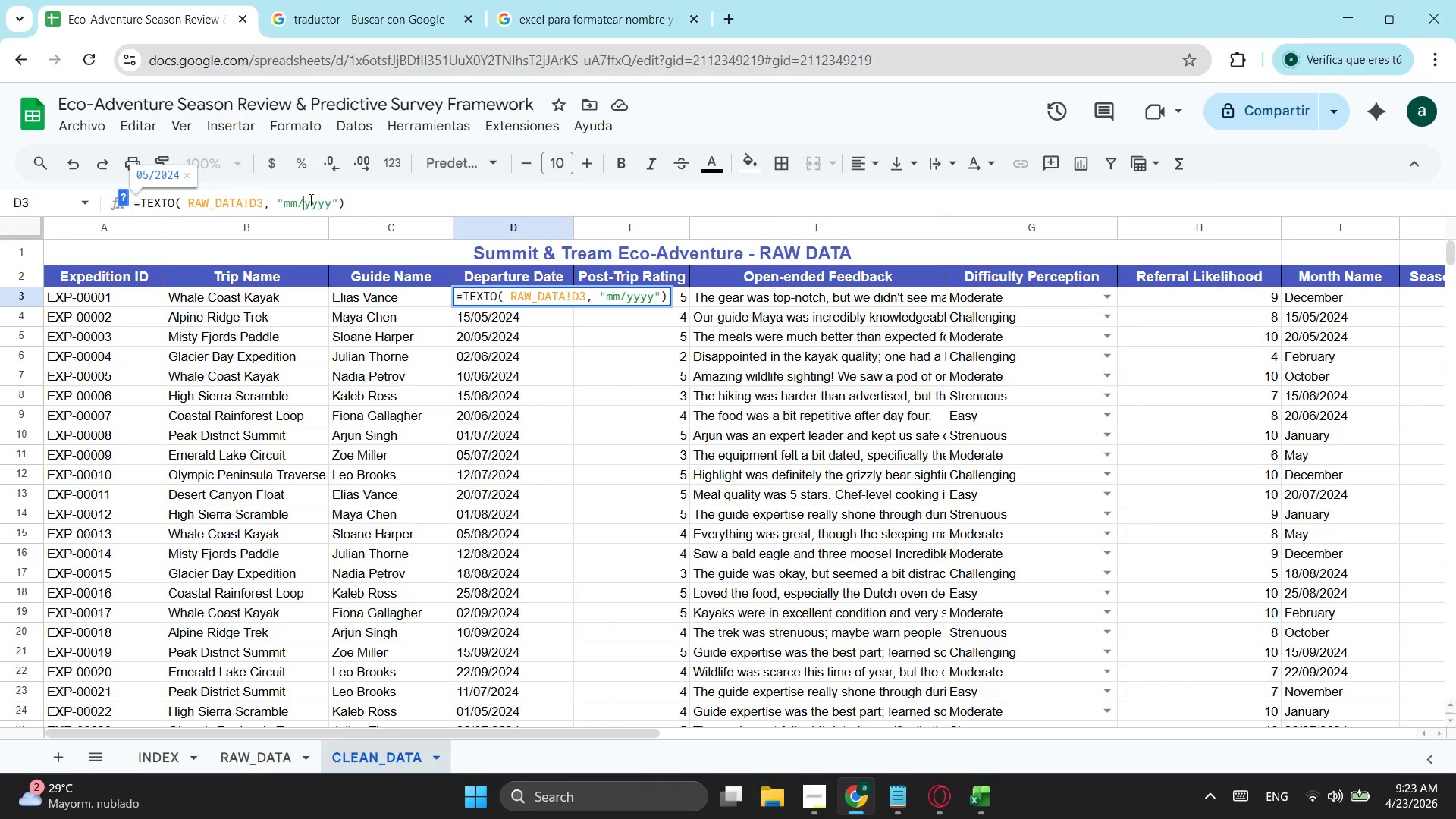 
key(Control+V)
 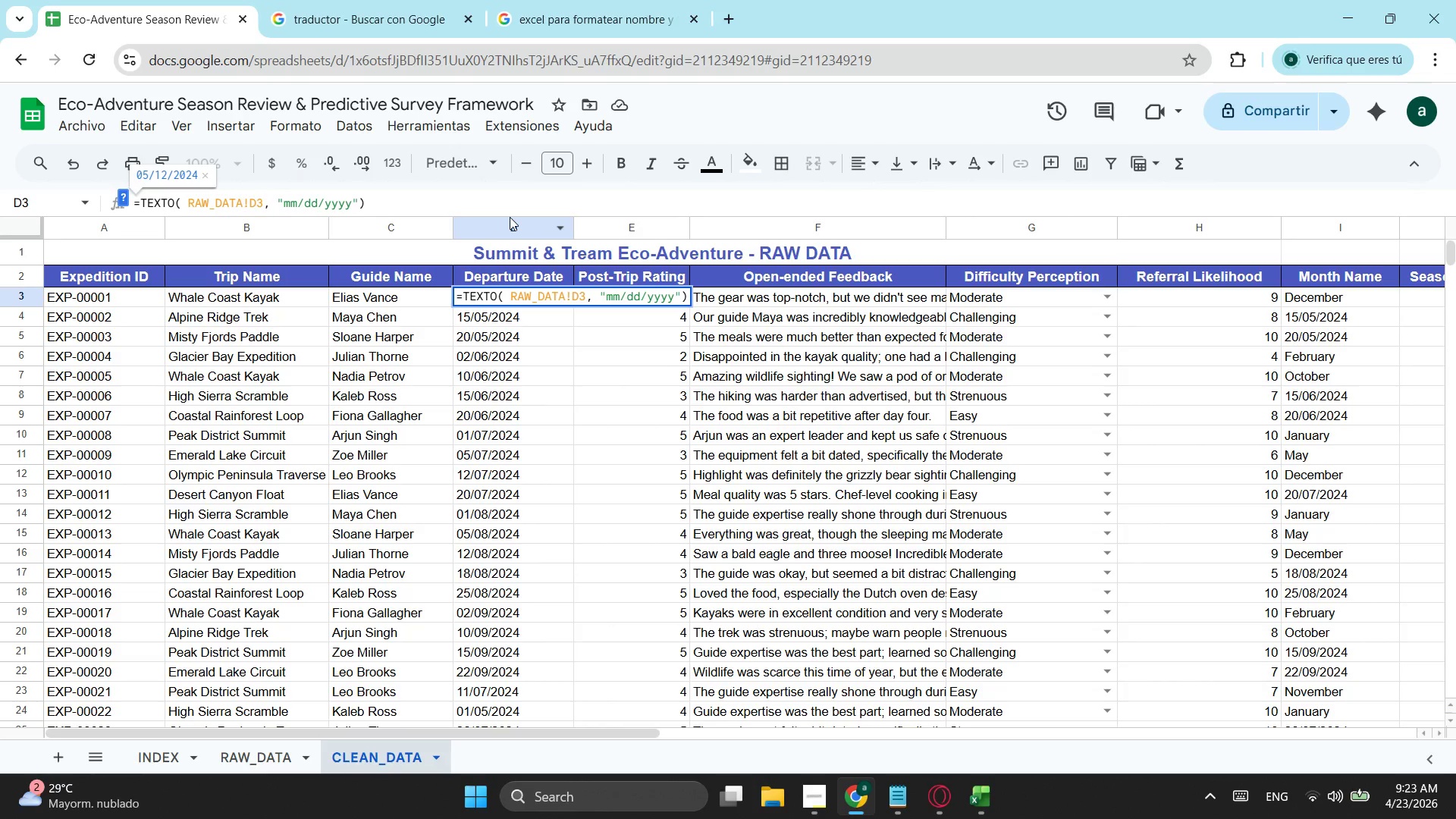 
key(Enter)
 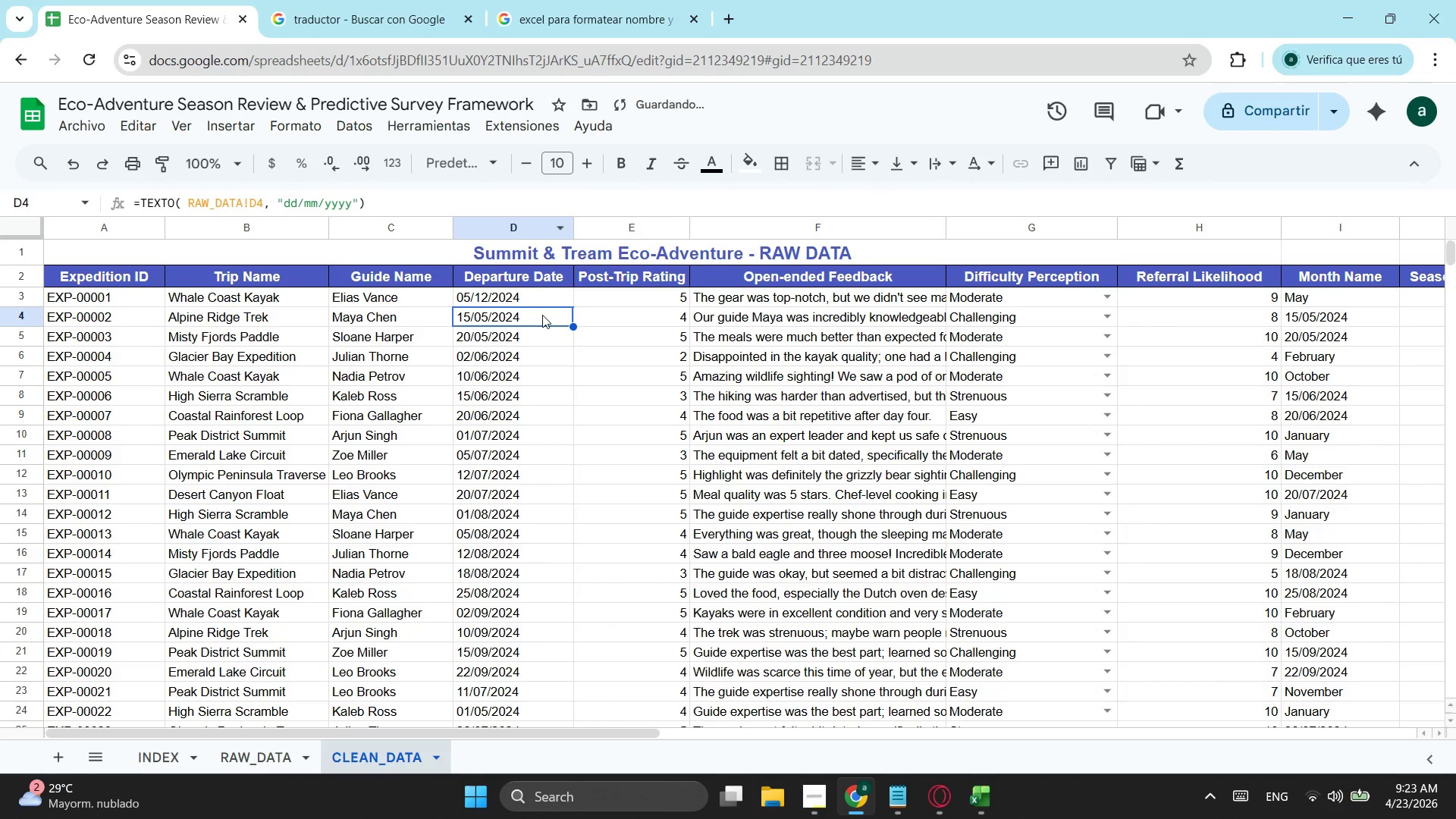 
left_click([535, 304])
 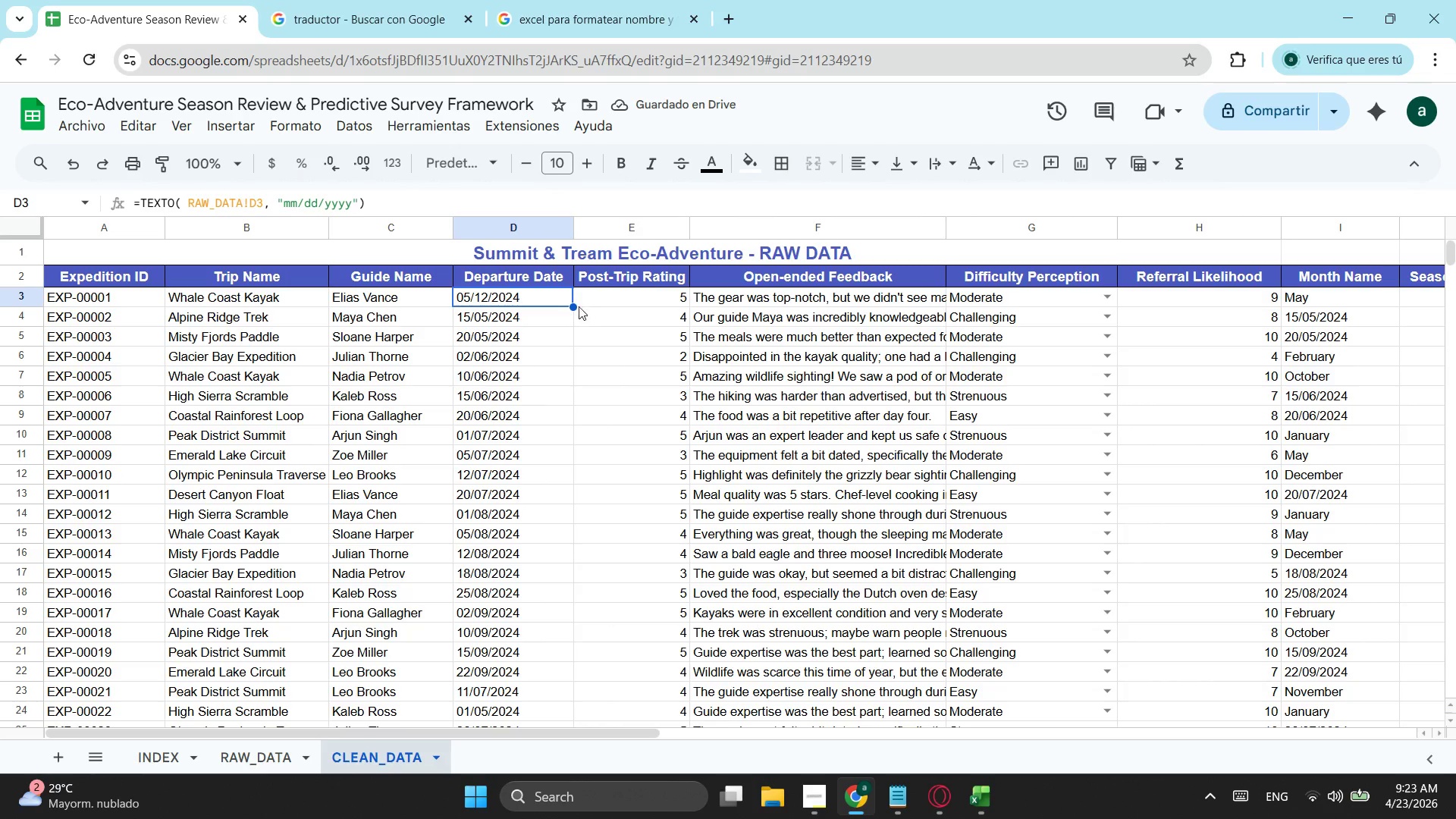 
left_click_drag(start_coordinate=[573, 306], to_coordinate=[527, 551])
 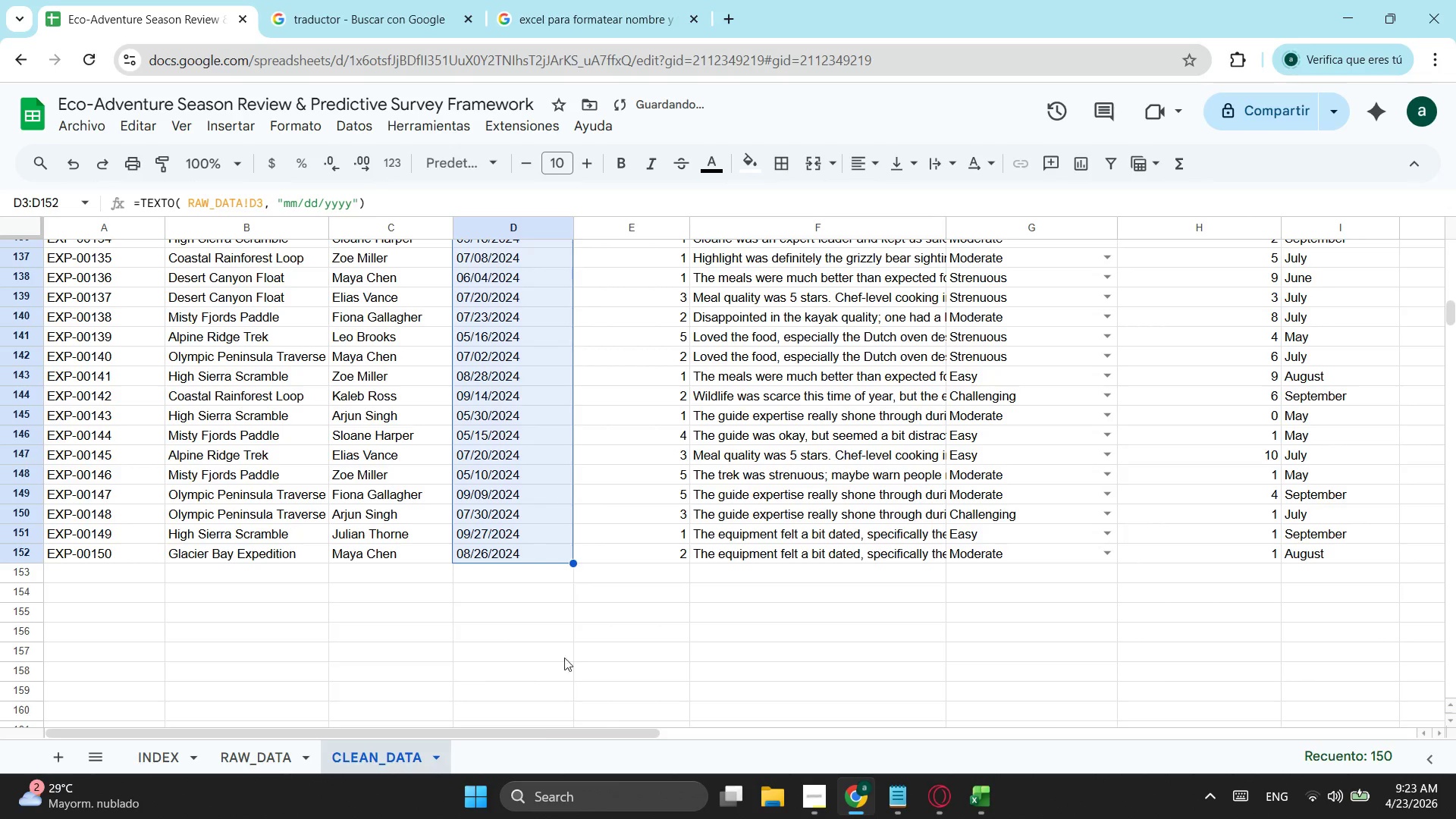 
scroll: coordinate [523, 386], scroll_direction: down, amount: 17.0
 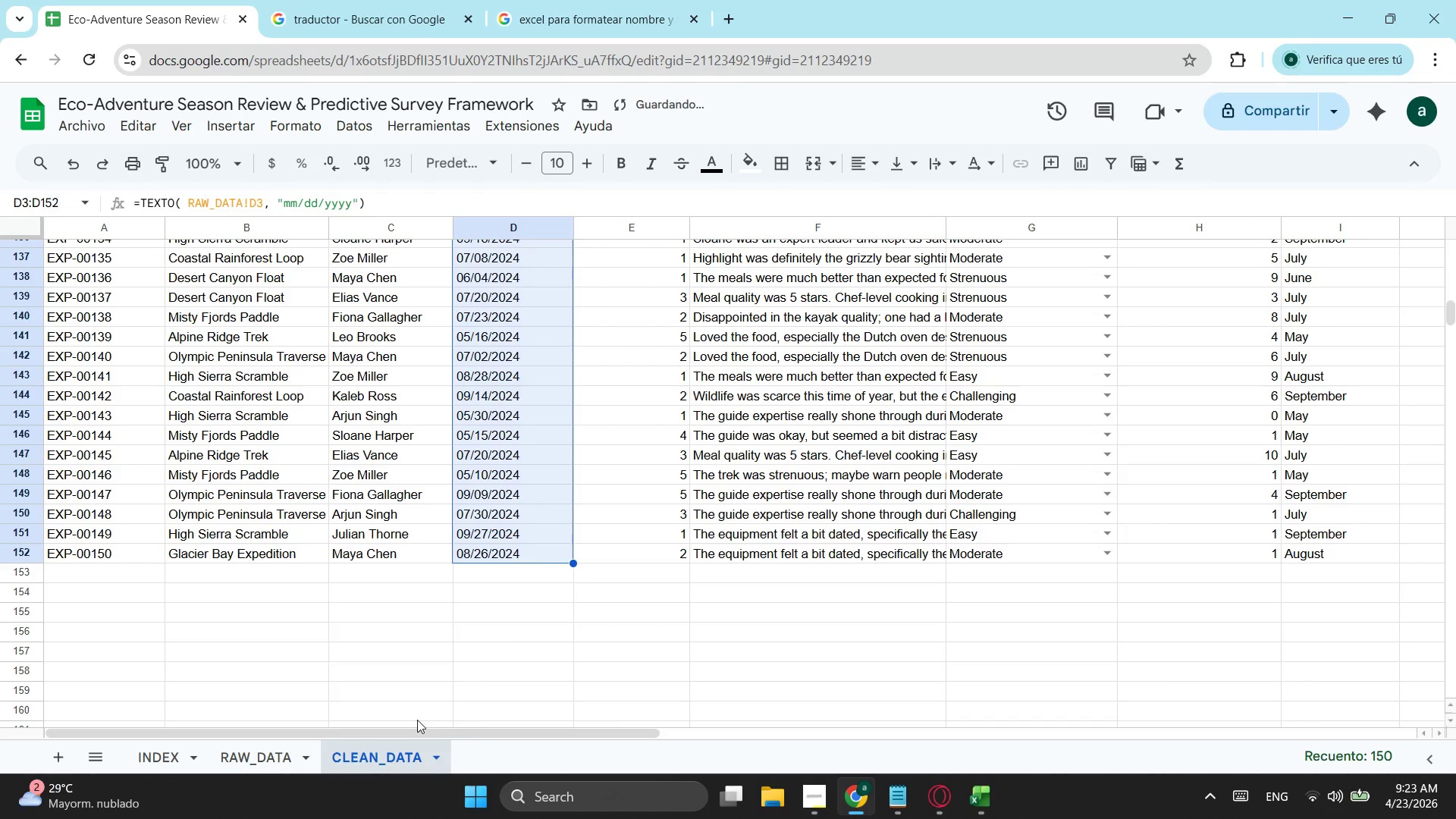 
left_click_drag(start_coordinate=[403, 734], to_coordinate=[736, 720])
 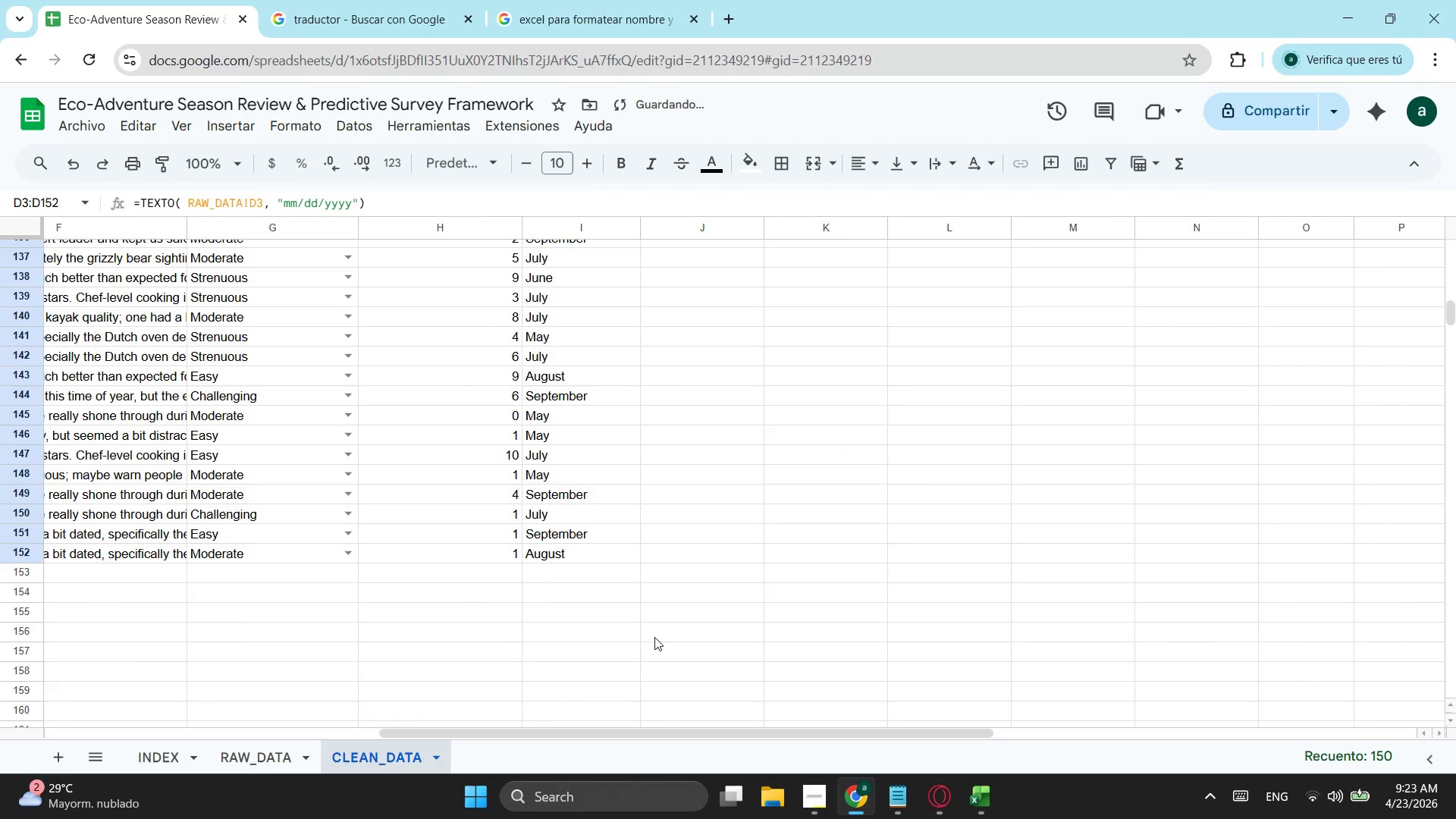 
scroll: coordinate [642, 560], scroll_direction: up, amount: 22.0
 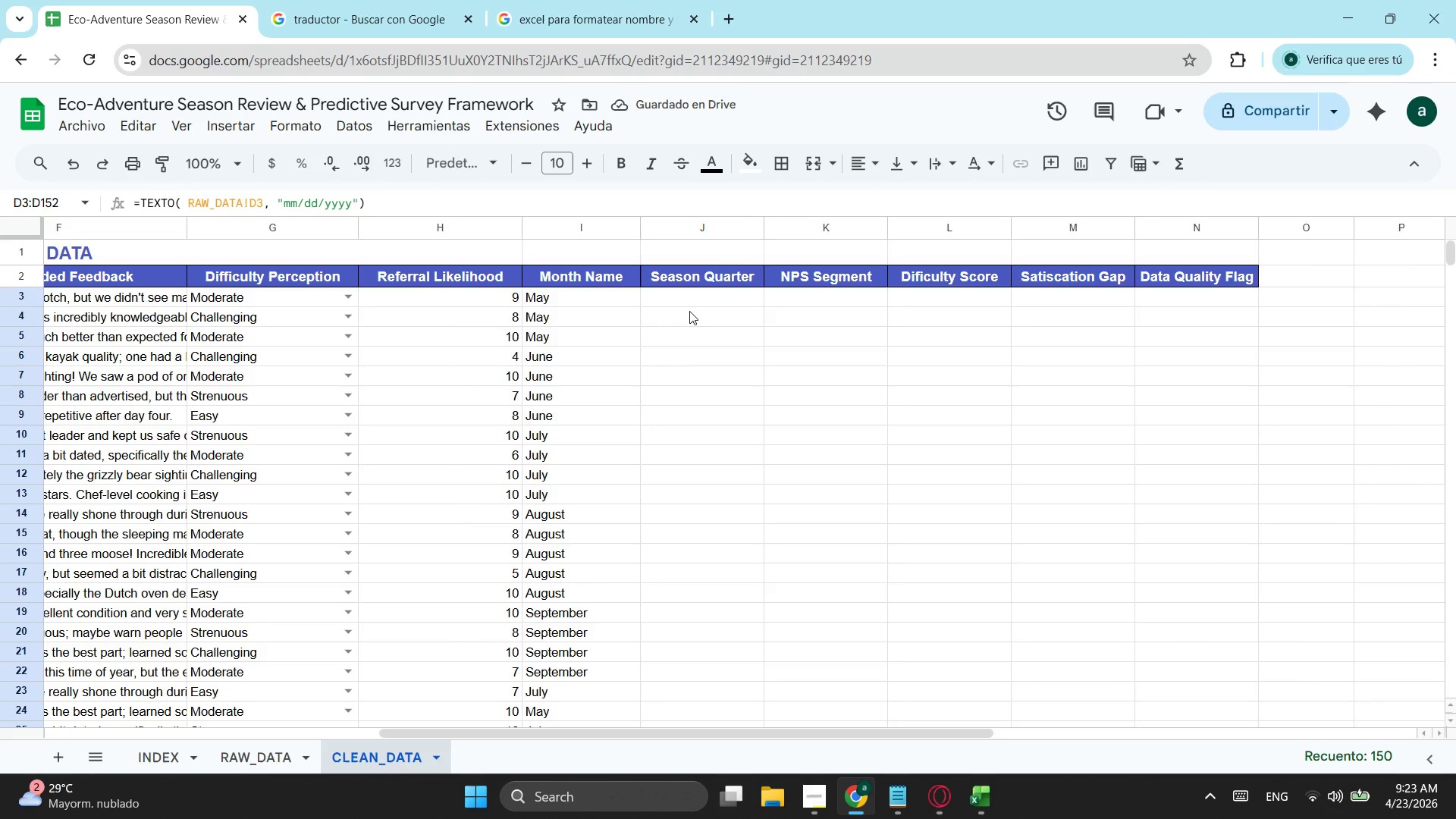 
left_click([737, 310])
 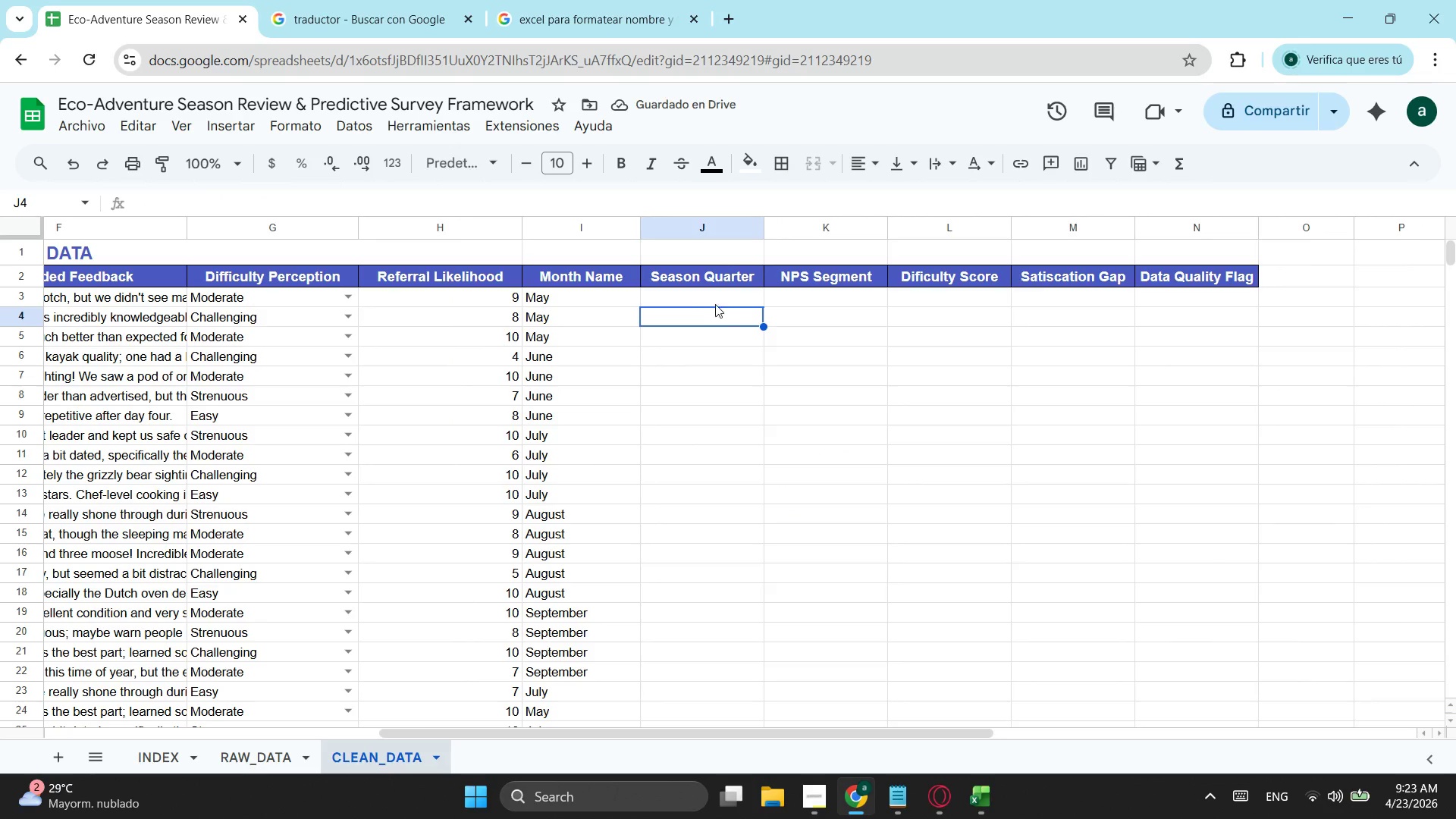 
left_click([713, 299])
 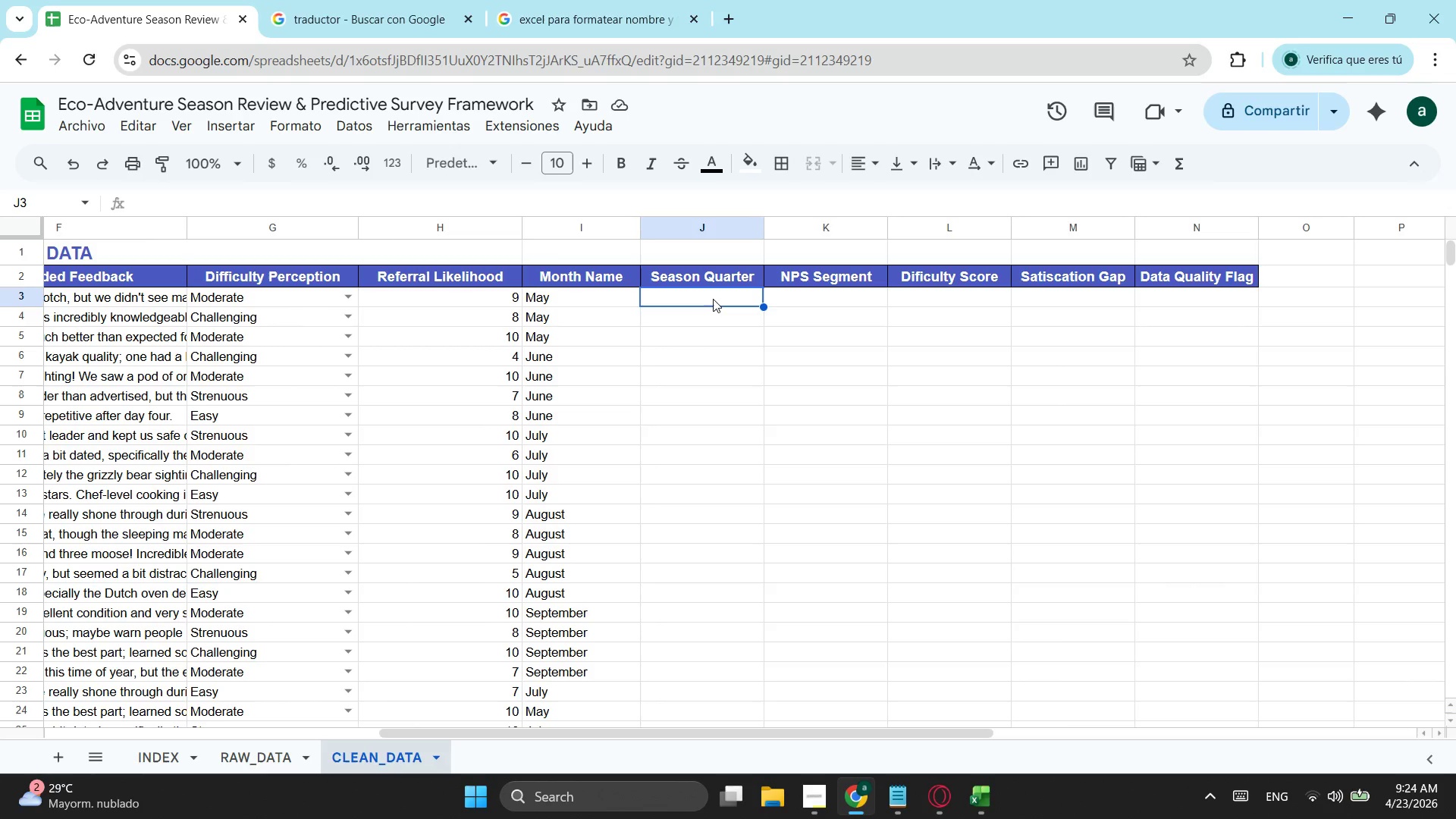 
wait(43.31)
 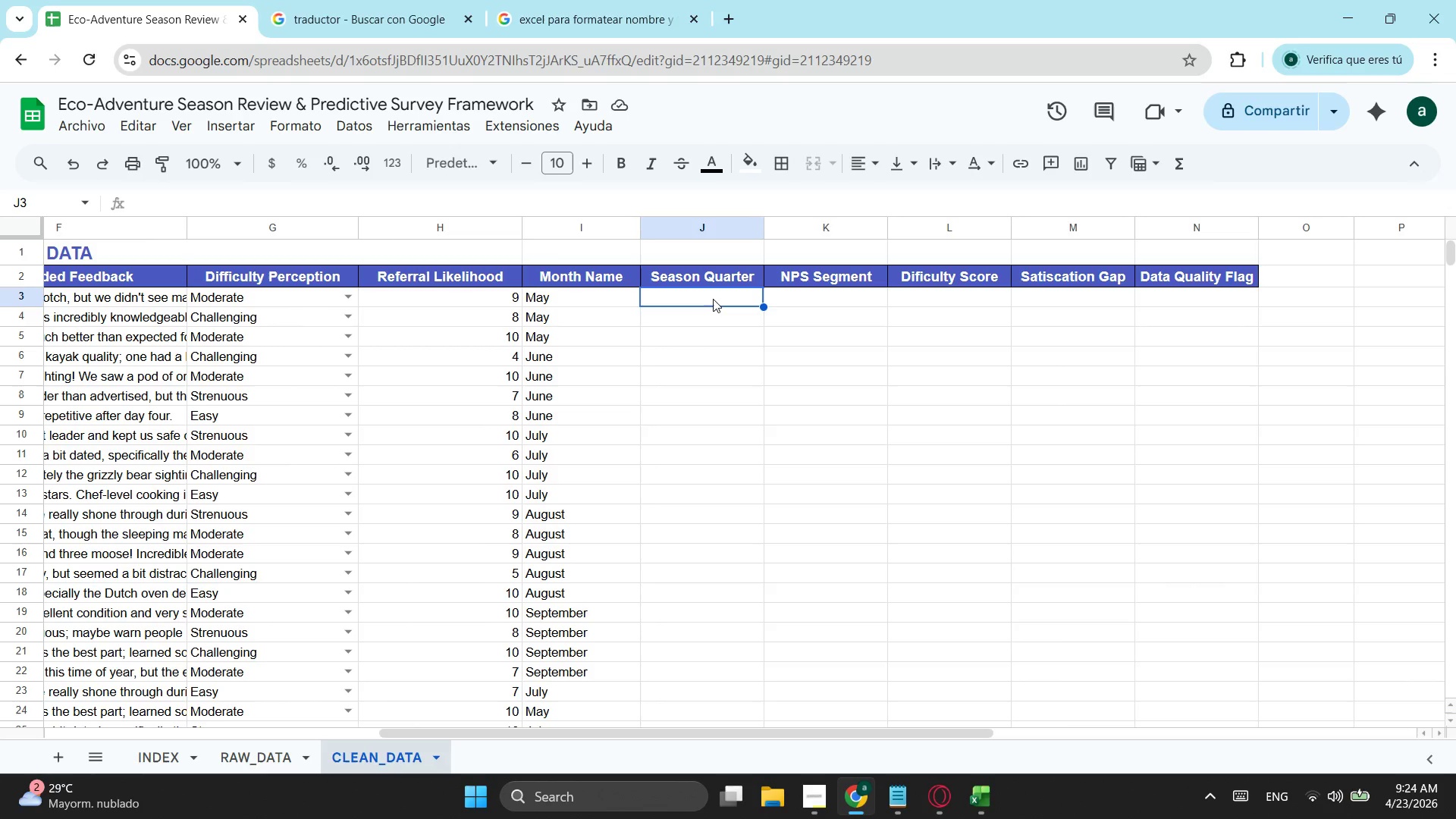 
key(Equal)
 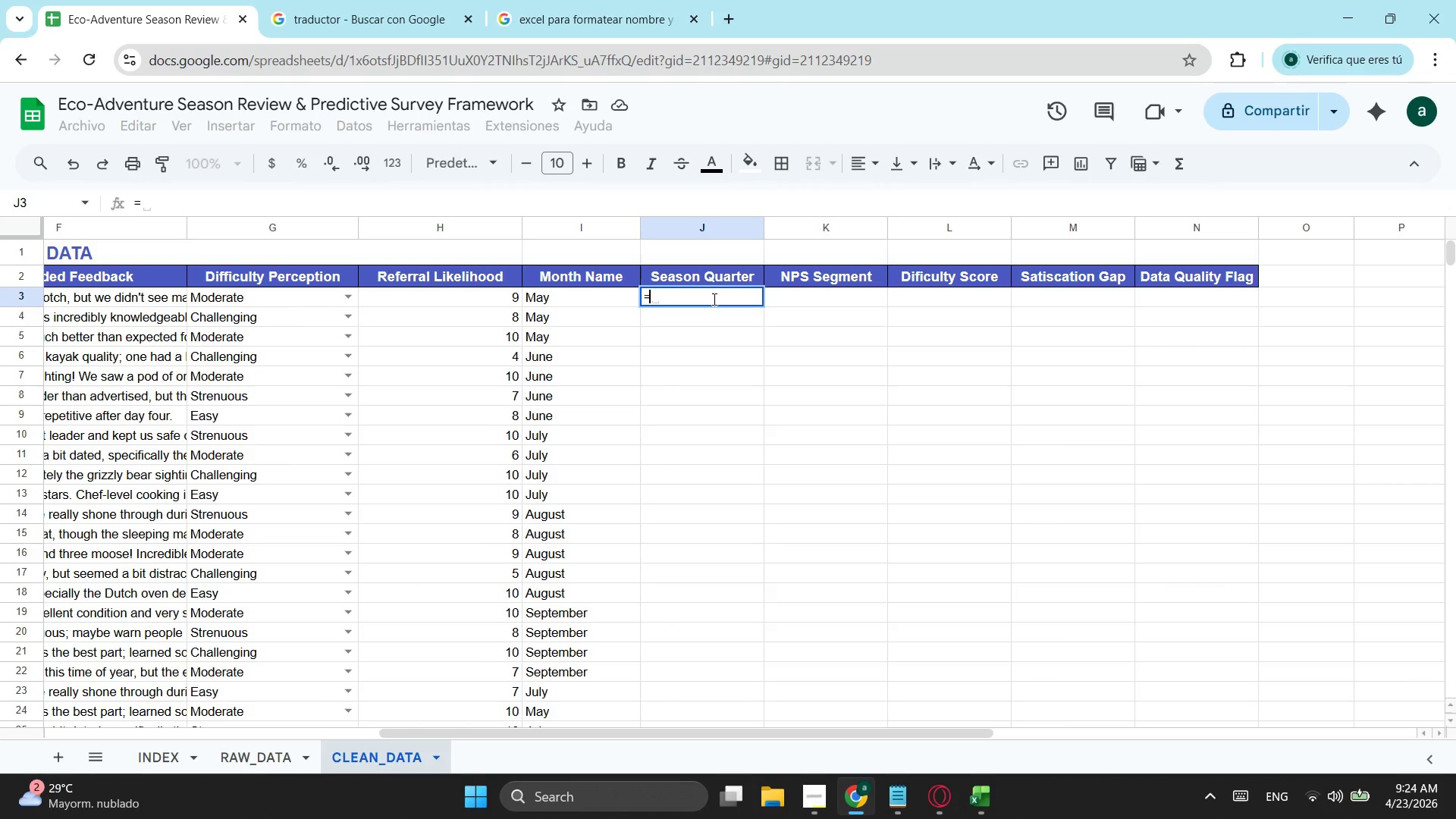 
key(S)
 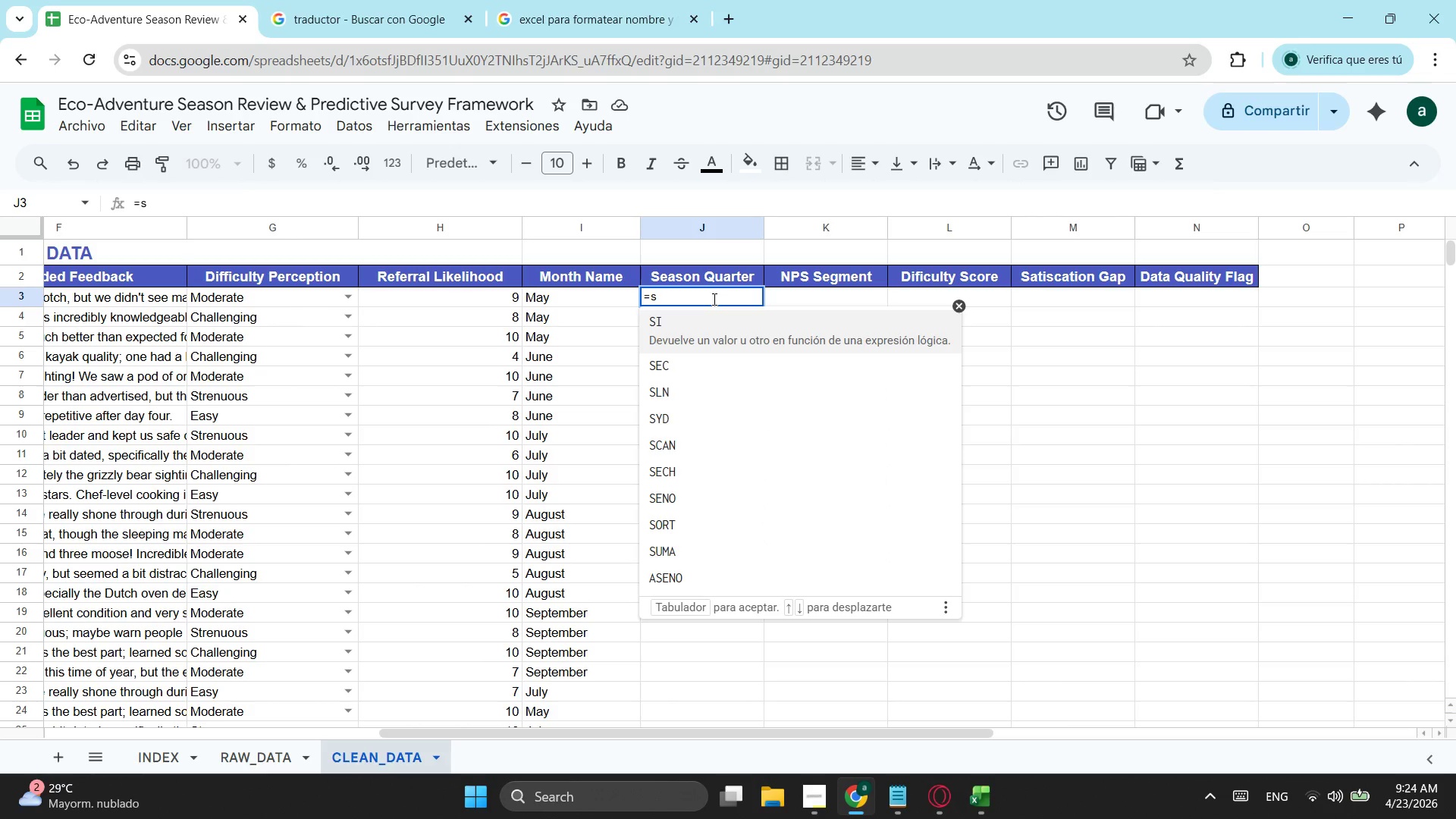 
key(Tab)
 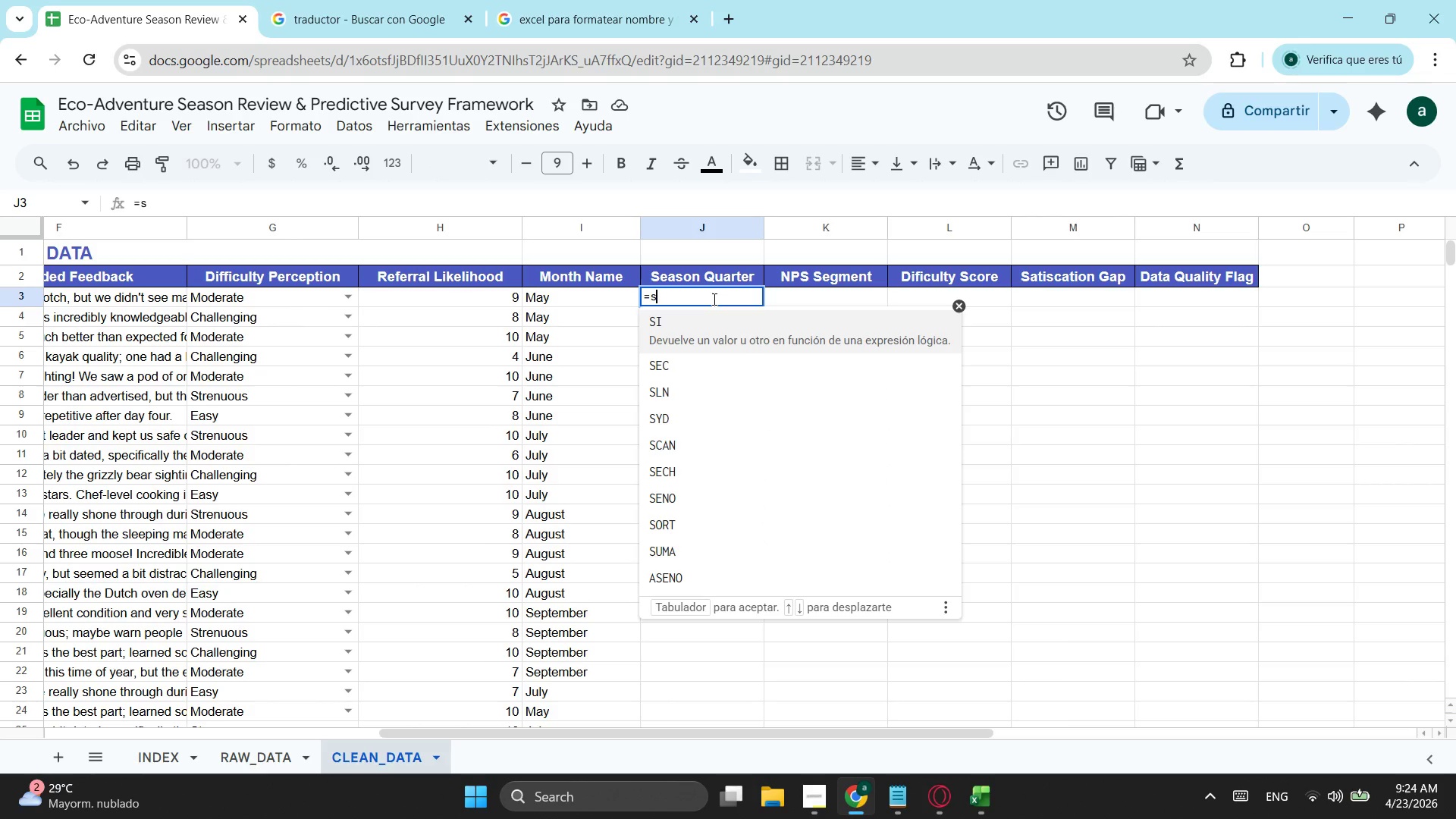 
key(Tab)
 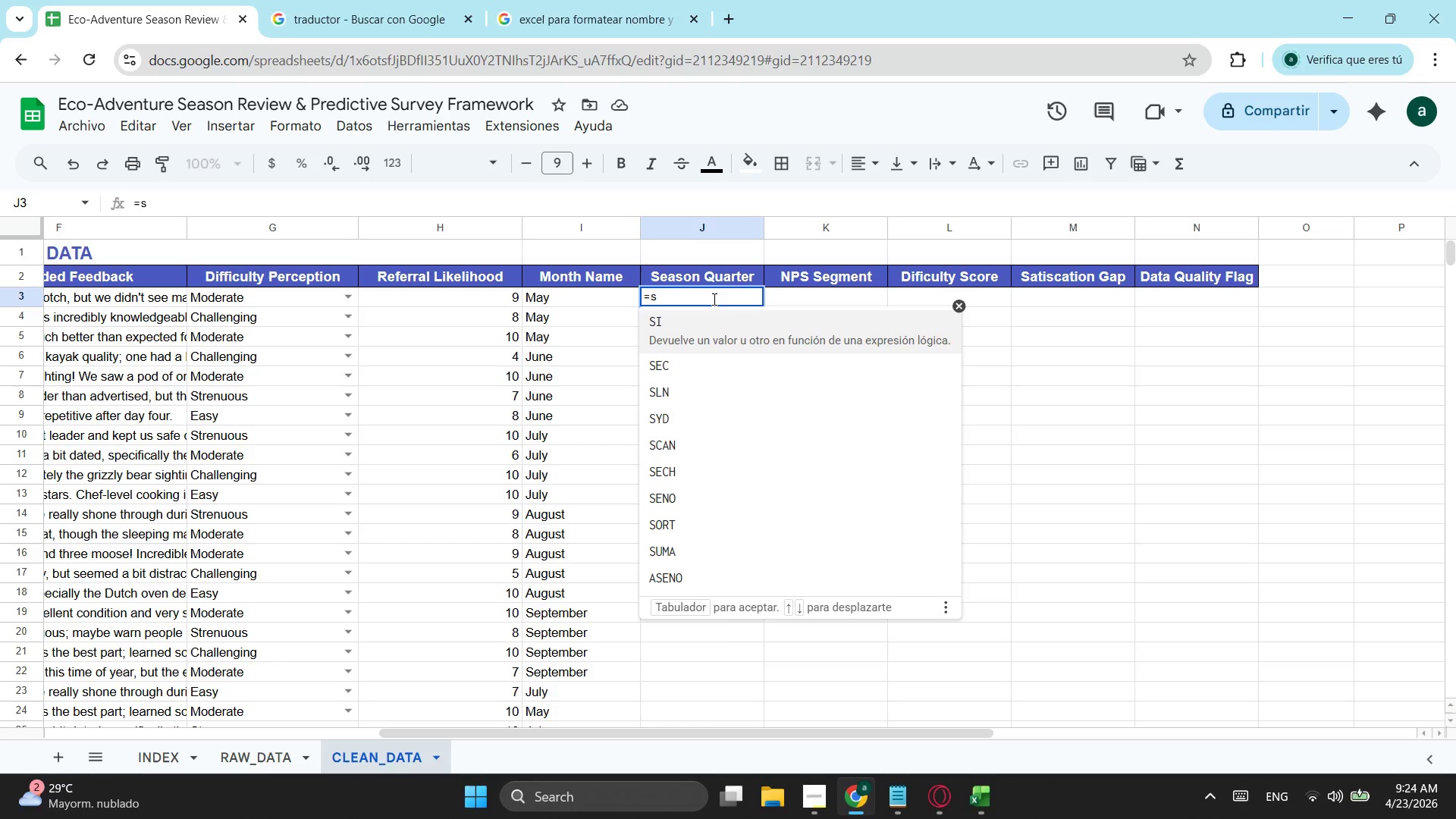 
key(Tab)
 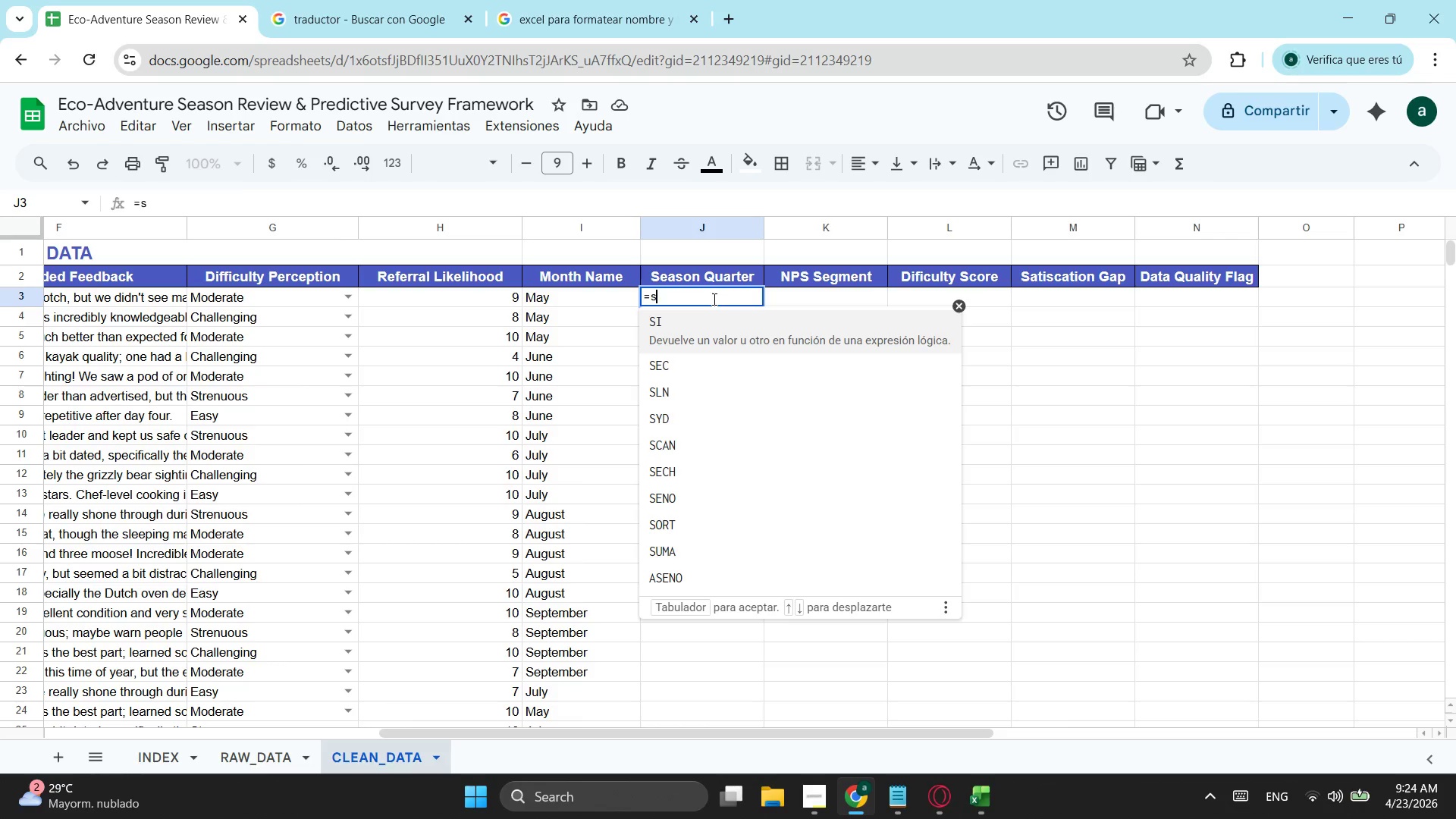 
key(Tab)
 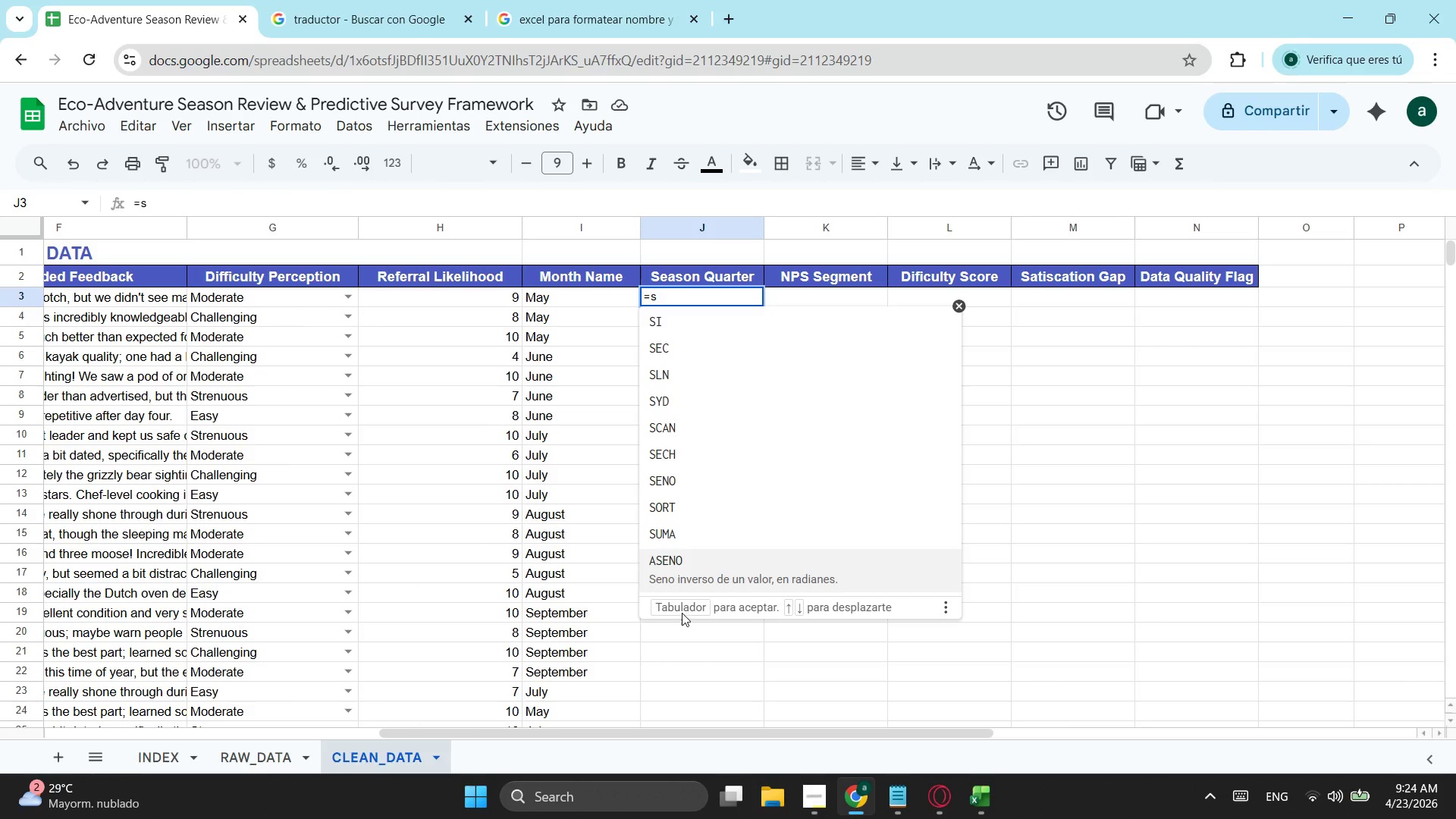 
wait(6.88)
 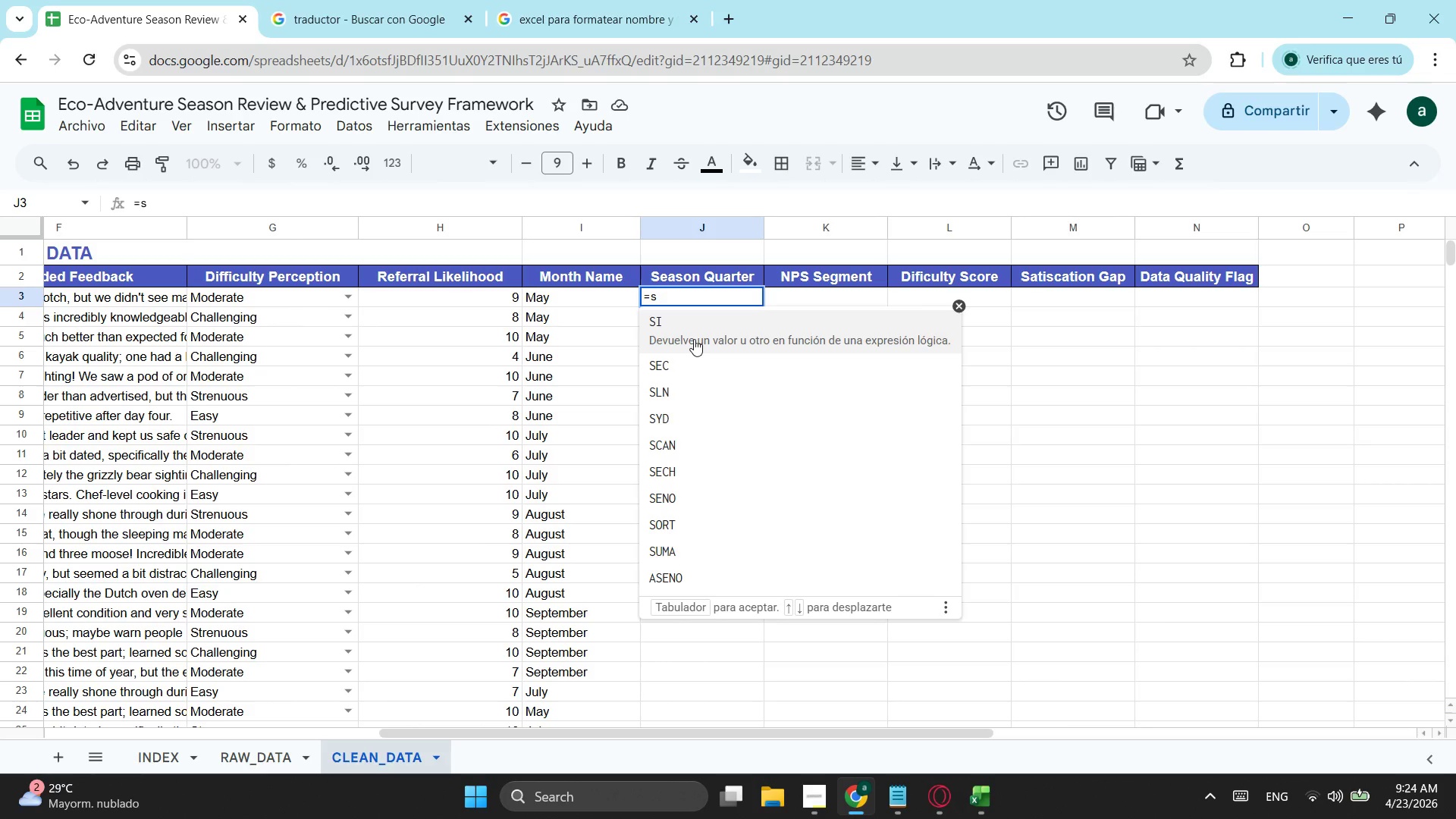 
left_click([1236, 384])
 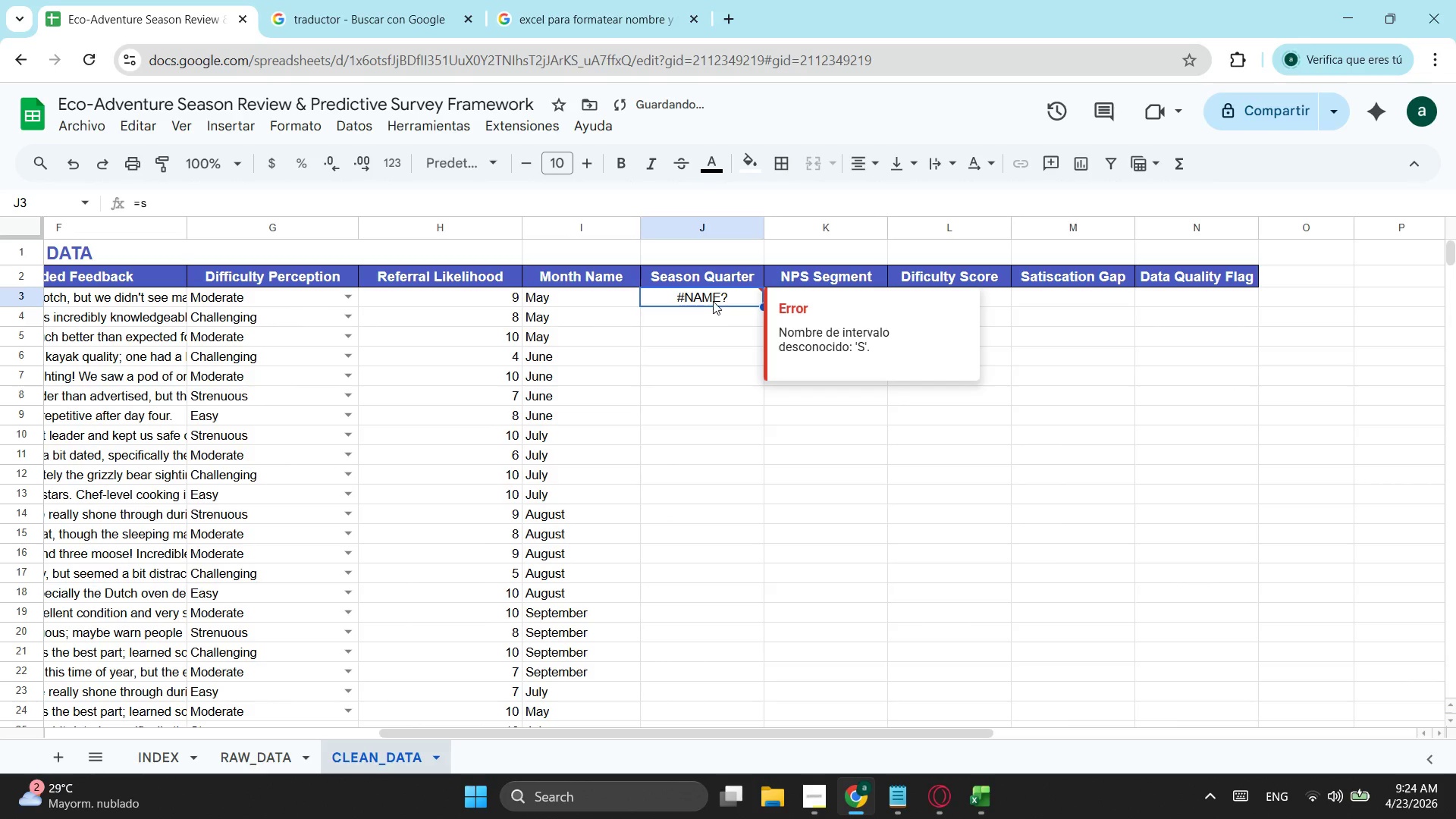 
key(S)
 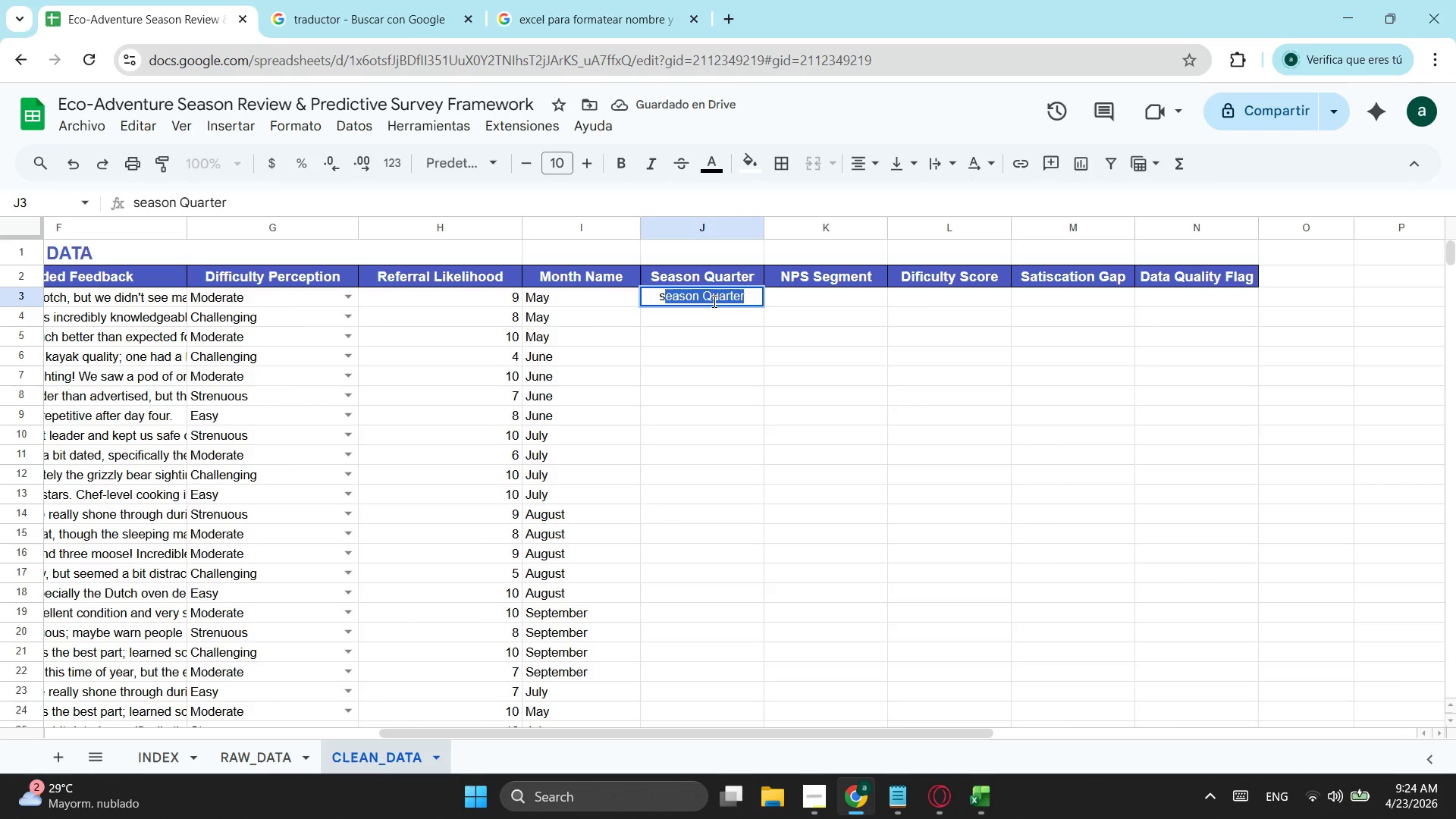 
key(Backspace)
 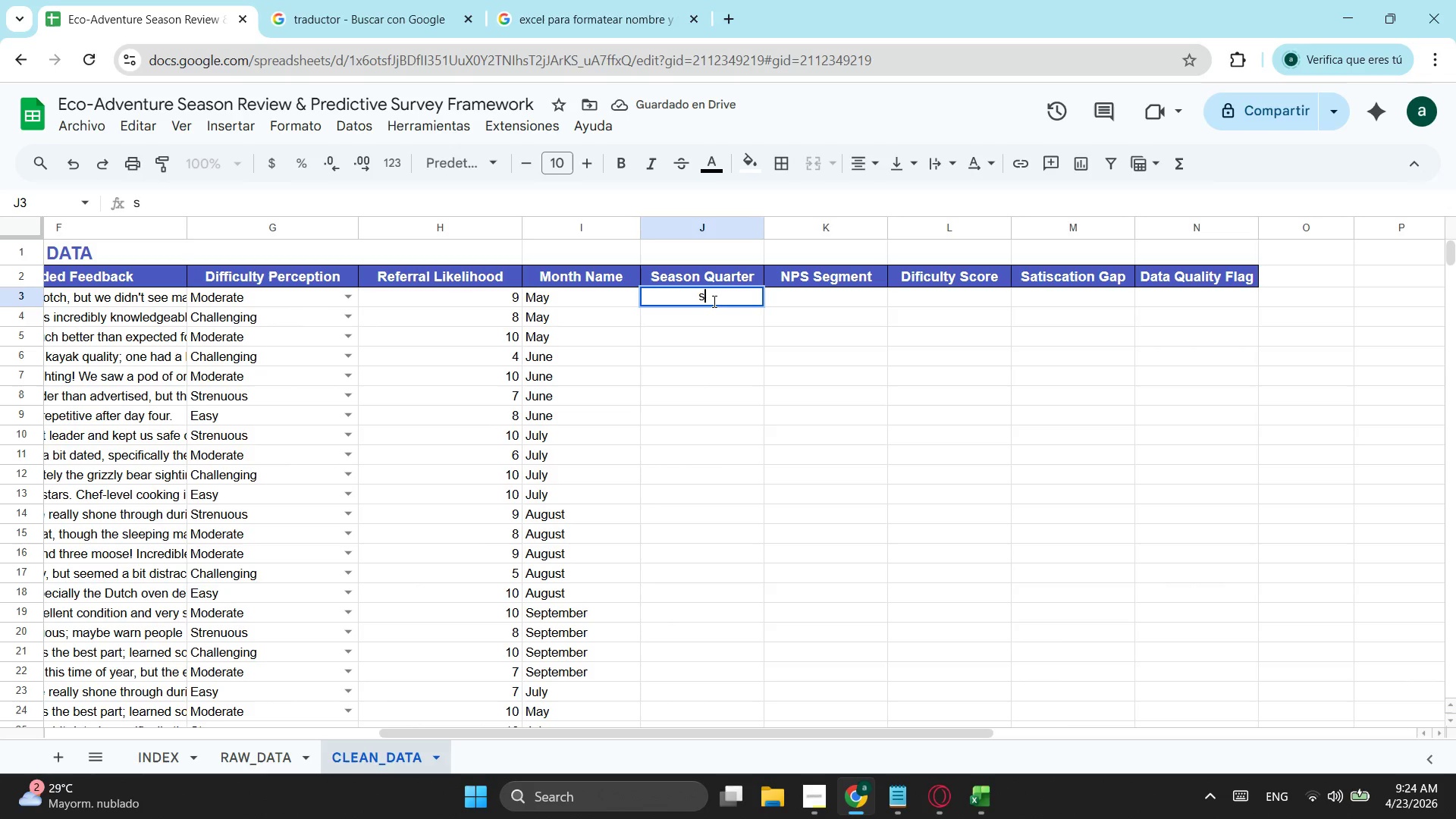 
key(Equal)
 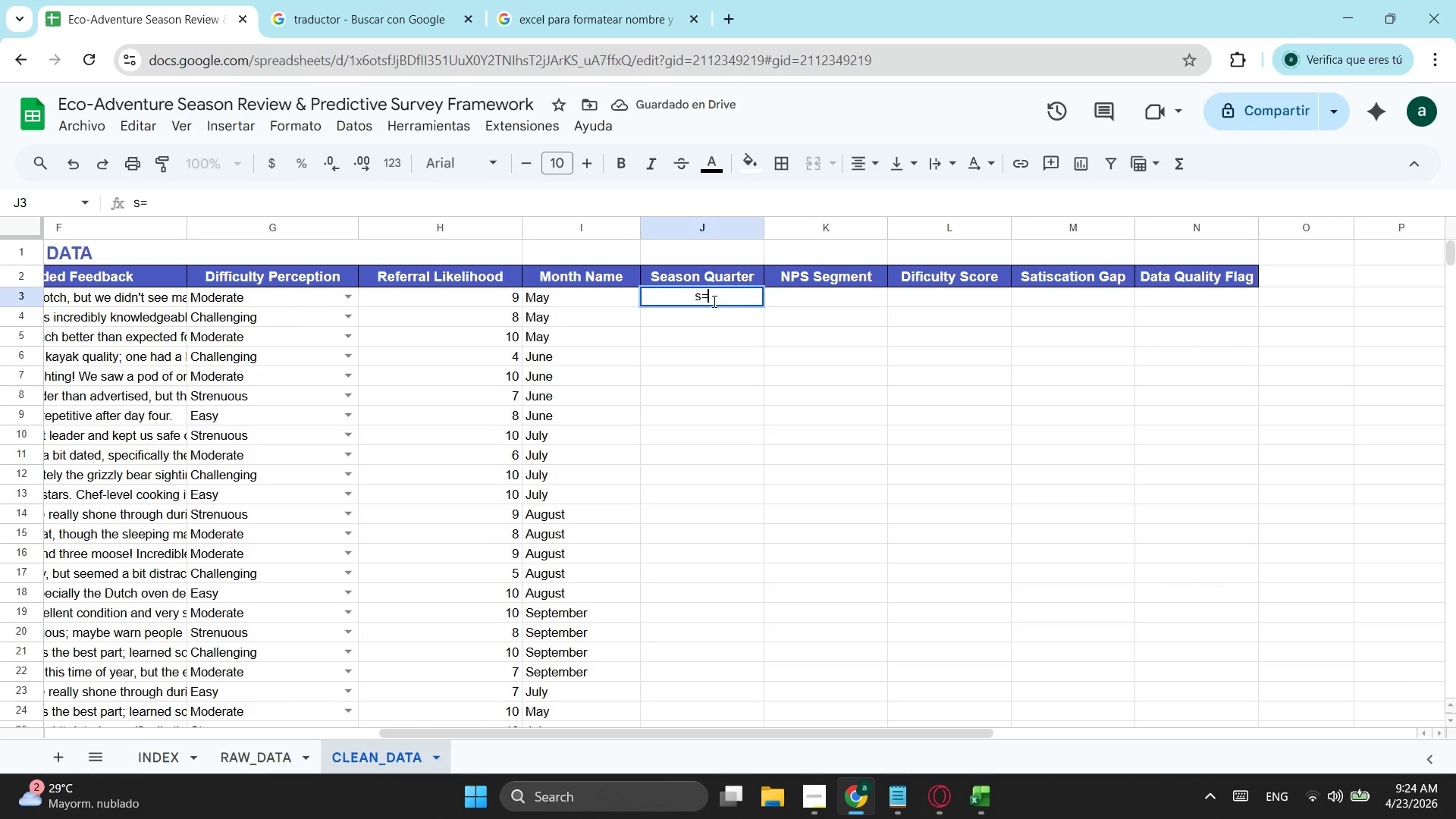 
key(S)
 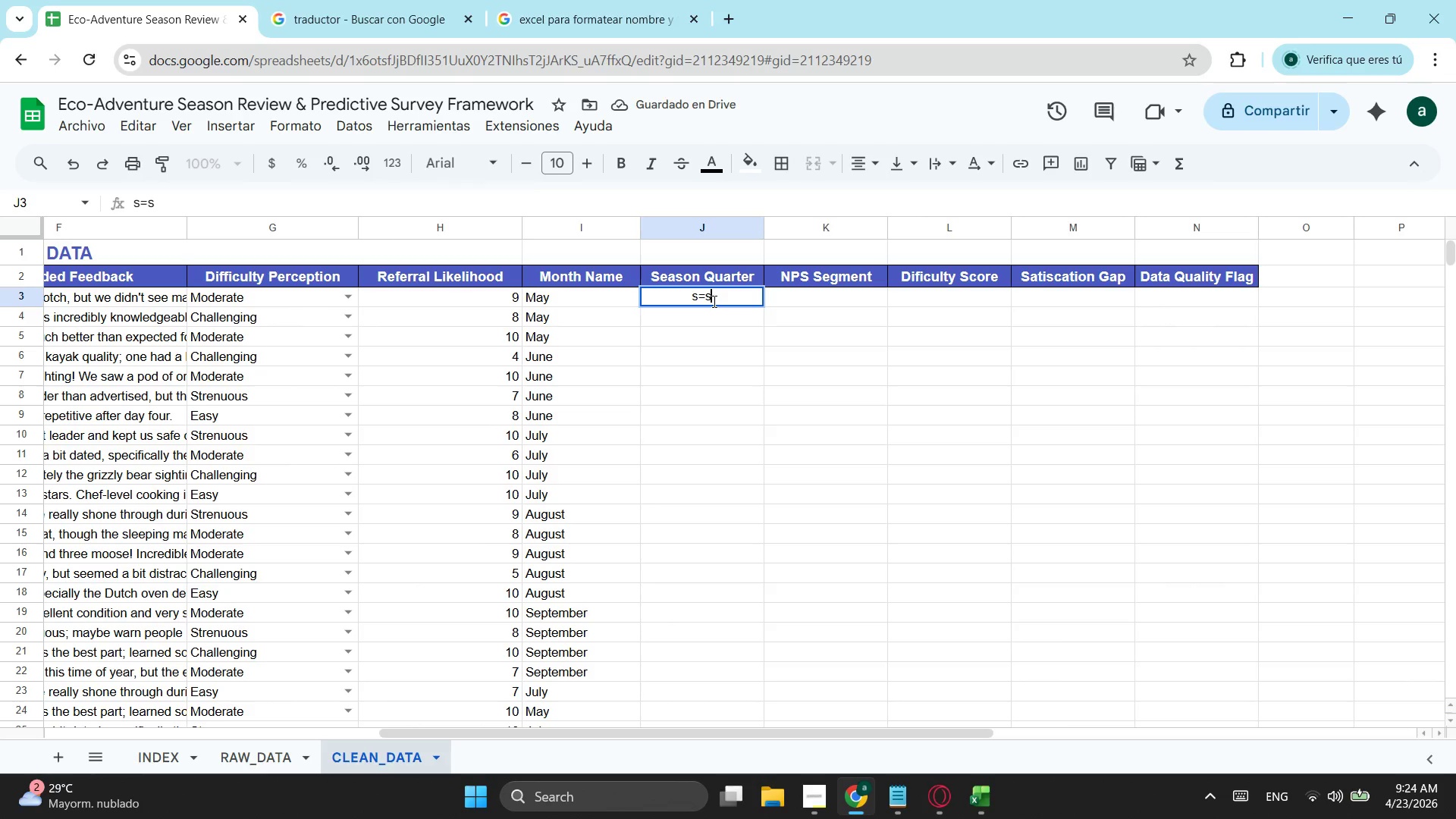 
key(Tab)
 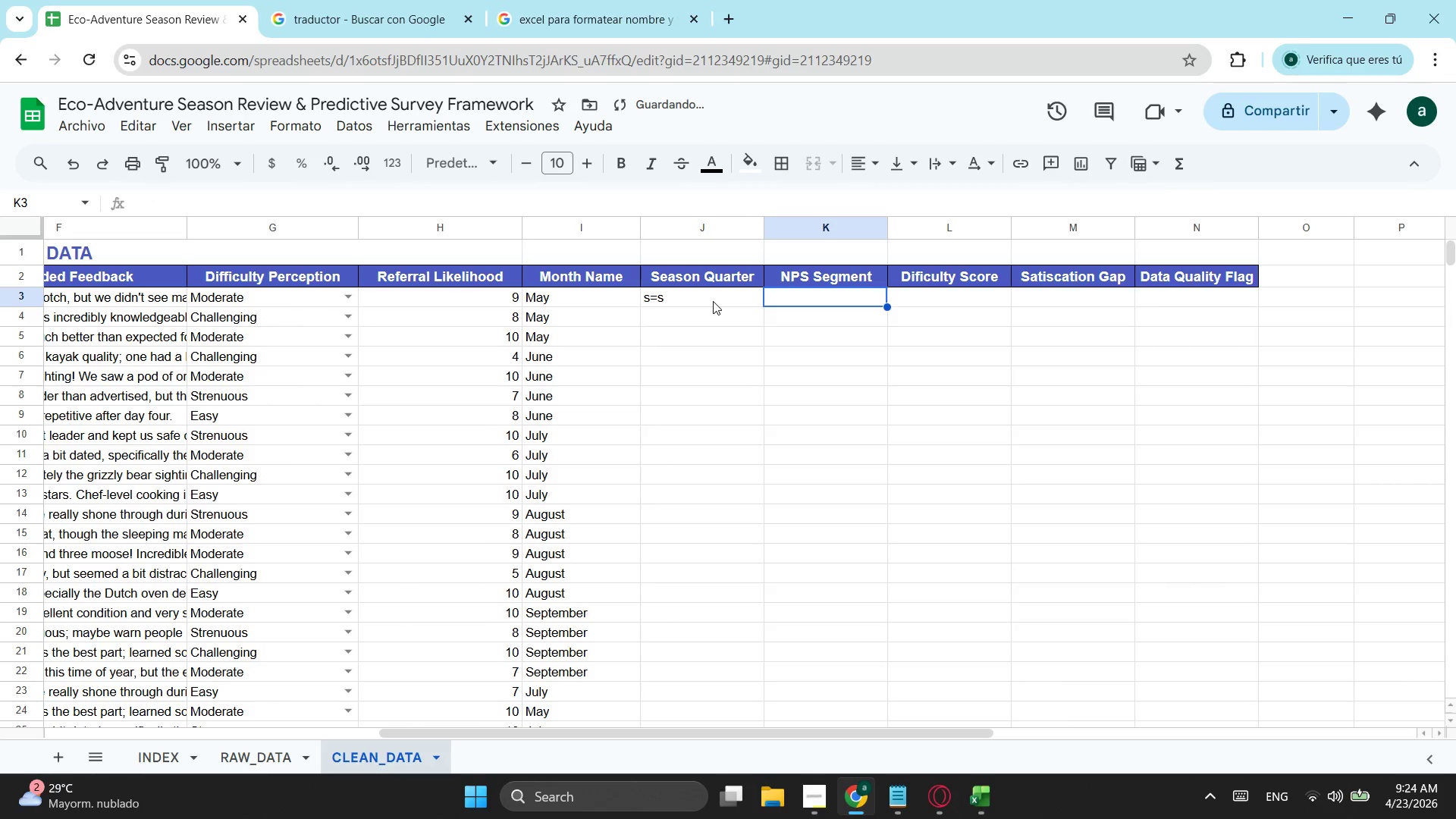 
key(Backspace)
 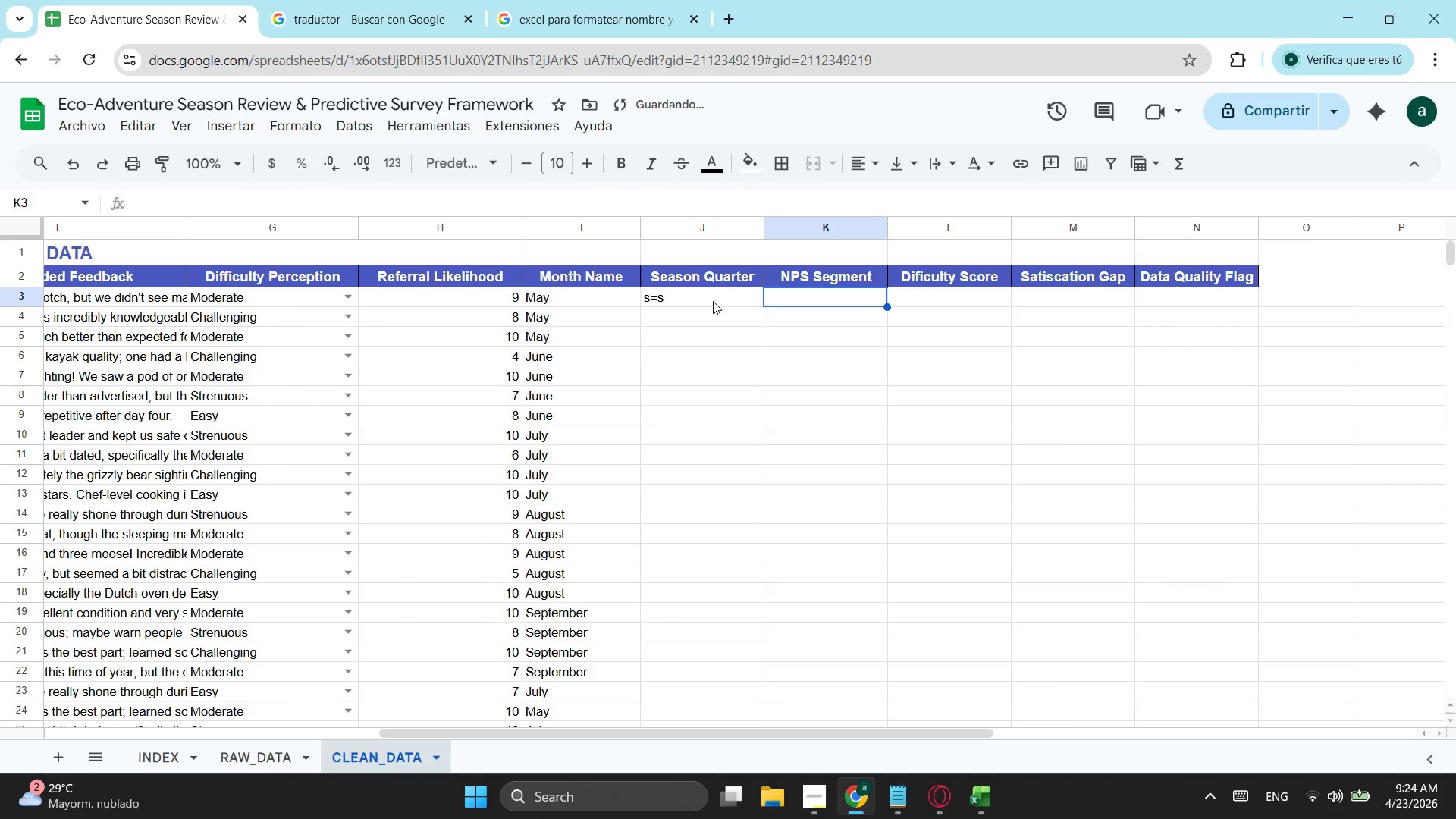 
key(Tab)
 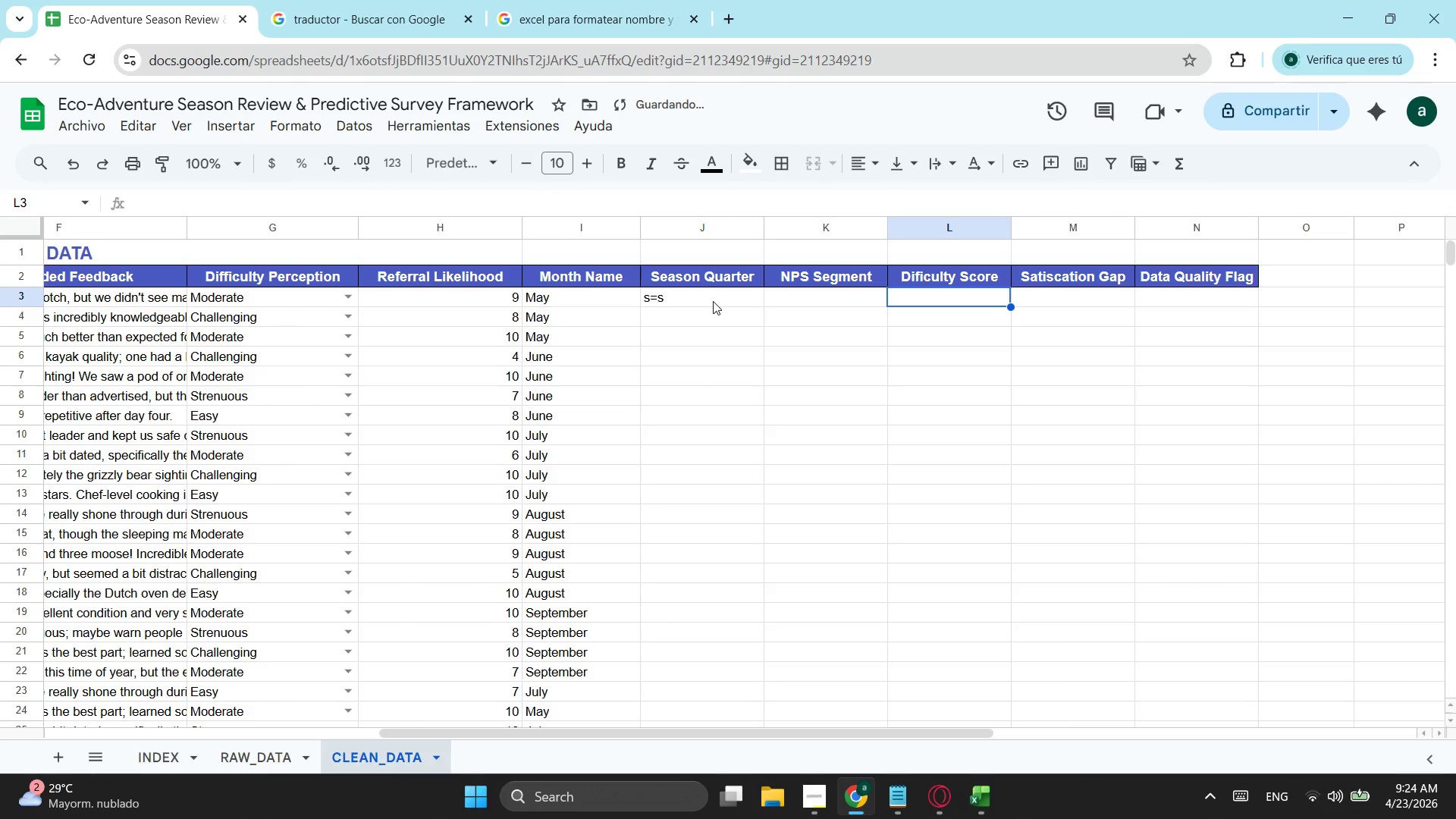 
key(ArrowLeft)
 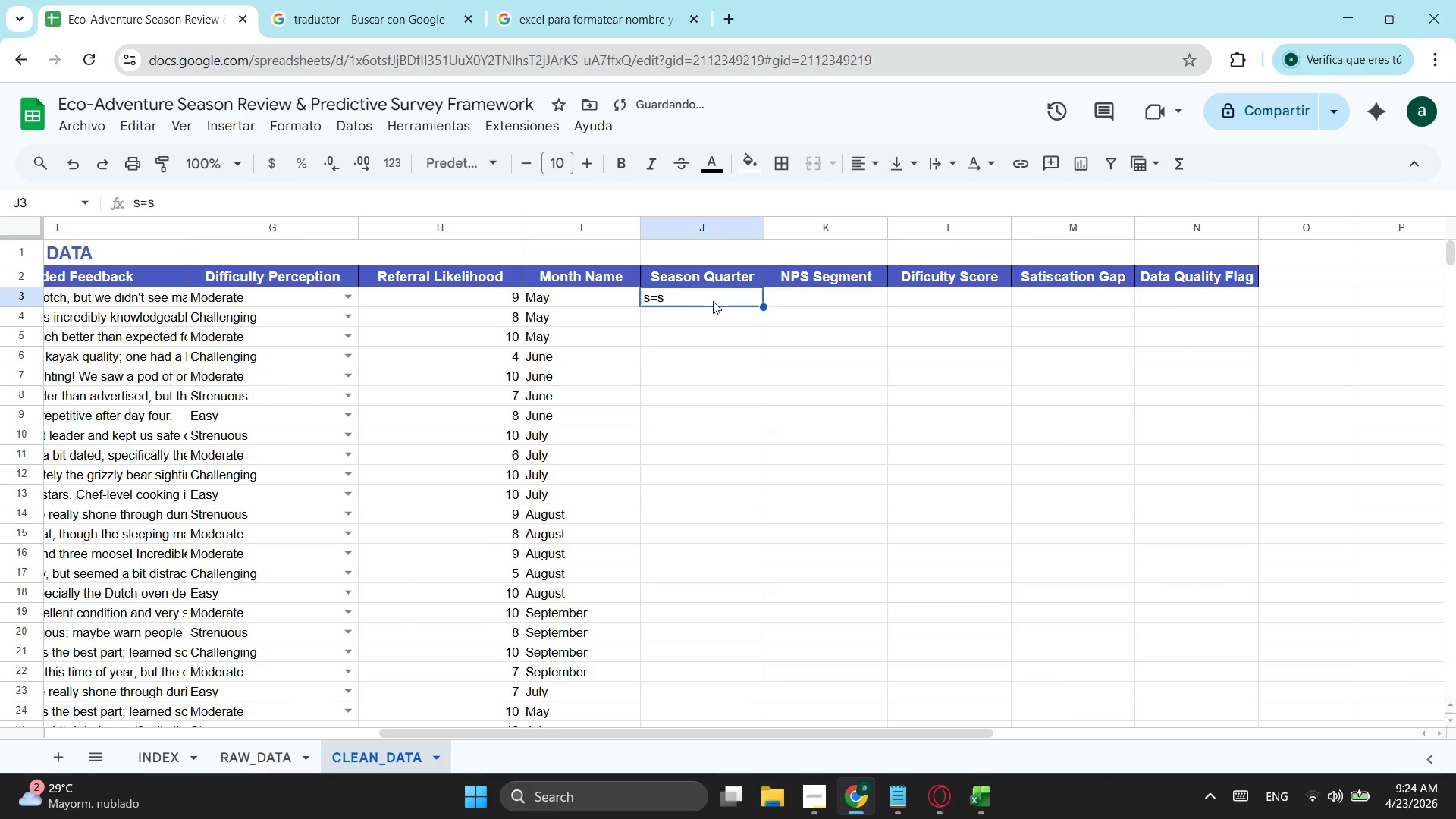 
key(ArrowLeft)
 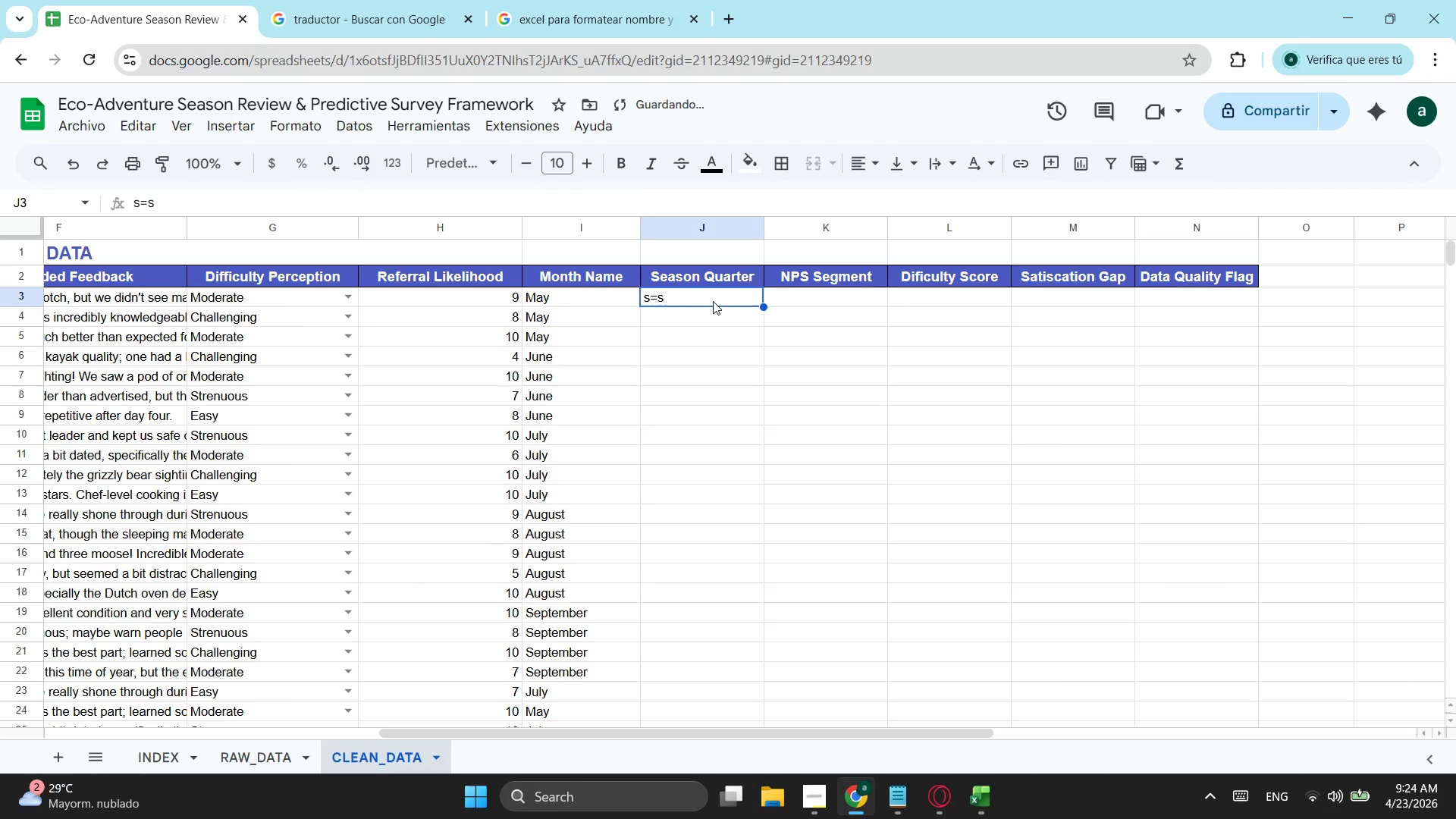 
key(ArrowLeft)
 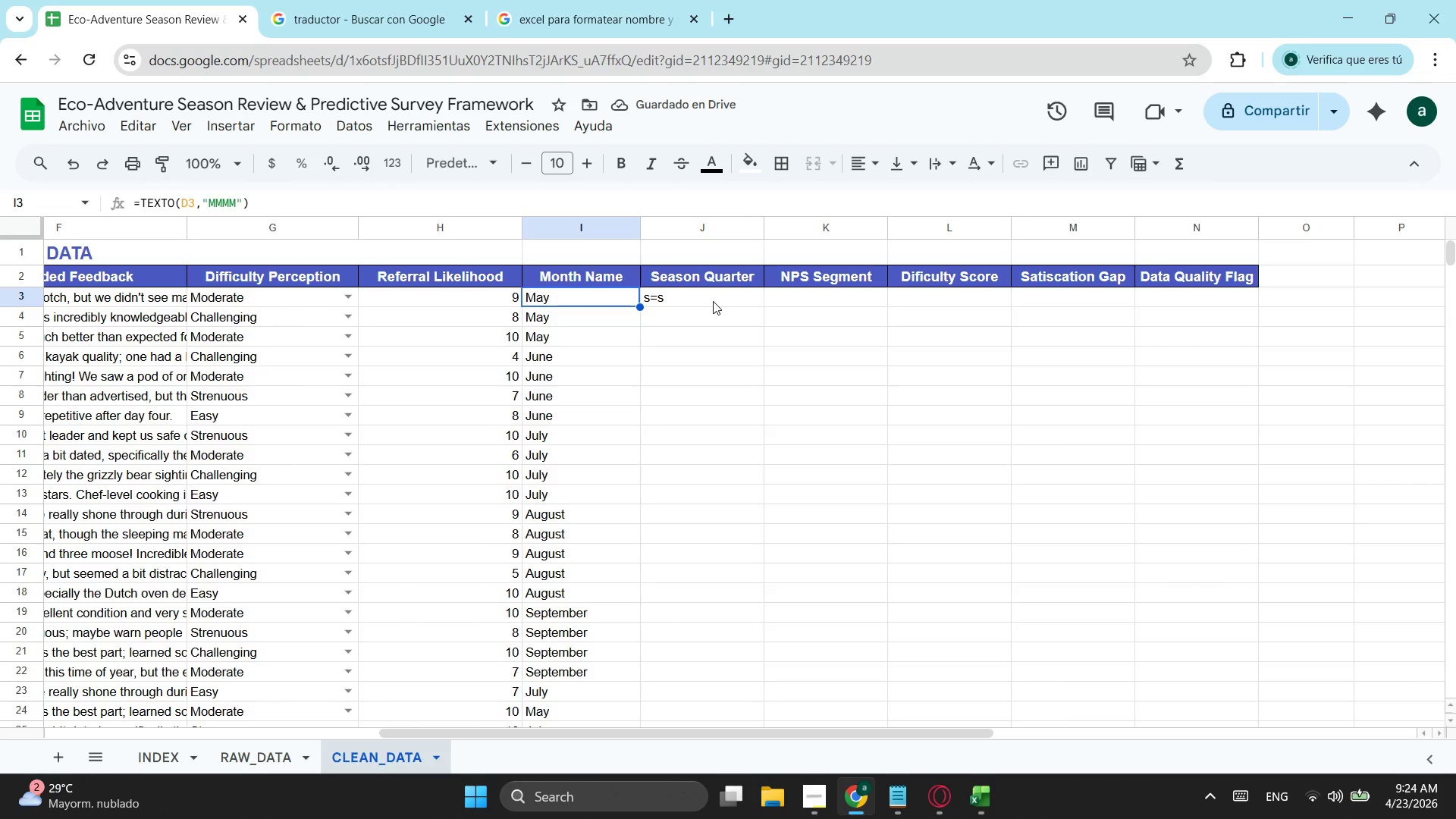 
key(ArrowRight)
 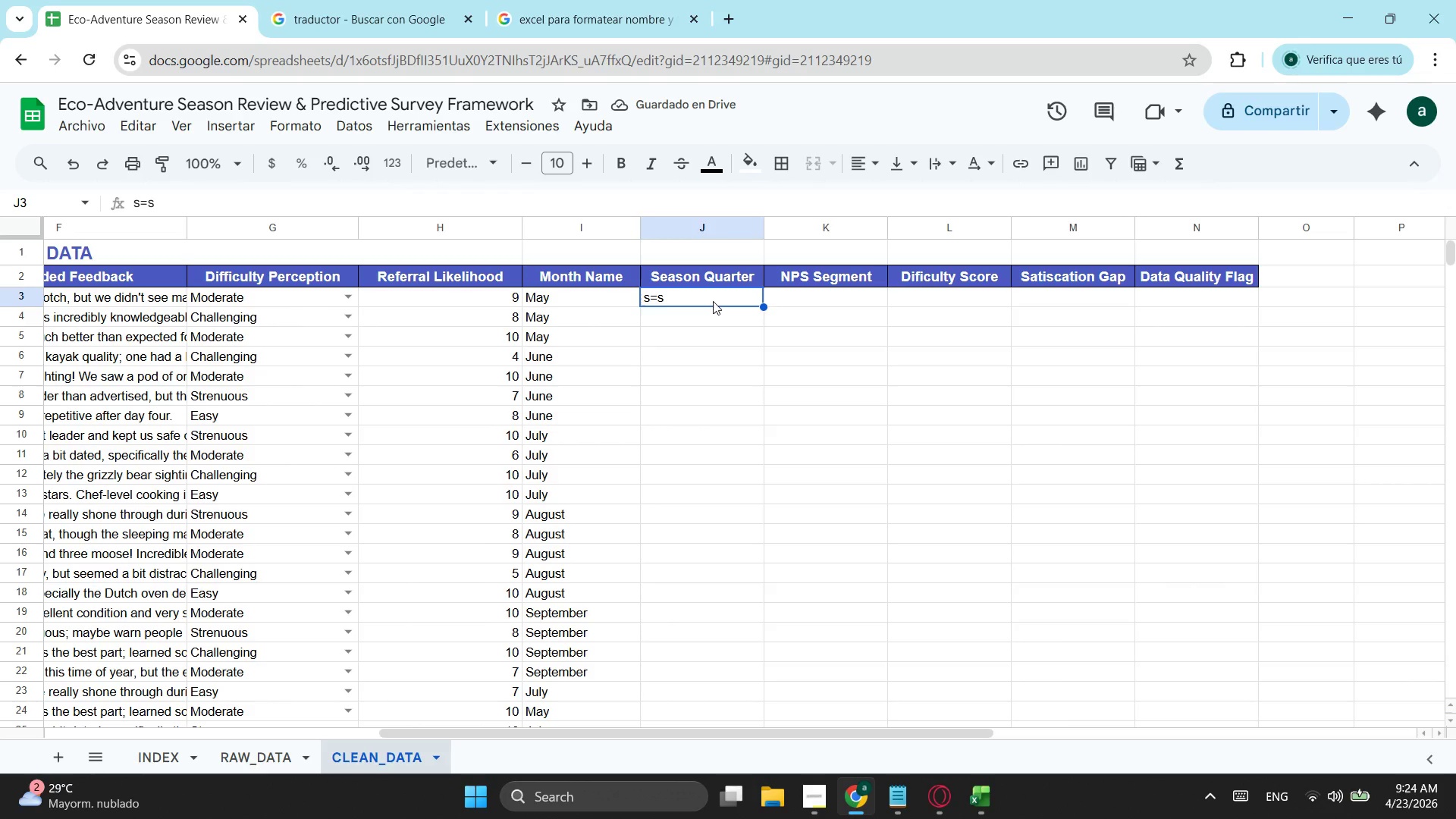 
key(Backspace)
type(=si)
key(Tab)
type(mes)
key(Tab)
 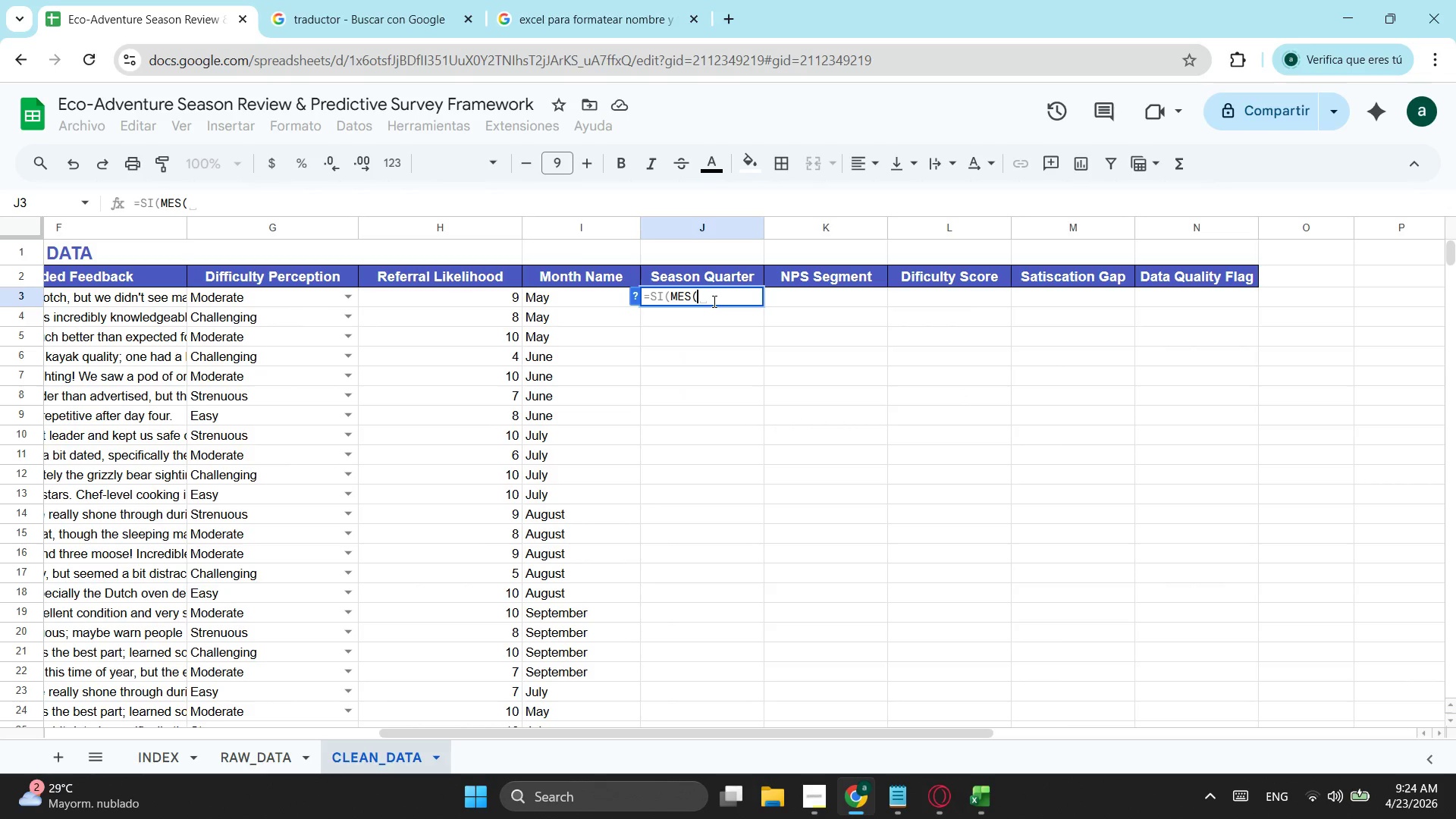 
type(d2)<-)
key(Backspace)
type(=5)
key(Backspace)
type(6)
 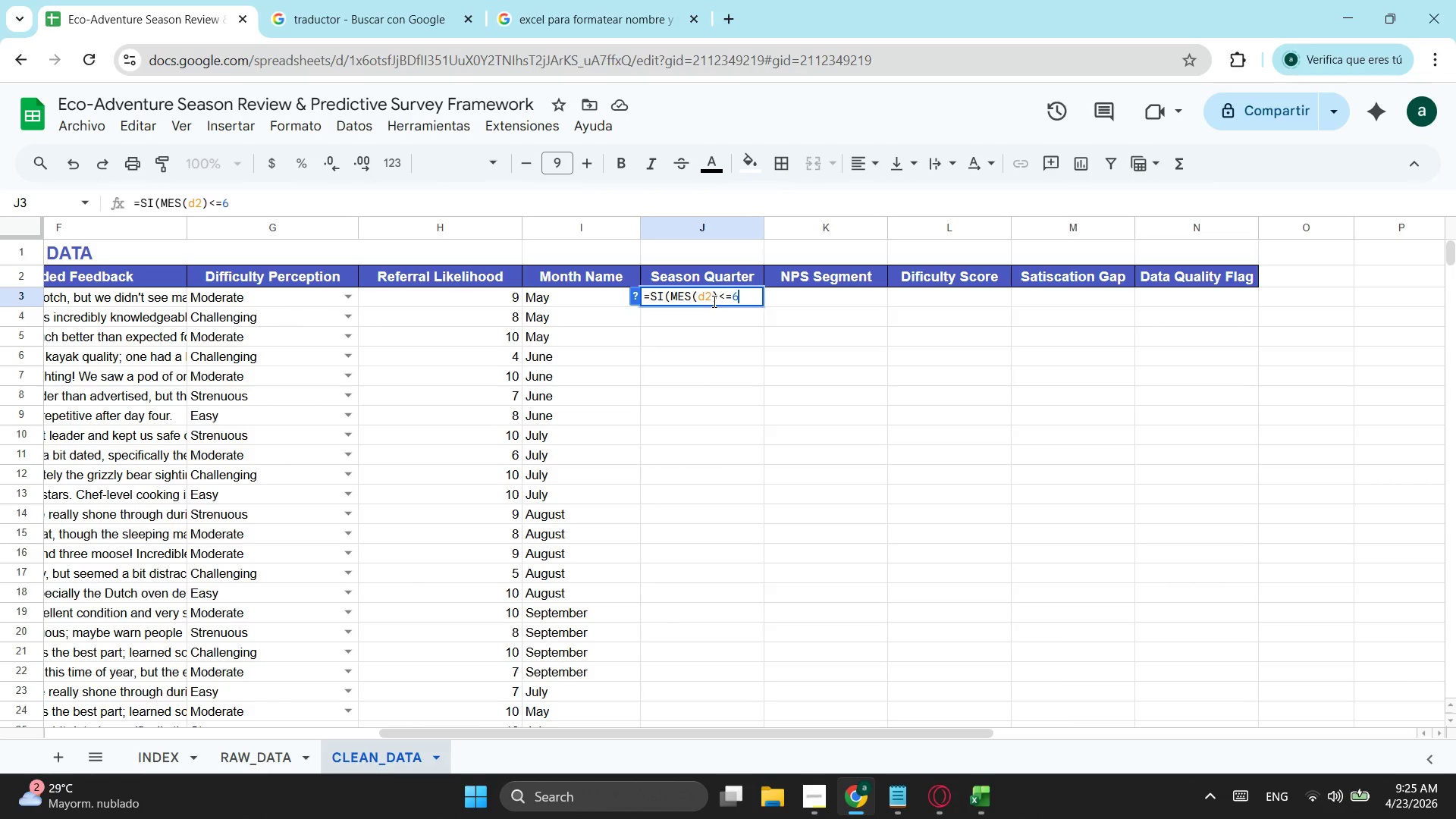 
key(Semicolon)
 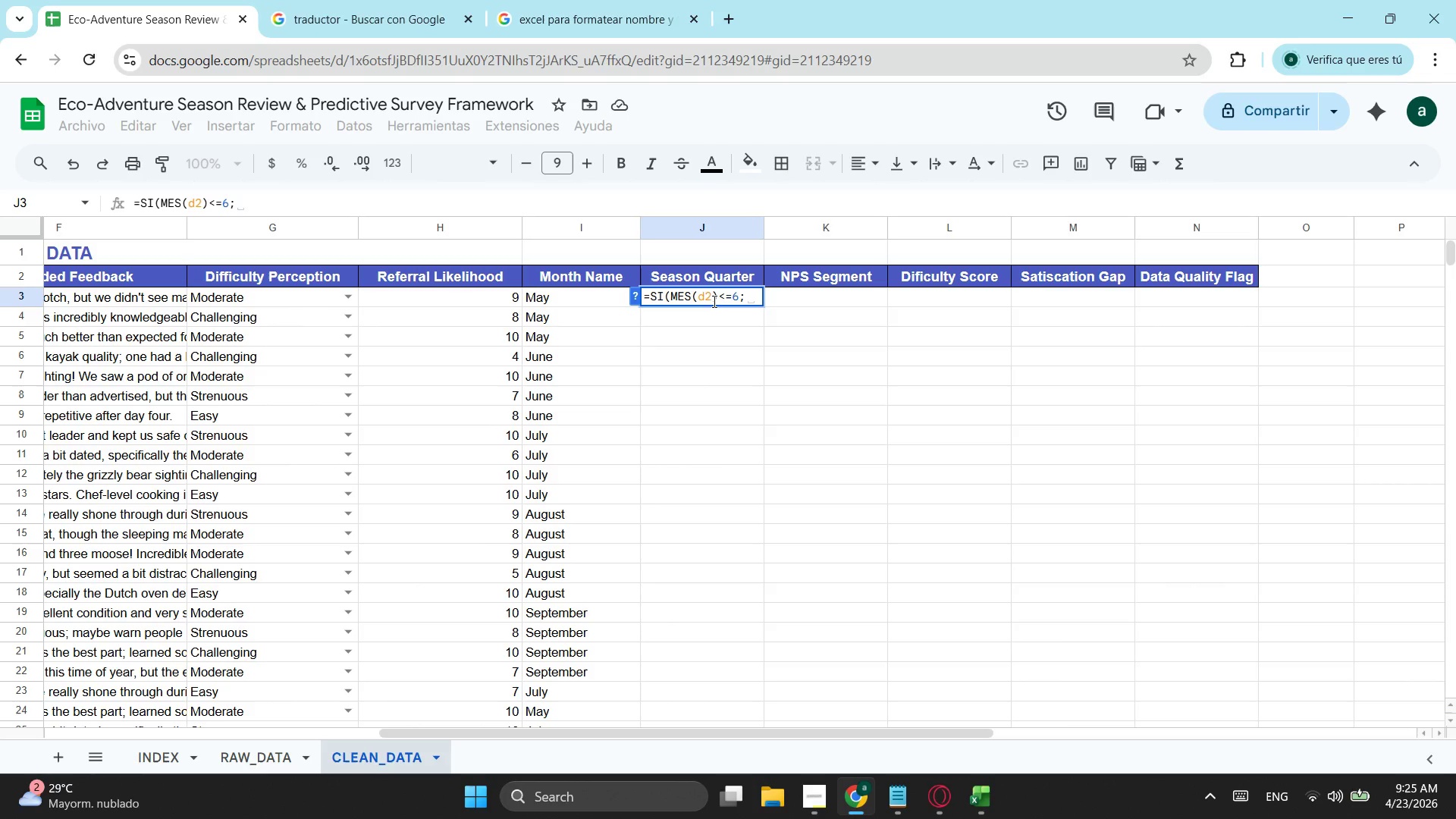 
type(Q@)
key(Backspace)
key(Backspace)
type("@)
key(Backspace)
type(q)
key(Backspace)
type(Q2)
 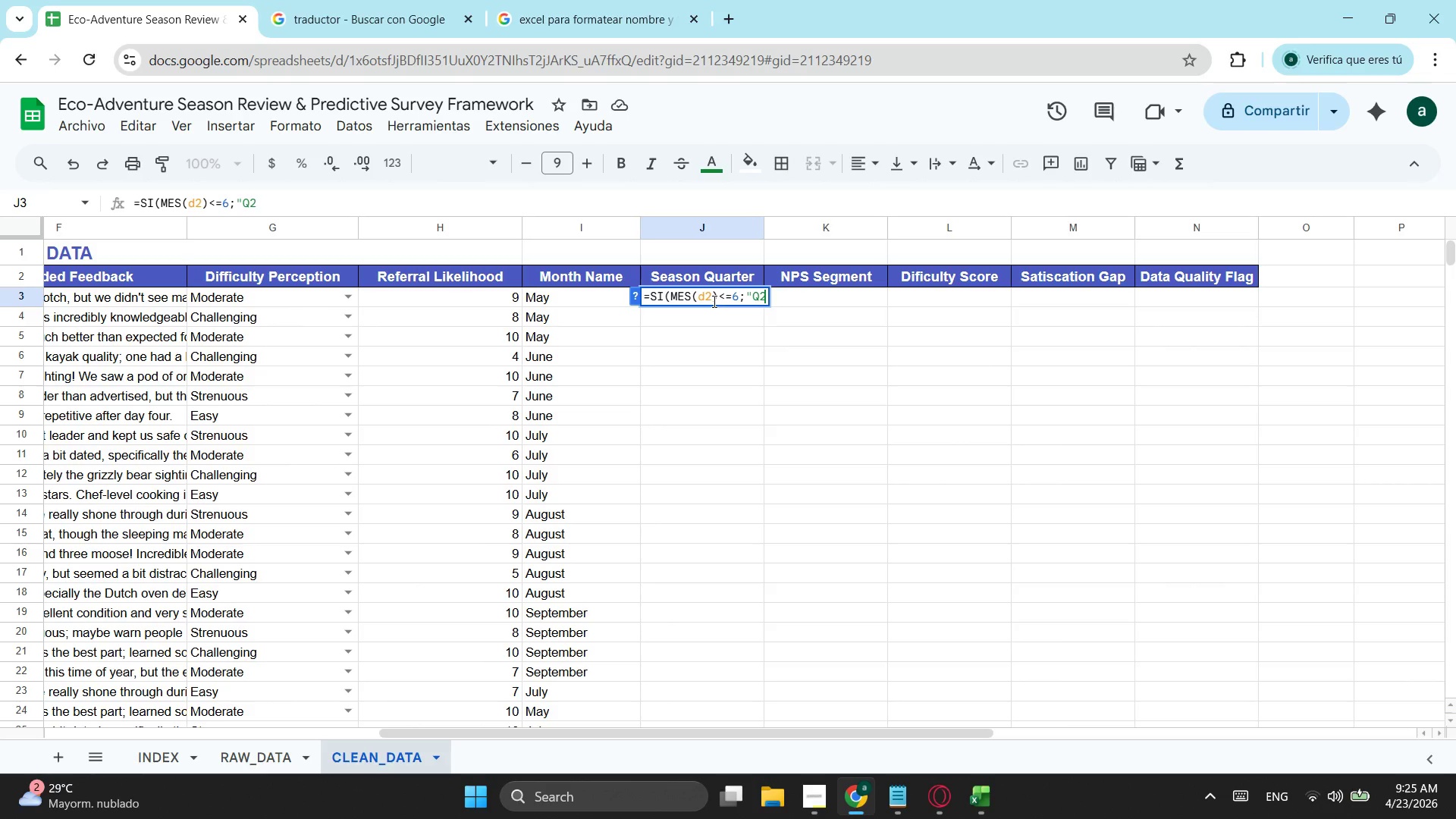 
key(Space)
 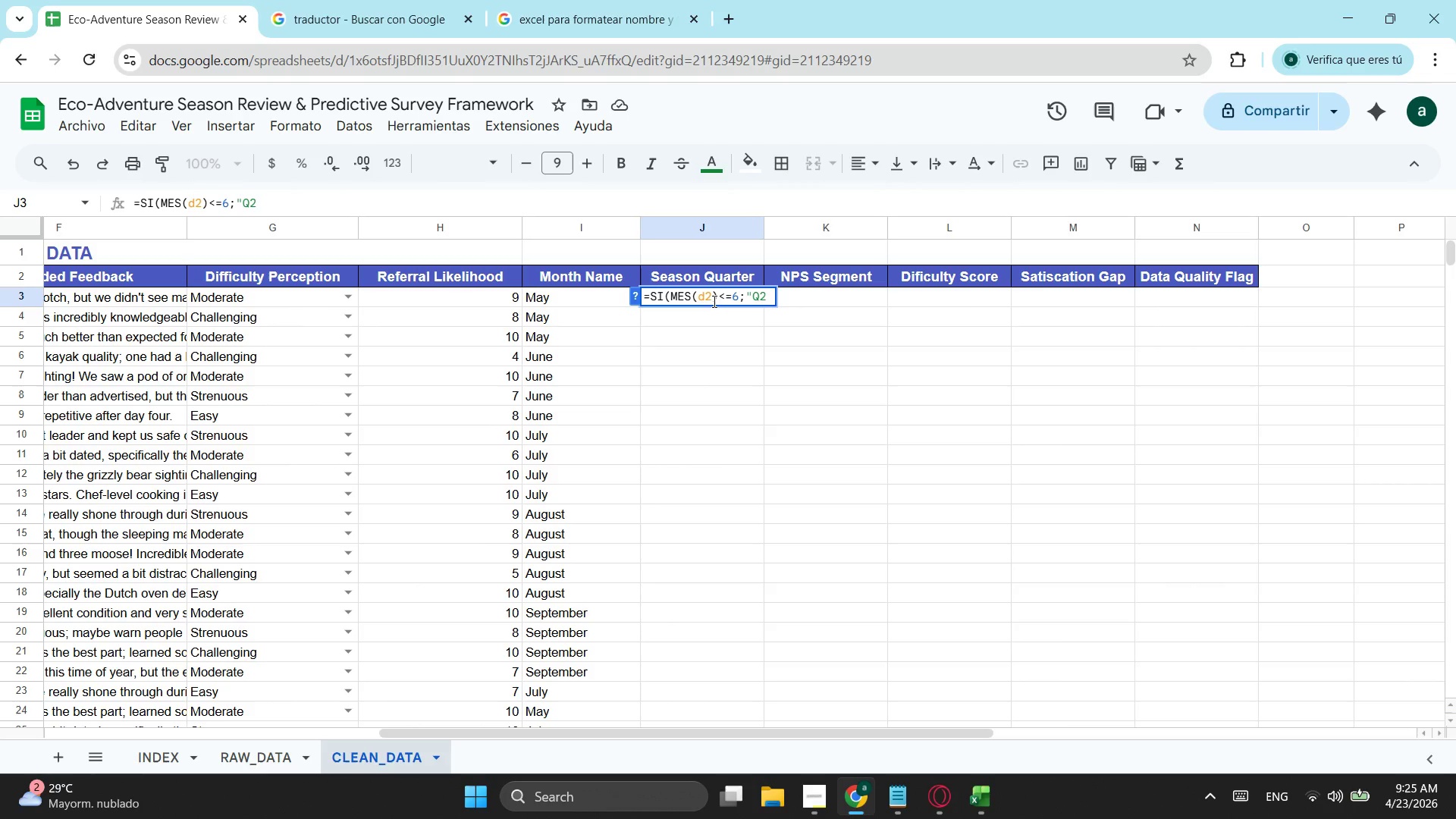 
type((Apri)
key(Backspace)
type(-Jun)";)
 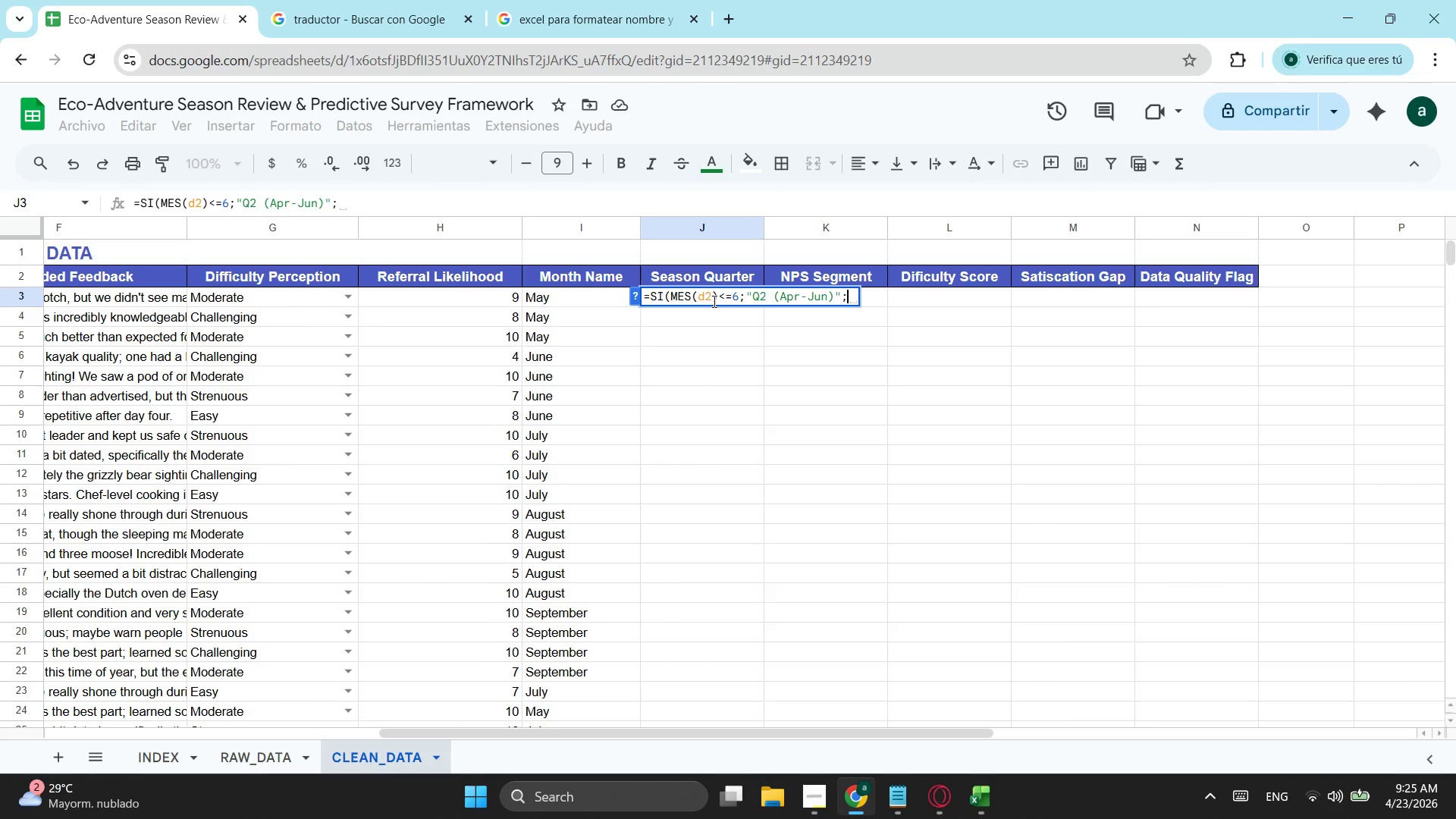 
type(s)
key(Tab)
type(me)
key(Tab)
type(d2)
key(Backspace)
type(3)
 